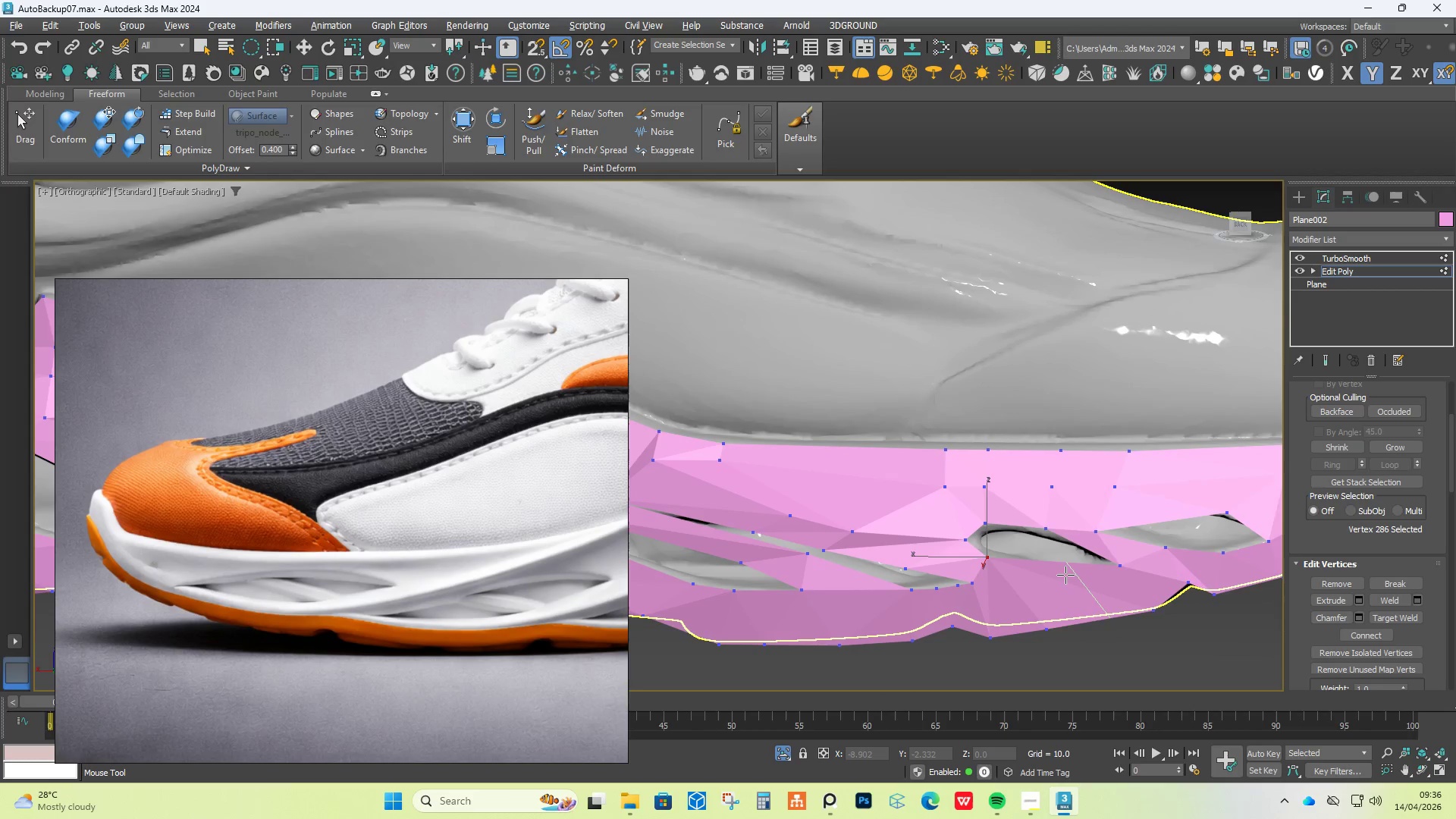 
left_click([1065, 575])
 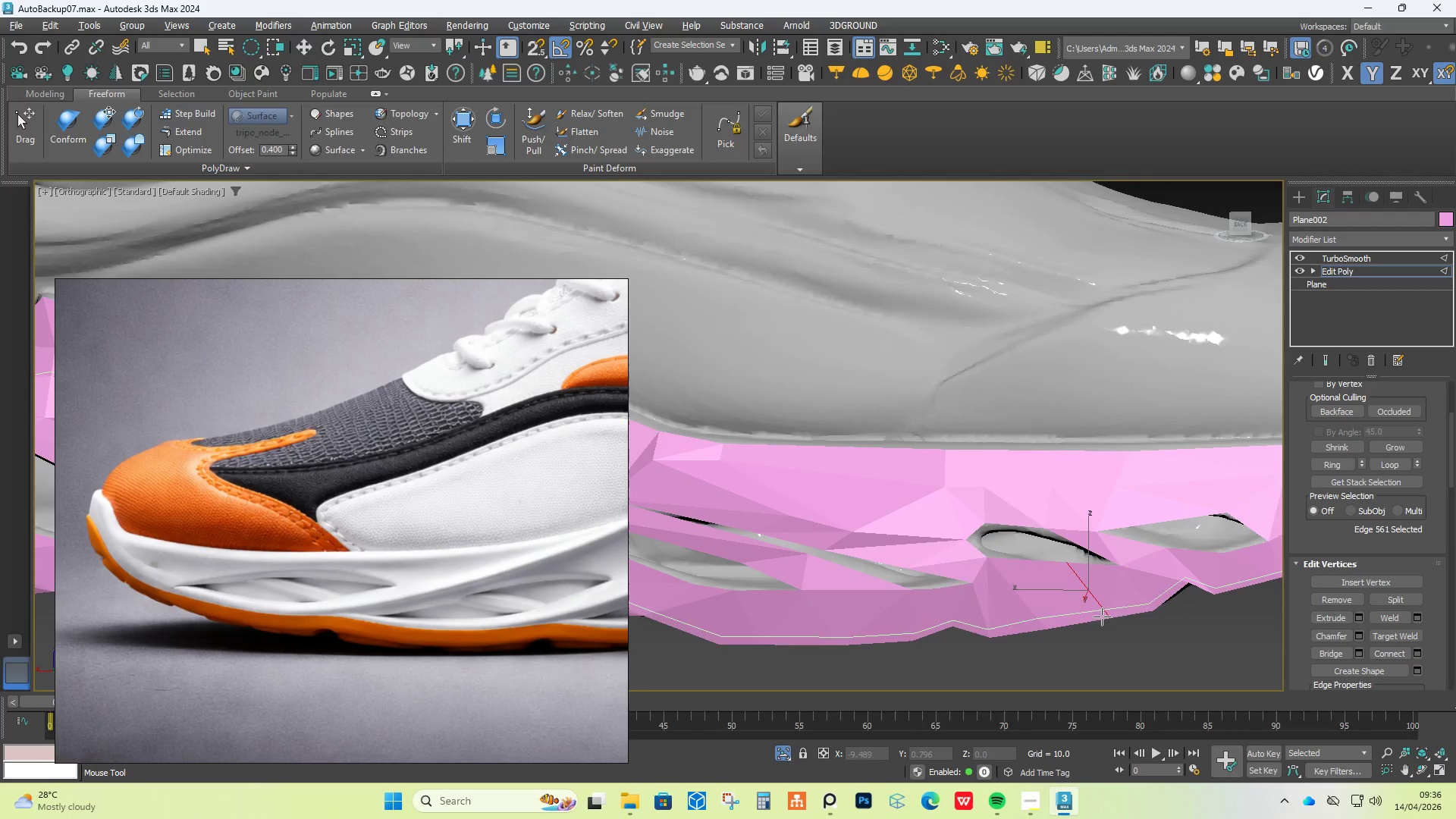 
right_click([1099, 622])
 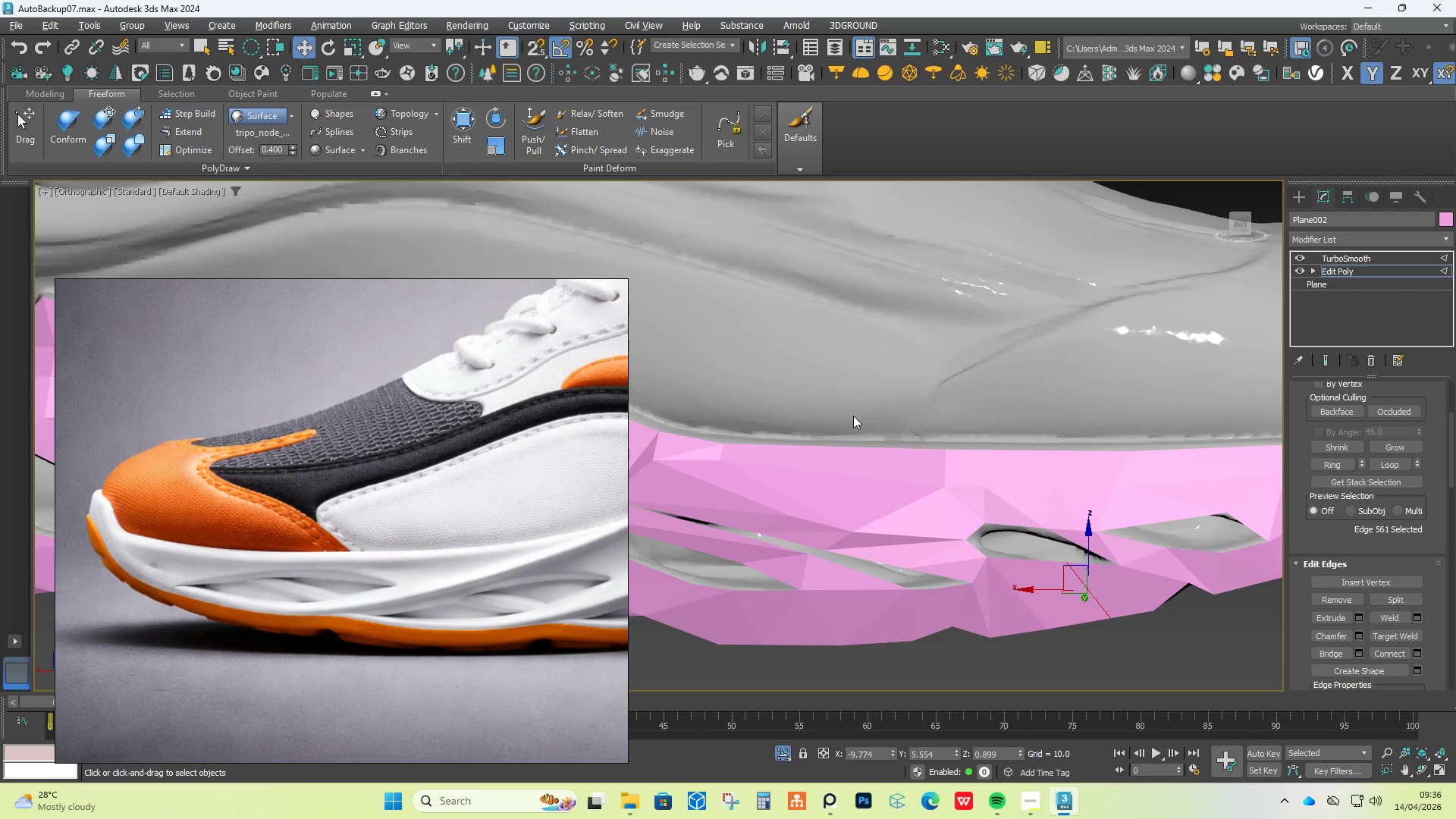 
key(1)
 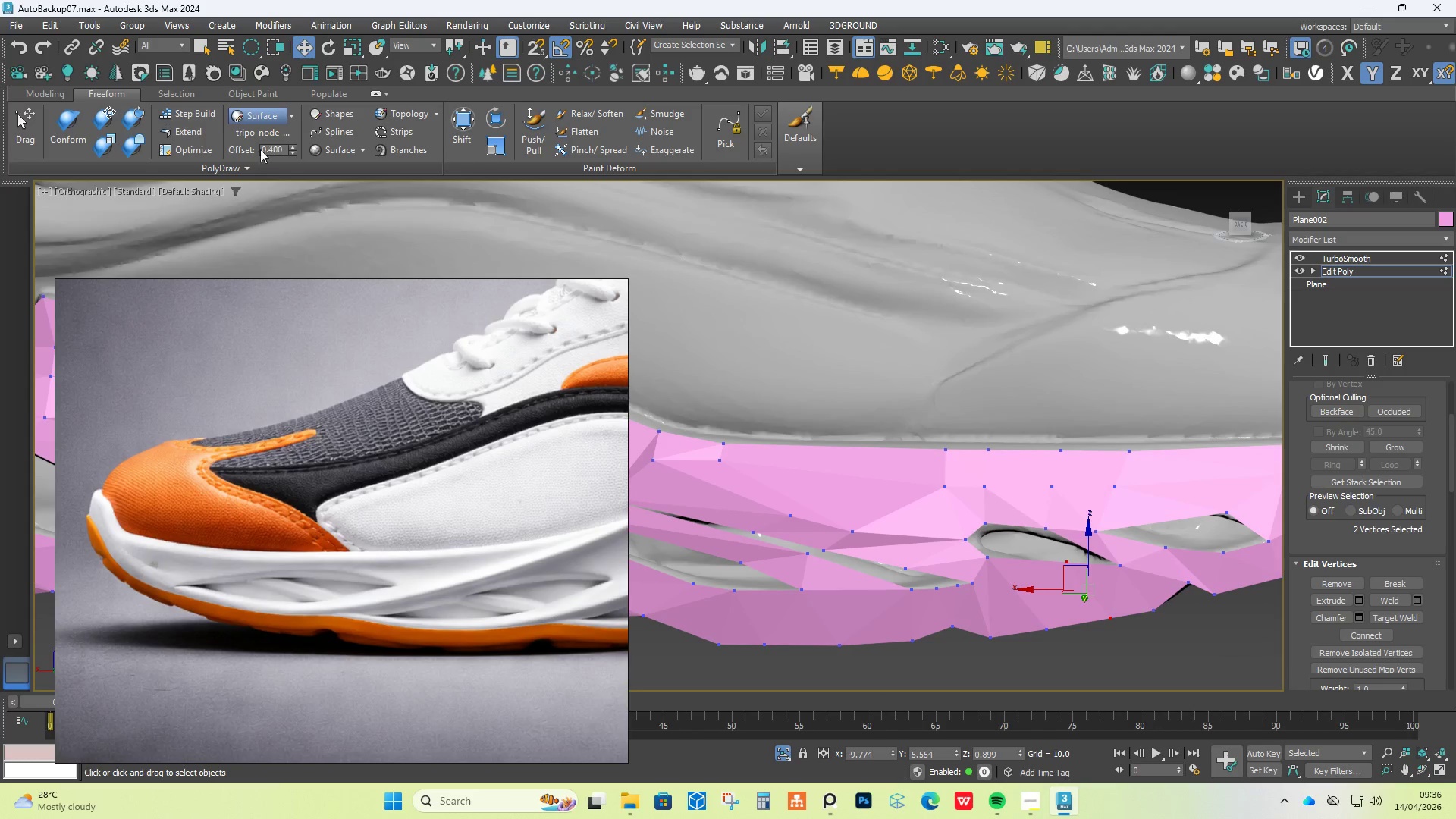 
left_click([198, 135])
 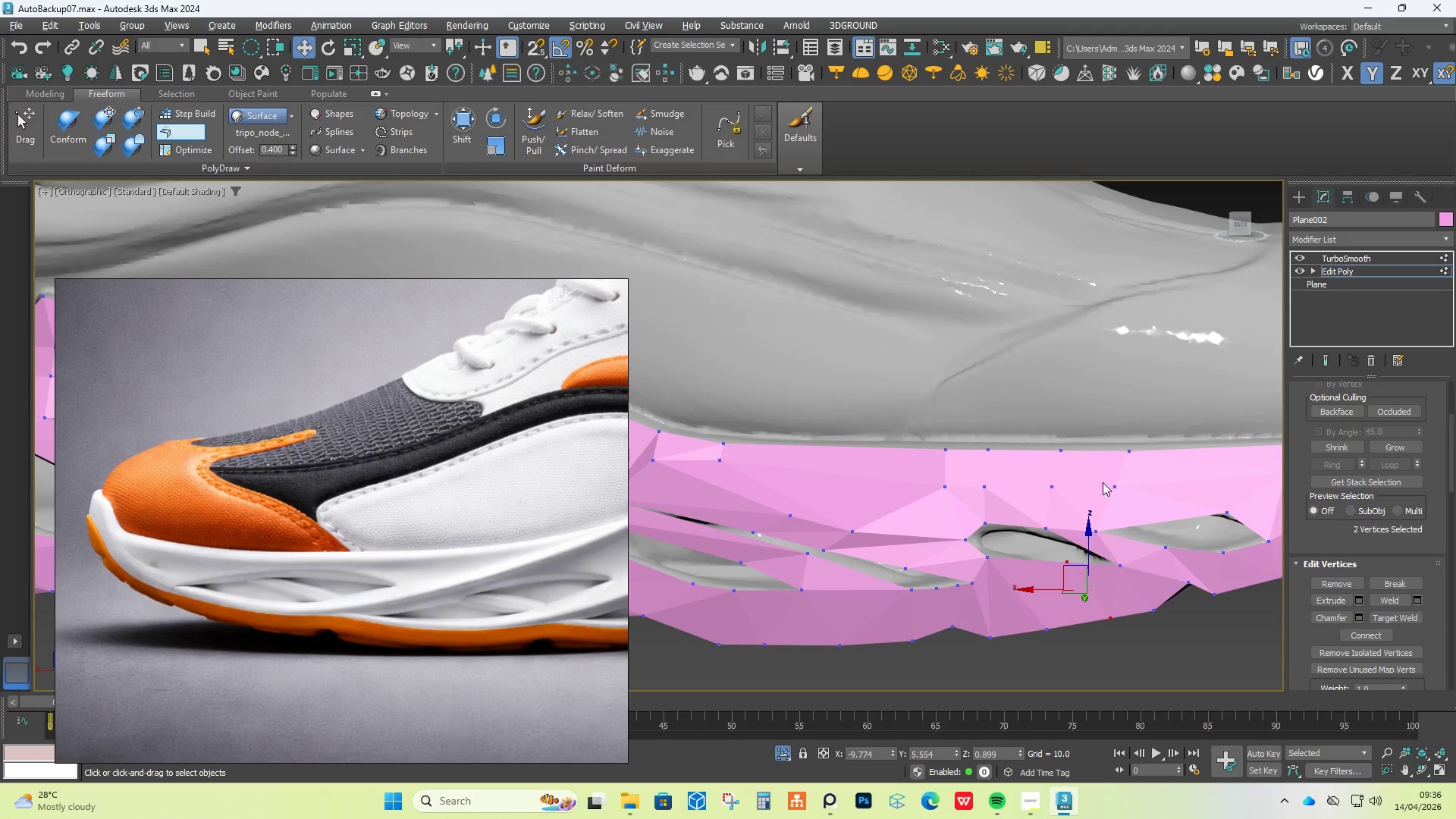 
hold_key(key=ControlLeft, duration=1.75)
hold_key(key=AltLeft, duration=1.5)
hold_key(key=ShiftLeft, duration=1.5)
left_click_drag(start_coordinate=[1065, 562], to_coordinate=[1057, 573])
 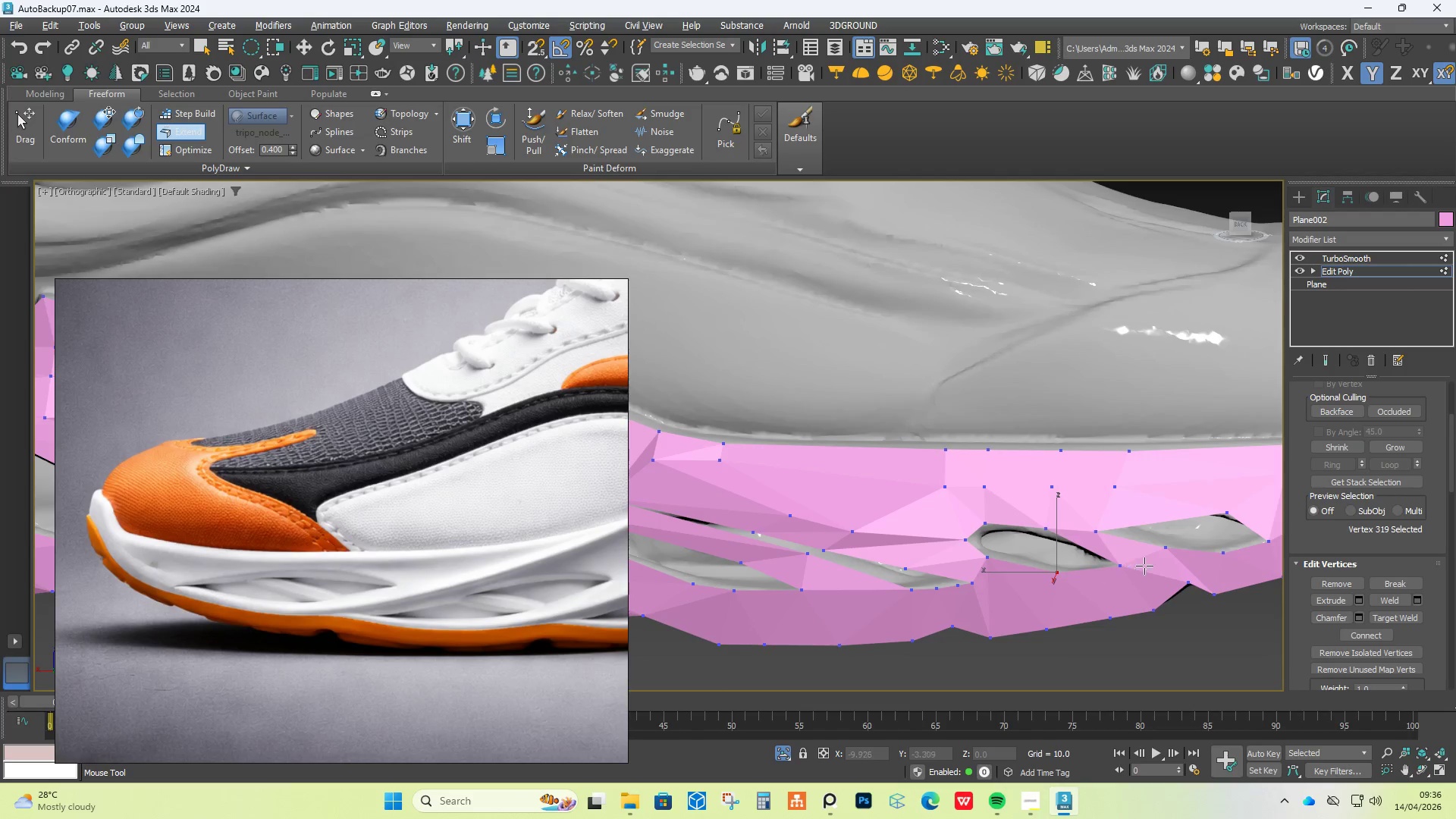 
hold_key(key=ControlLeft, duration=0.84)
 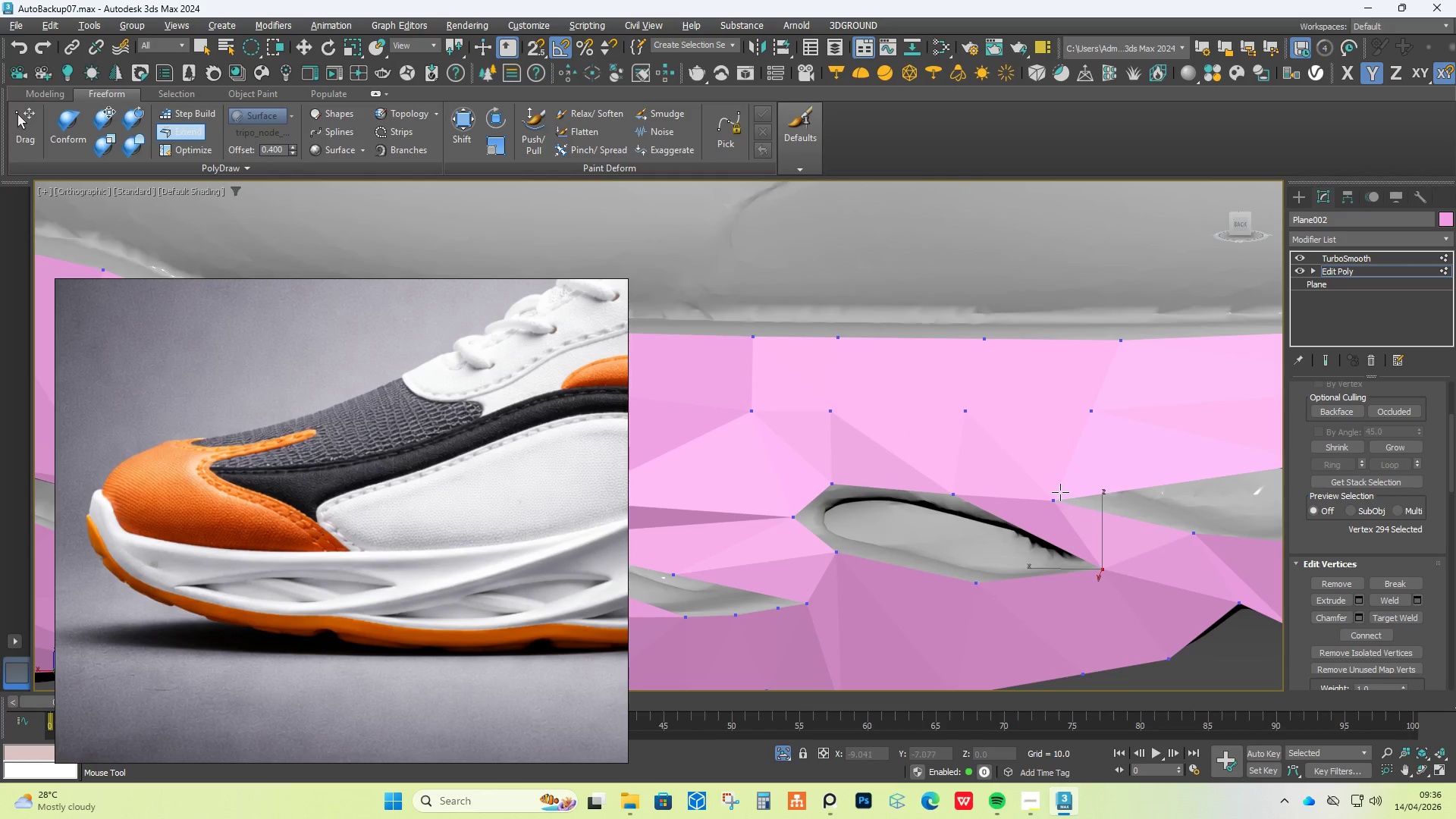 
hold_key(key=ShiftLeft, duration=0.83)
 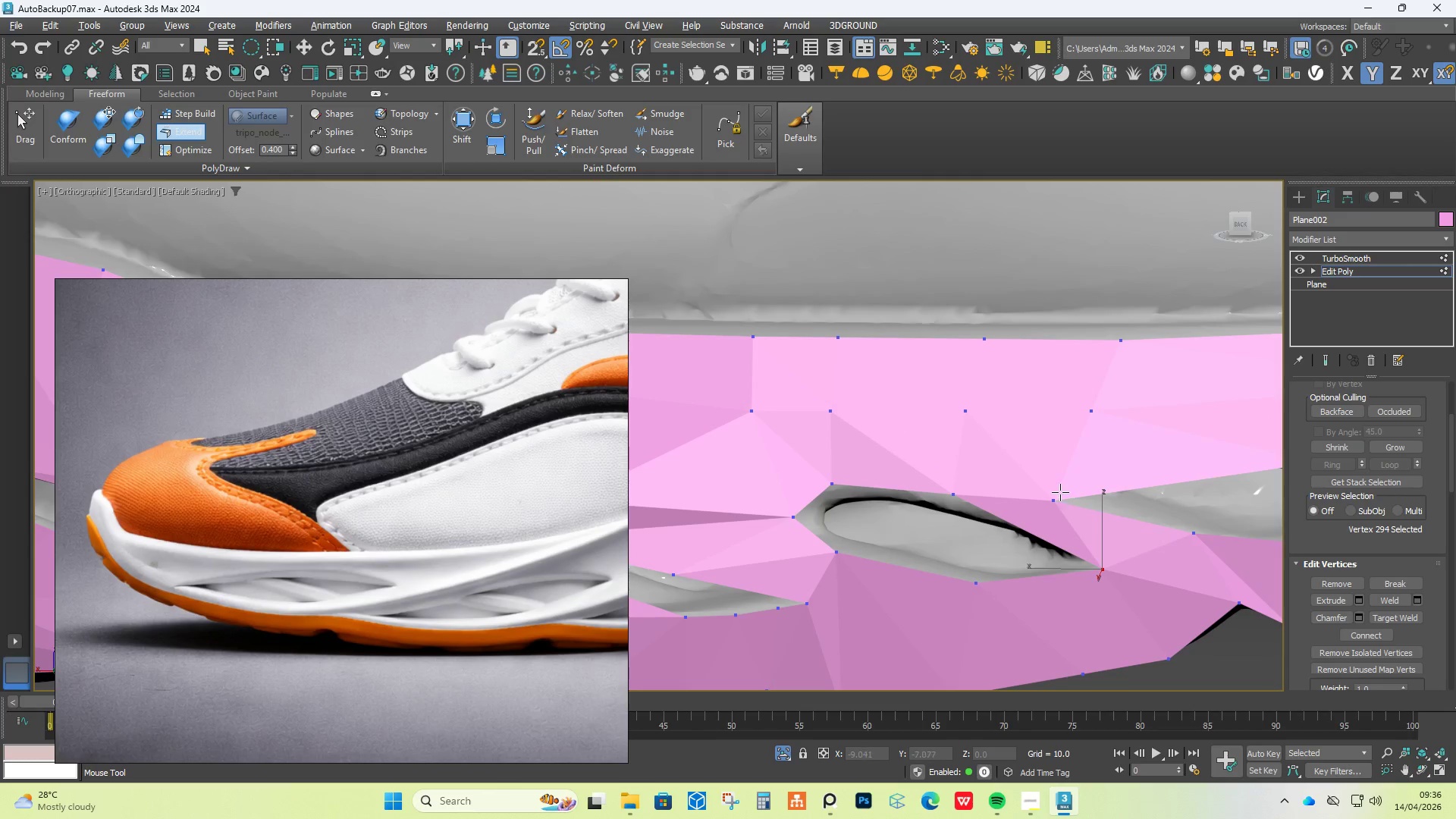 
hold_key(key=AltLeft, duration=0.83)
 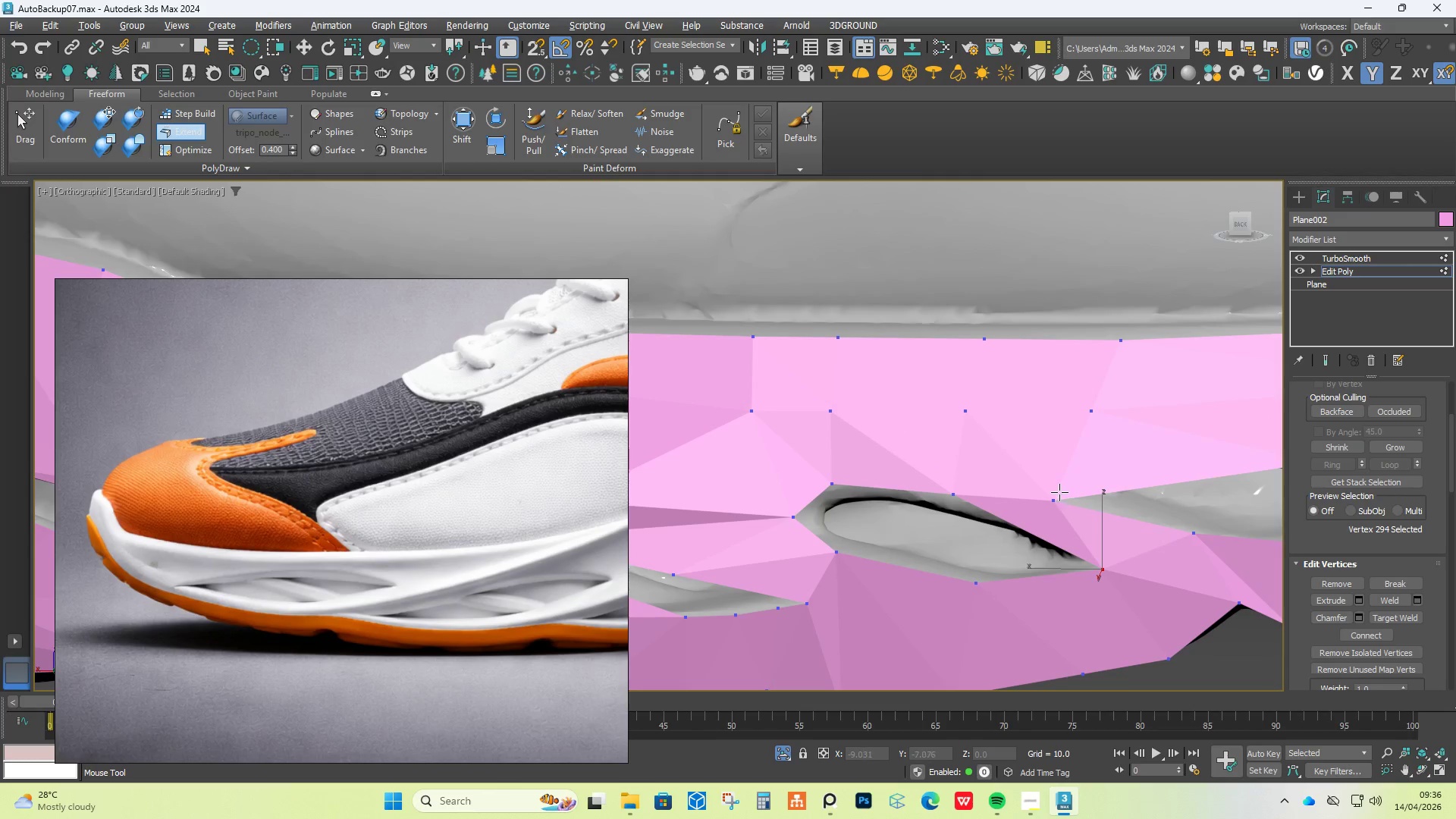 
scroll: coordinate [1137, 562], scroll_direction: up, amount: 2.0
 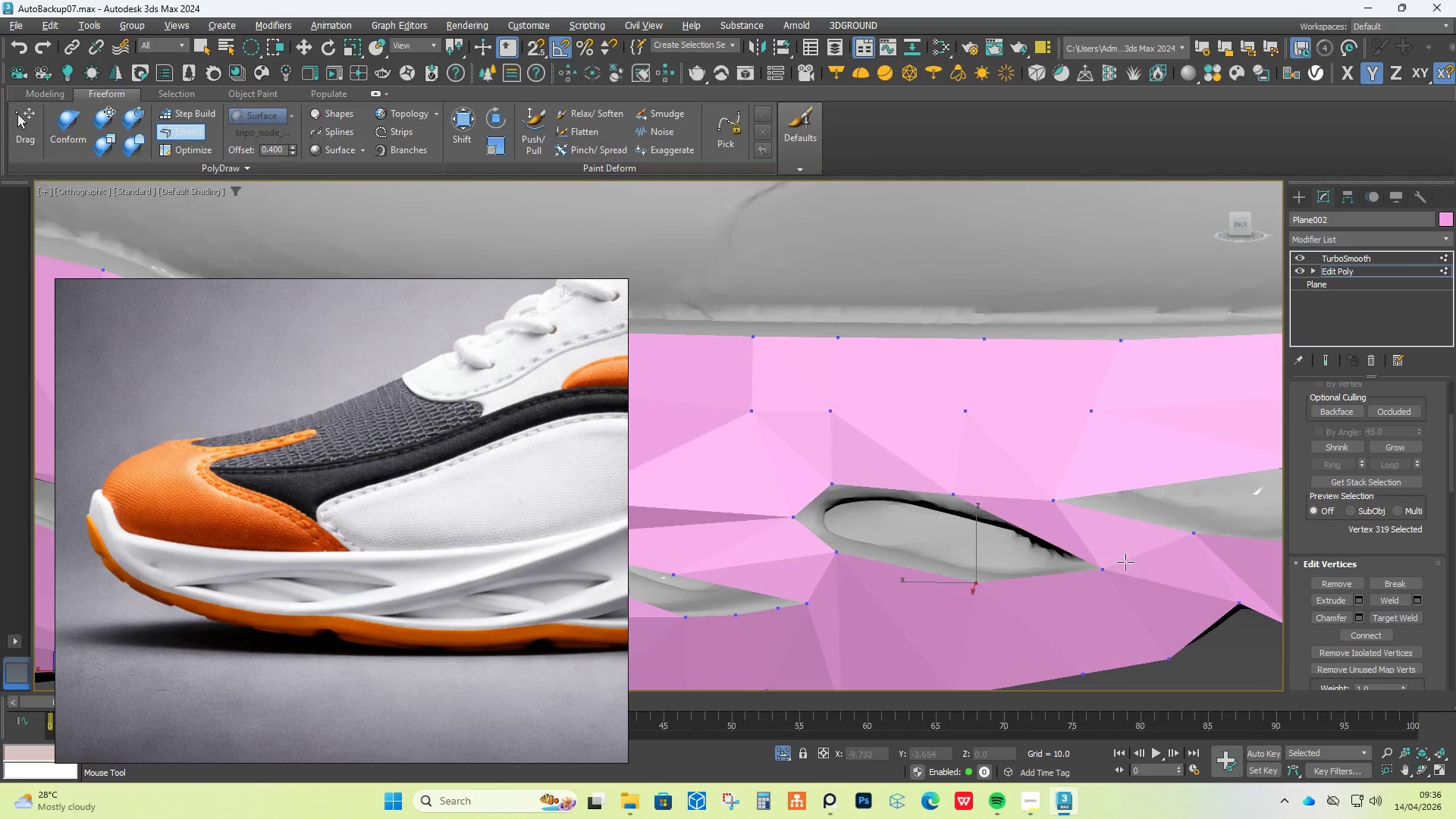 
key(Control+ControlLeft)
 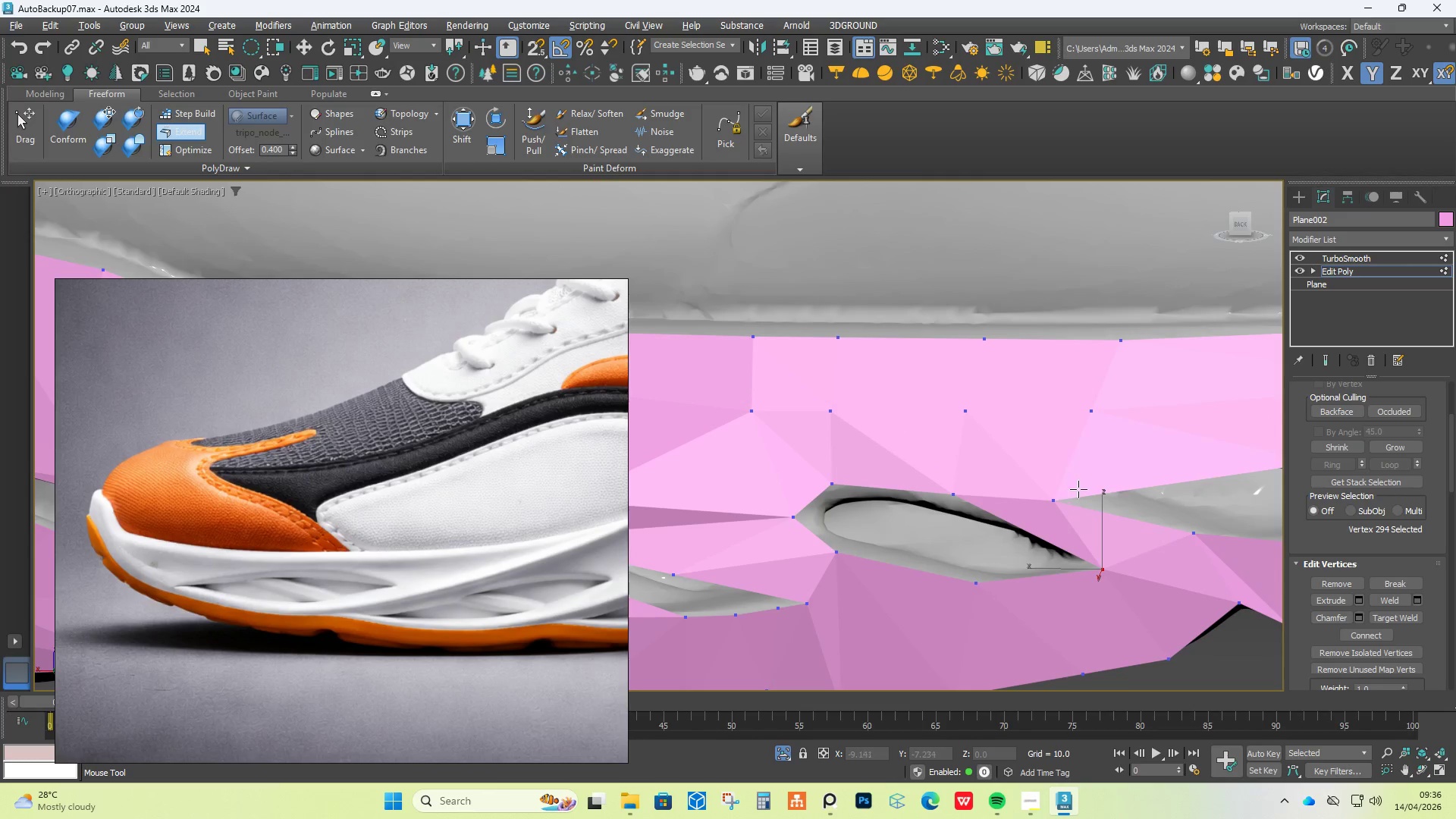 
key(Control+Shift+ShiftLeft)
 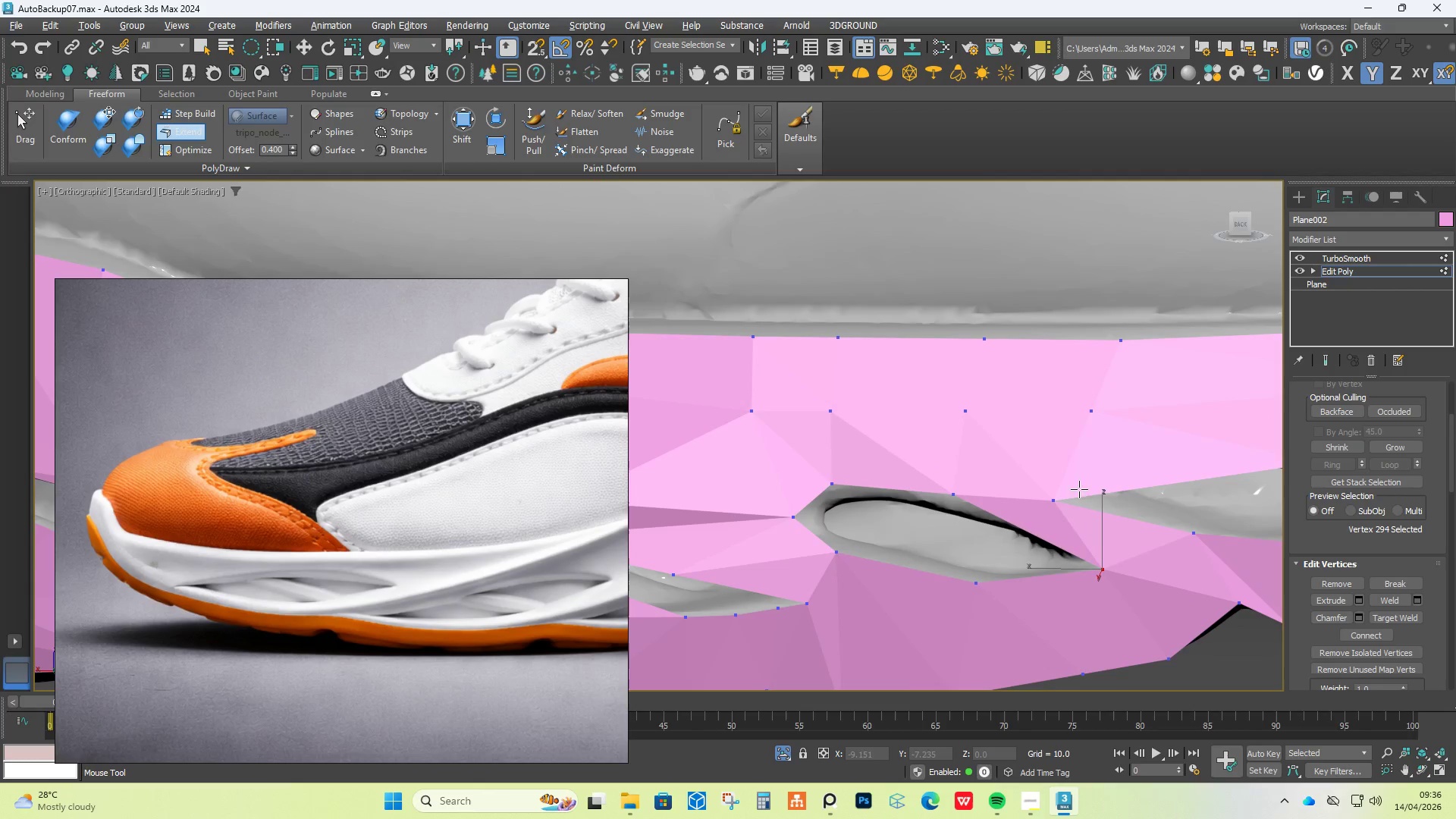 
key(Alt+Control+Shift+AltLeft)
 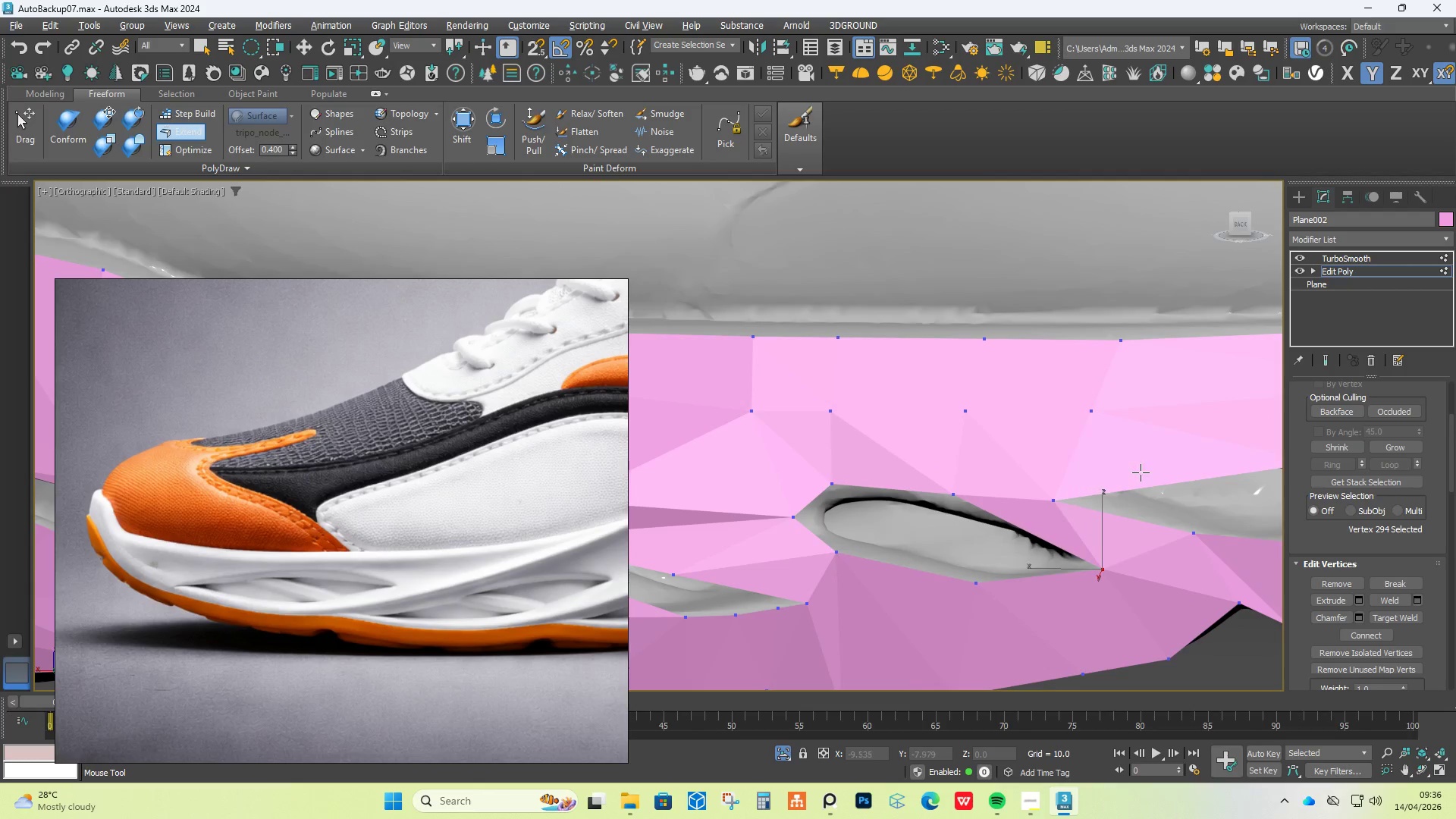 
scroll: coordinate [1140, 472], scroll_direction: down, amount: 1.0
 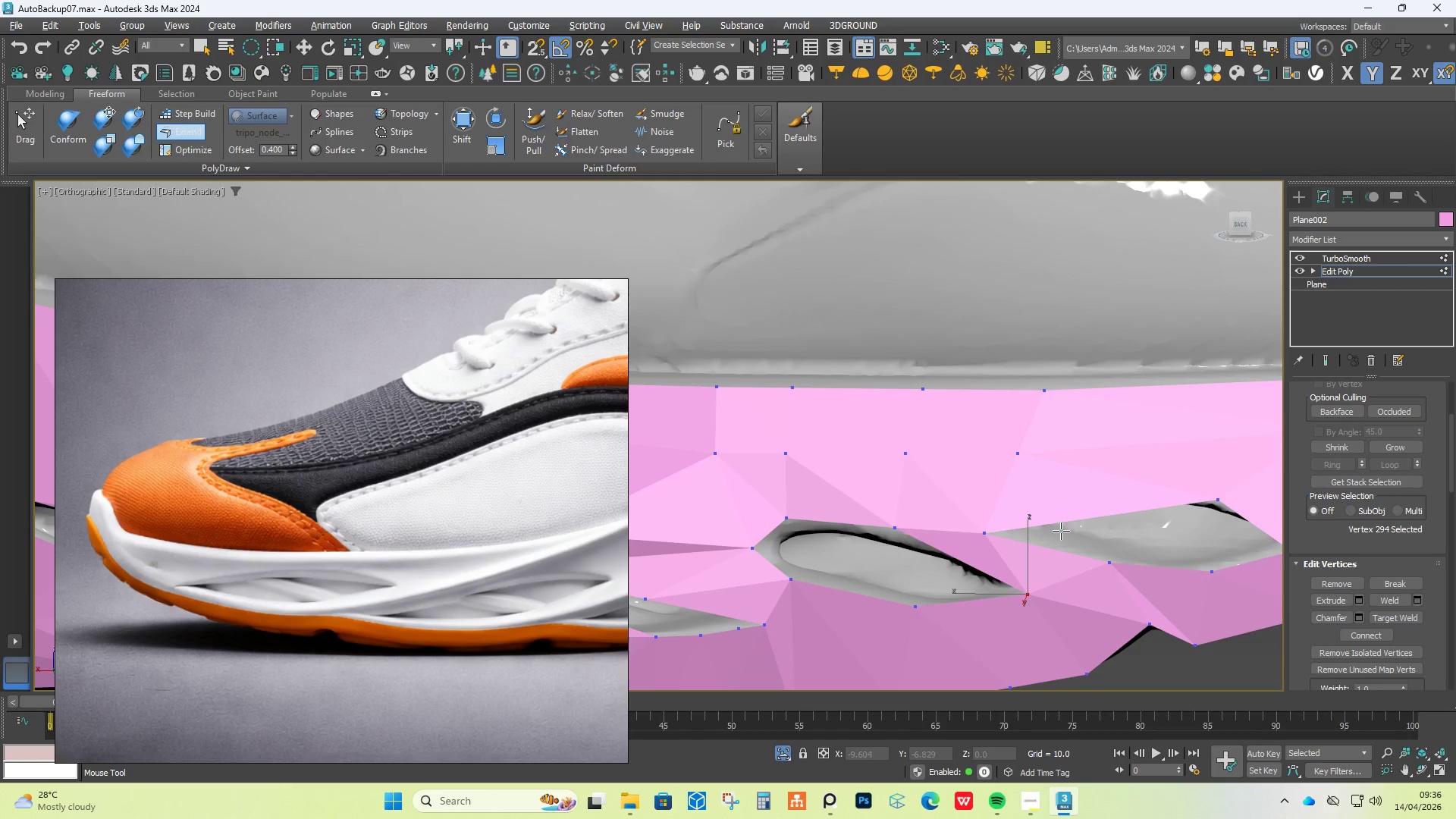 
hold_key(key=AltLeft, duration=2.53)
hold_key(key=ShiftLeft, duration=2.36)
hold_key(key=ControlLeft, duration=1.5)
left_click_drag(start_coordinate=[1028, 598], to_coordinate=[1019, 588])
 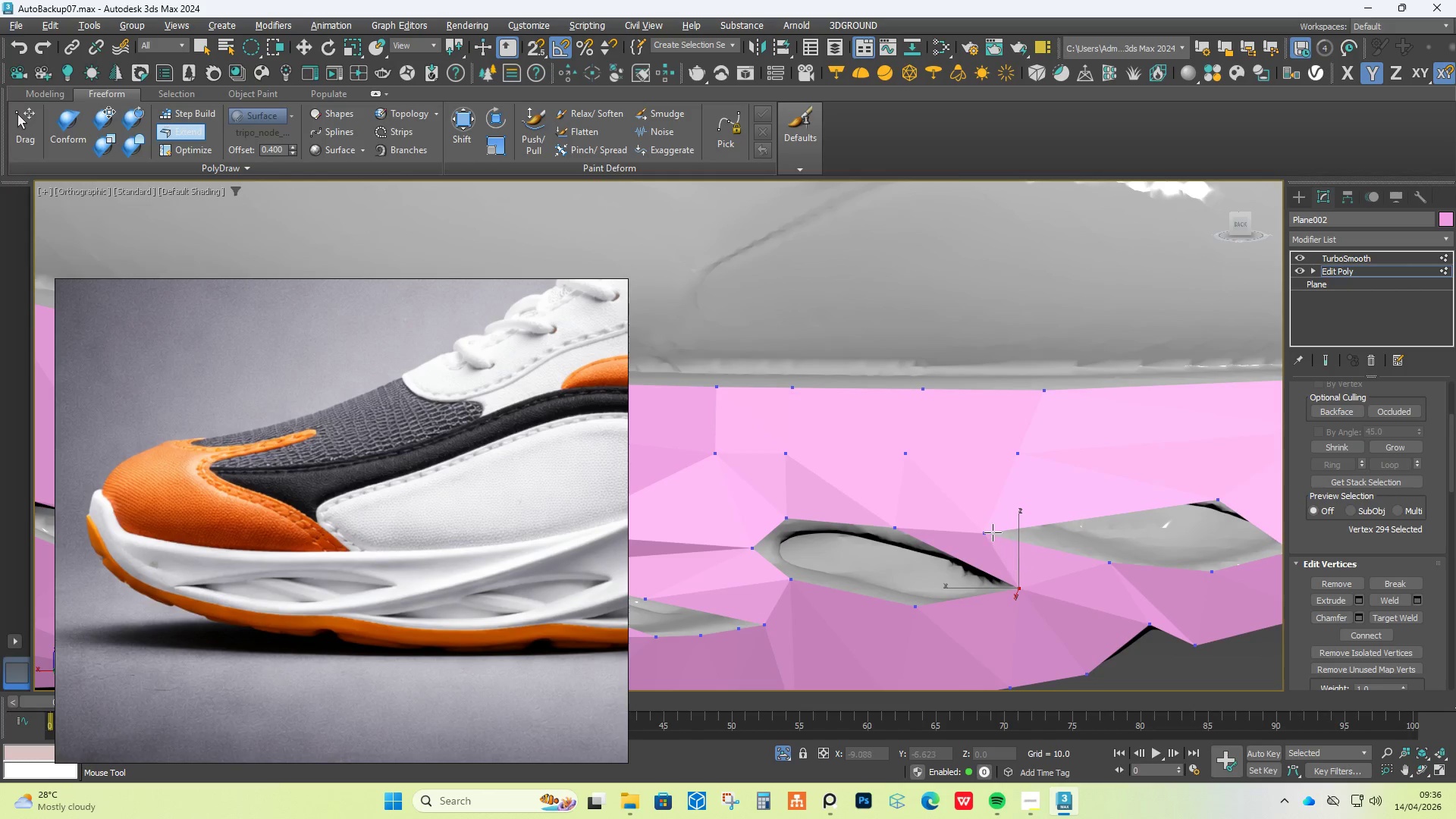 
hold_key(key=ControlLeft, duration=0.83)
 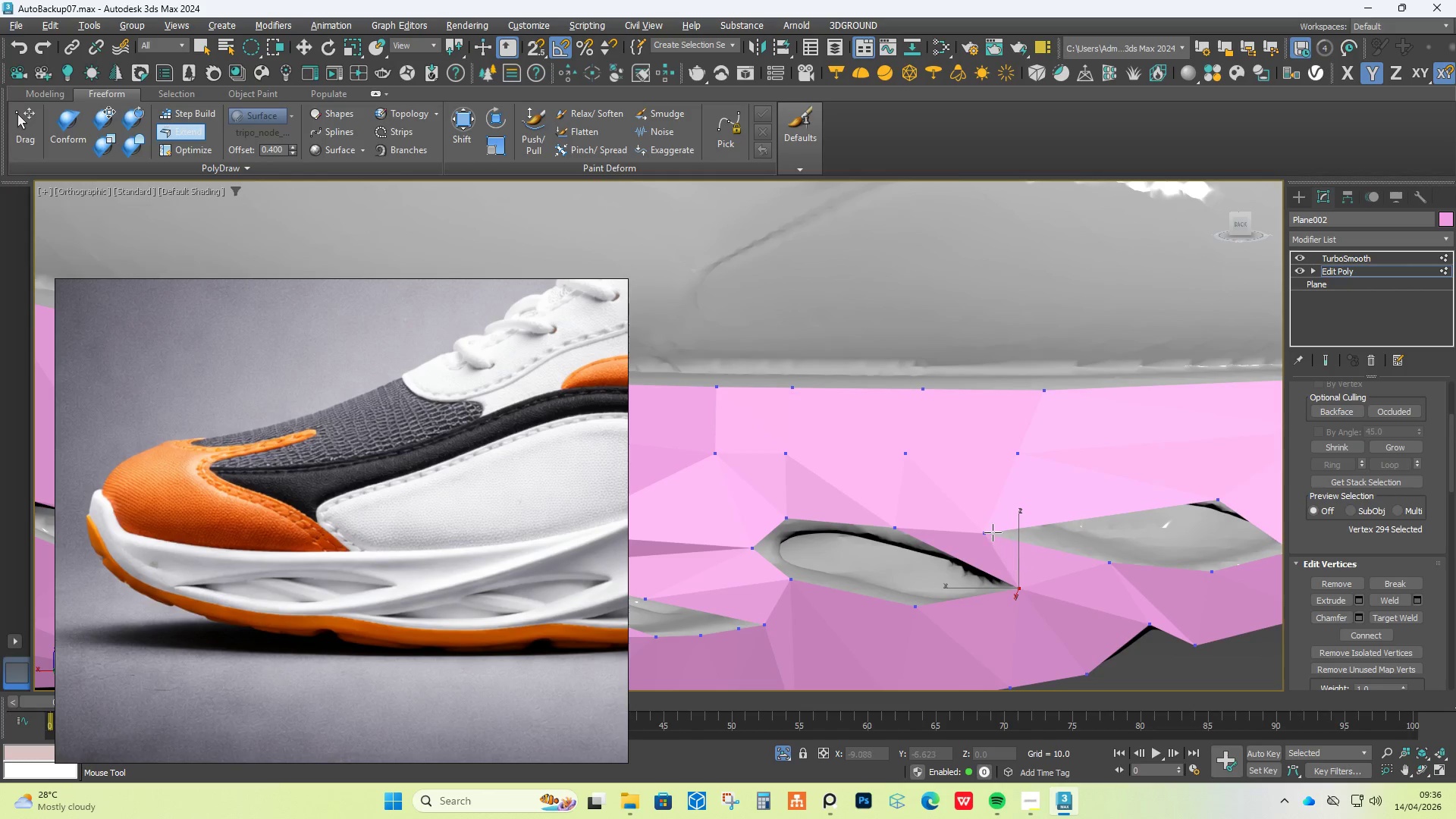 
hold_key(key=ControlLeft, duration=1.84)
hold_key(key=ShiftLeft, duration=1.83)
hold_key(key=AltLeft, duration=1.5)
left_click_drag(start_coordinate=[987, 529], to_coordinate=[1009, 513])
 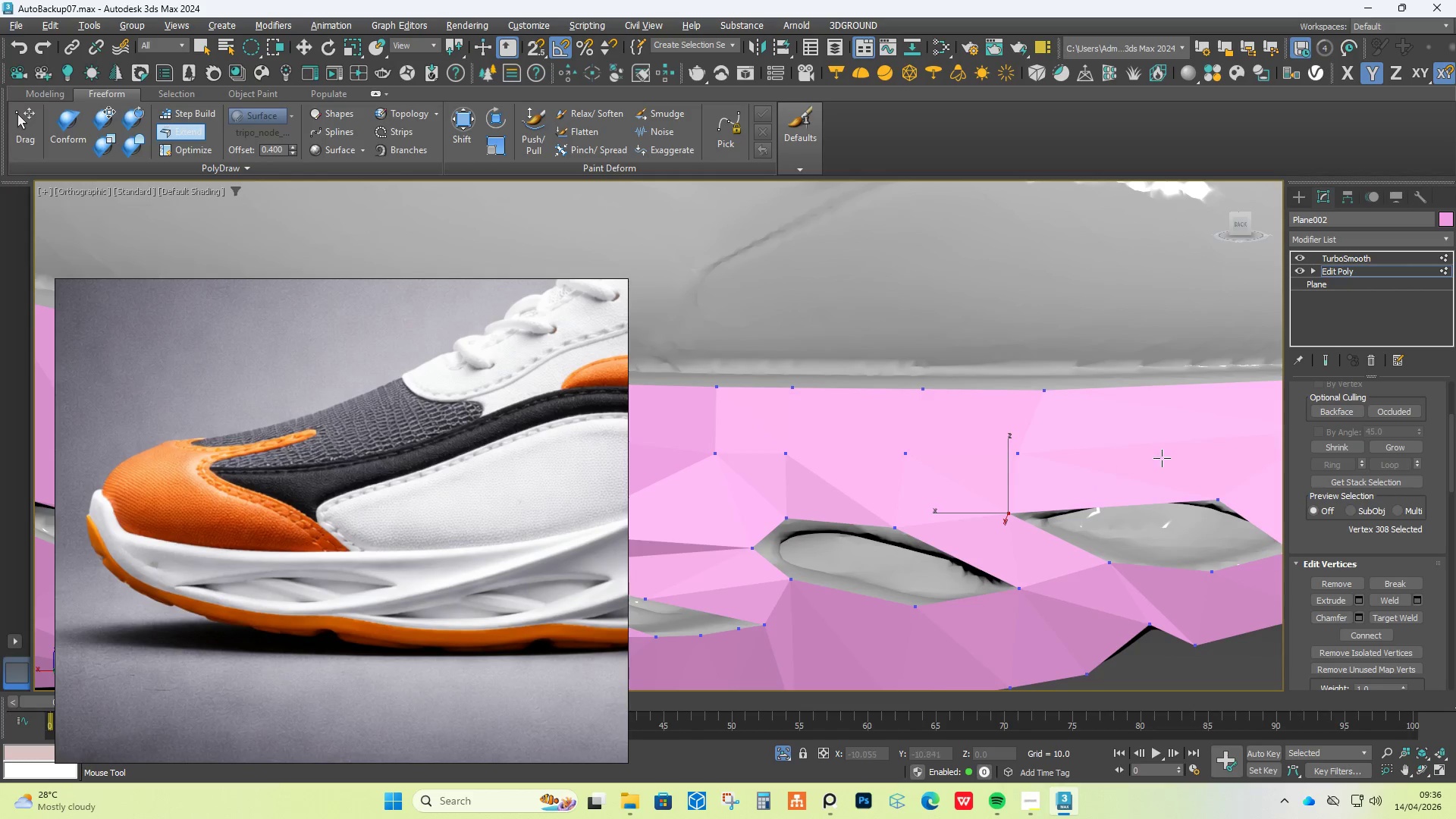 
key(Alt+Control+Shift+AltLeft)
 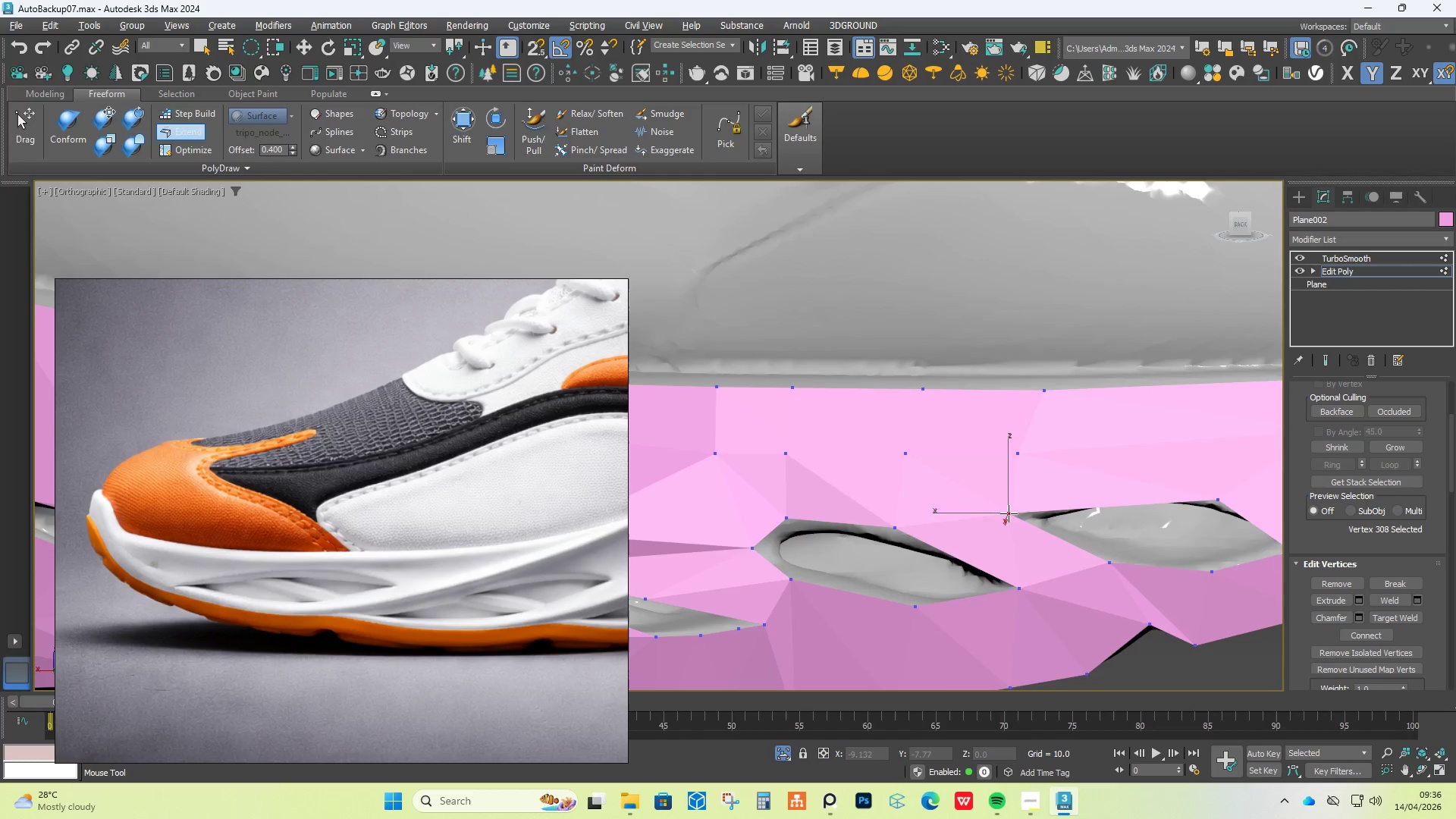 
key(Alt+Control+Shift+AltLeft)
 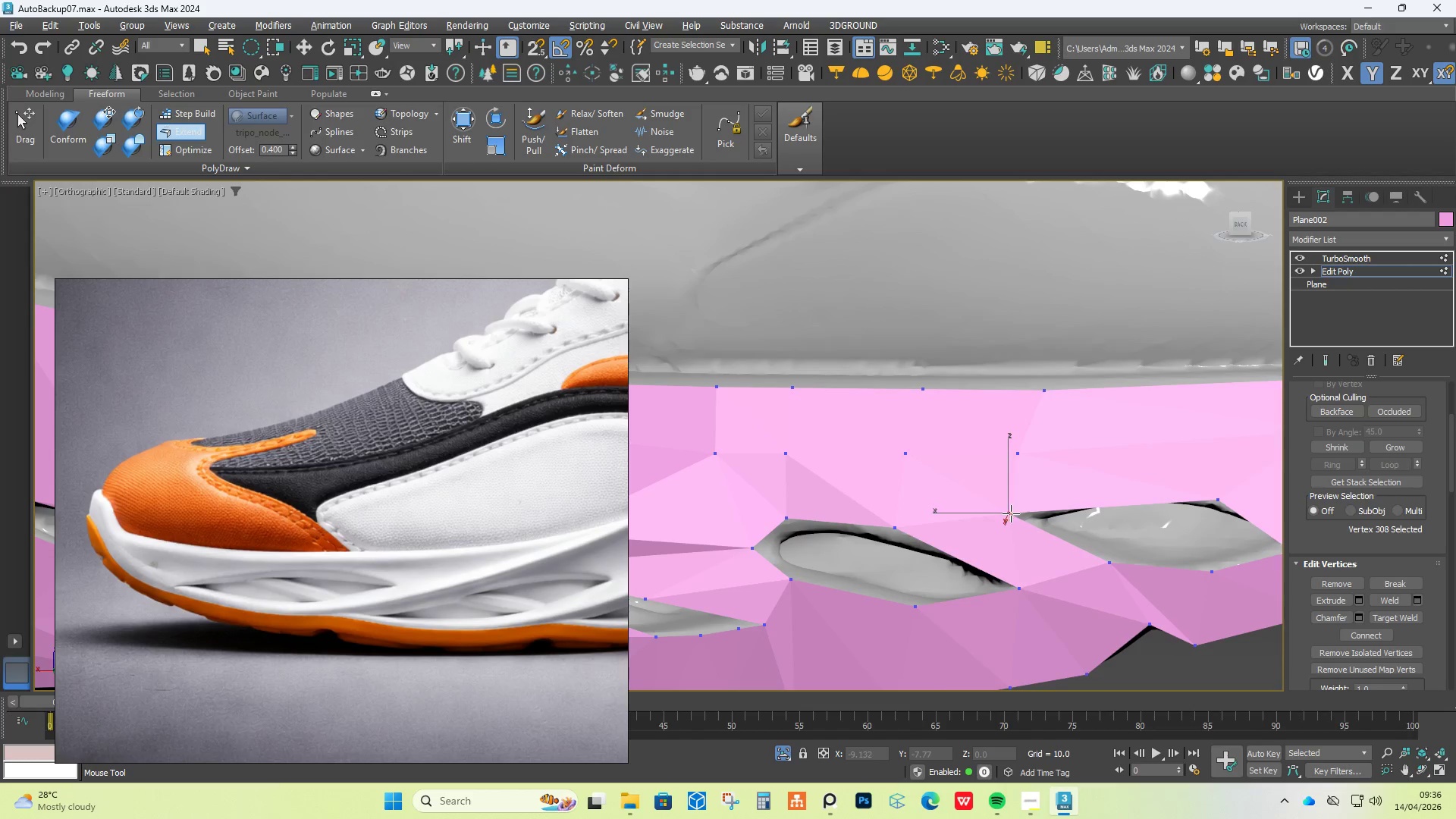 
key(Alt+Control+Shift+AltLeft)
 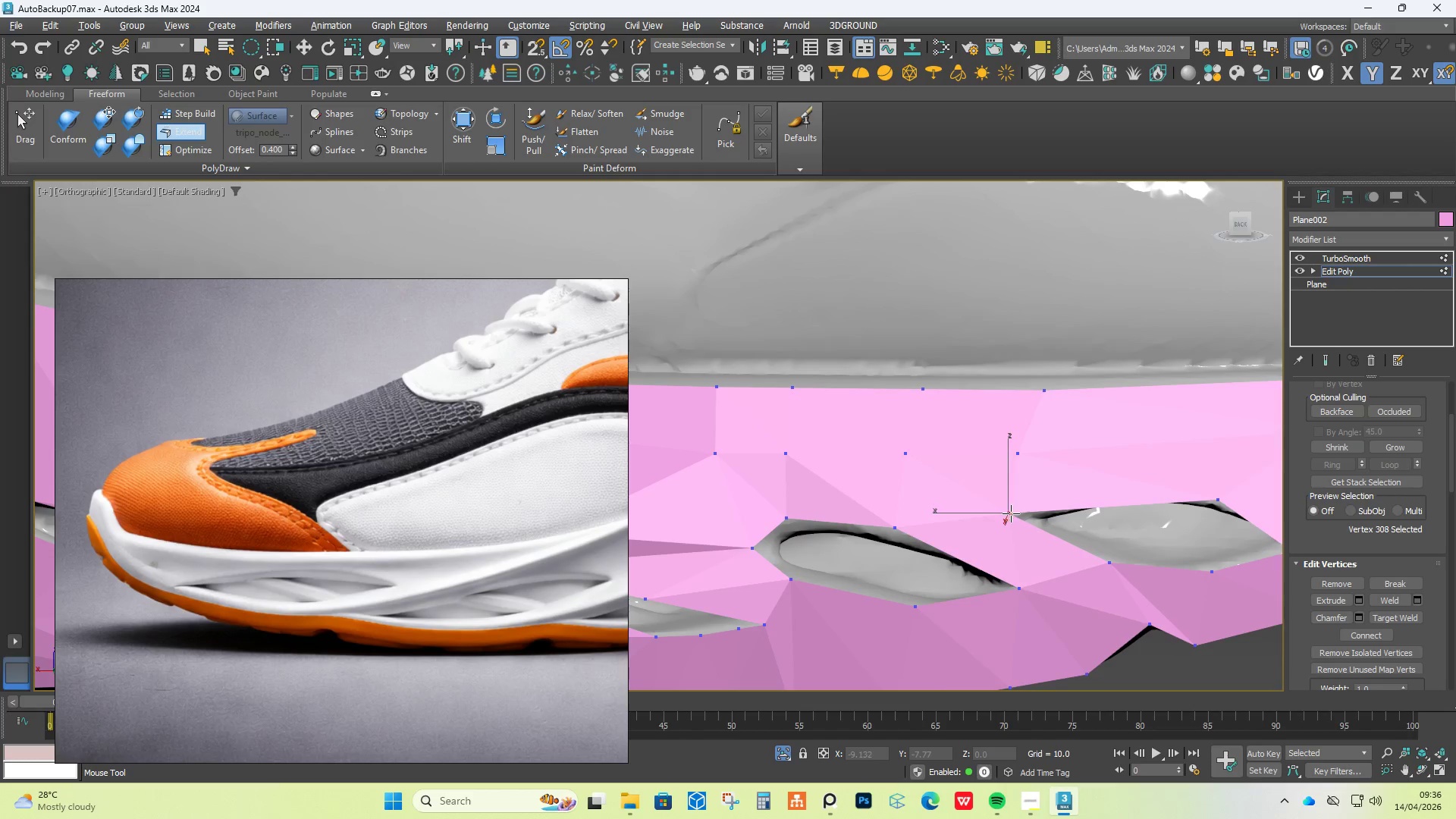 
key(Alt+Control+Shift+AltLeft)
 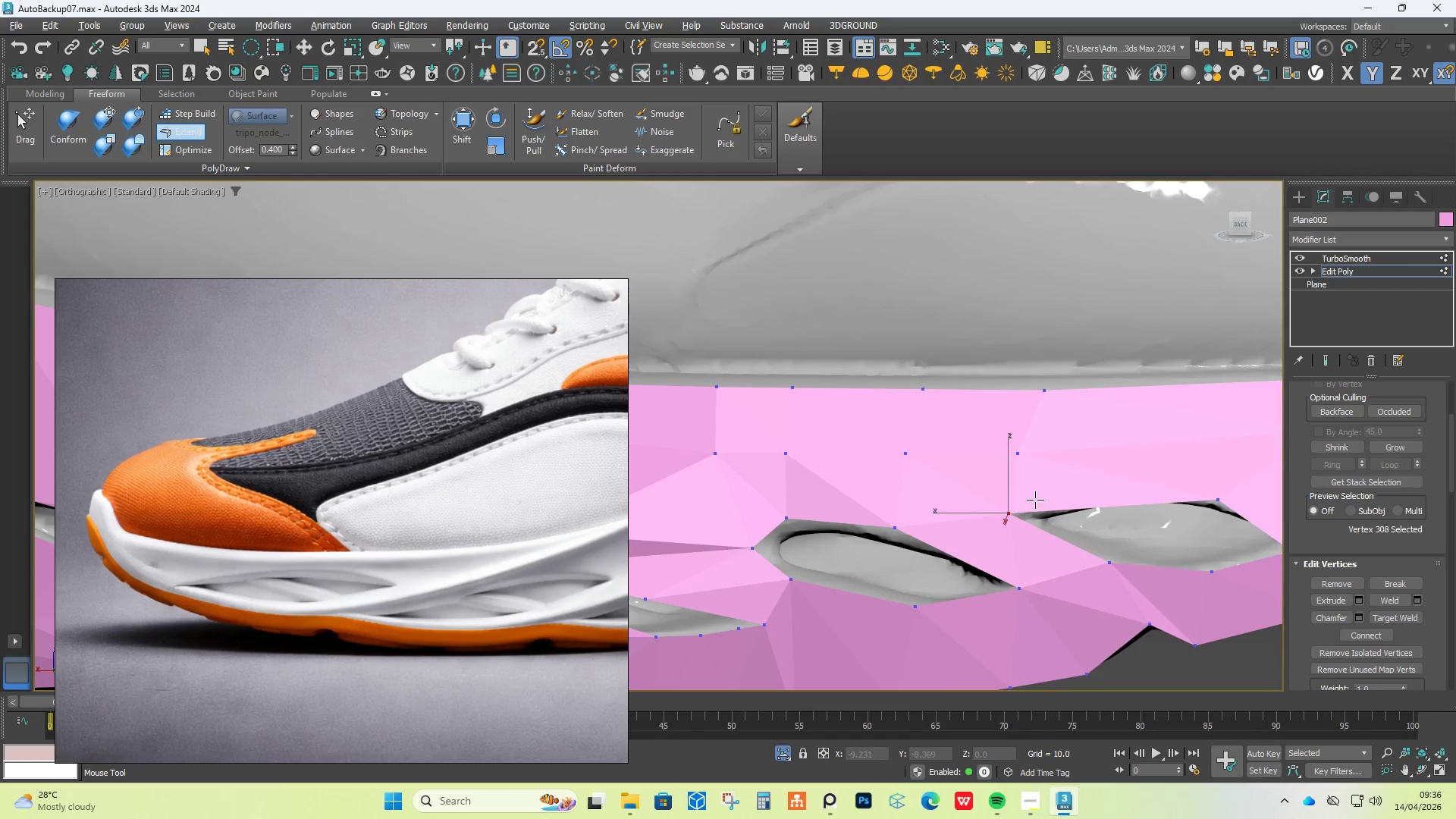 
key(Alt+Control+Shift+AltLeft)
 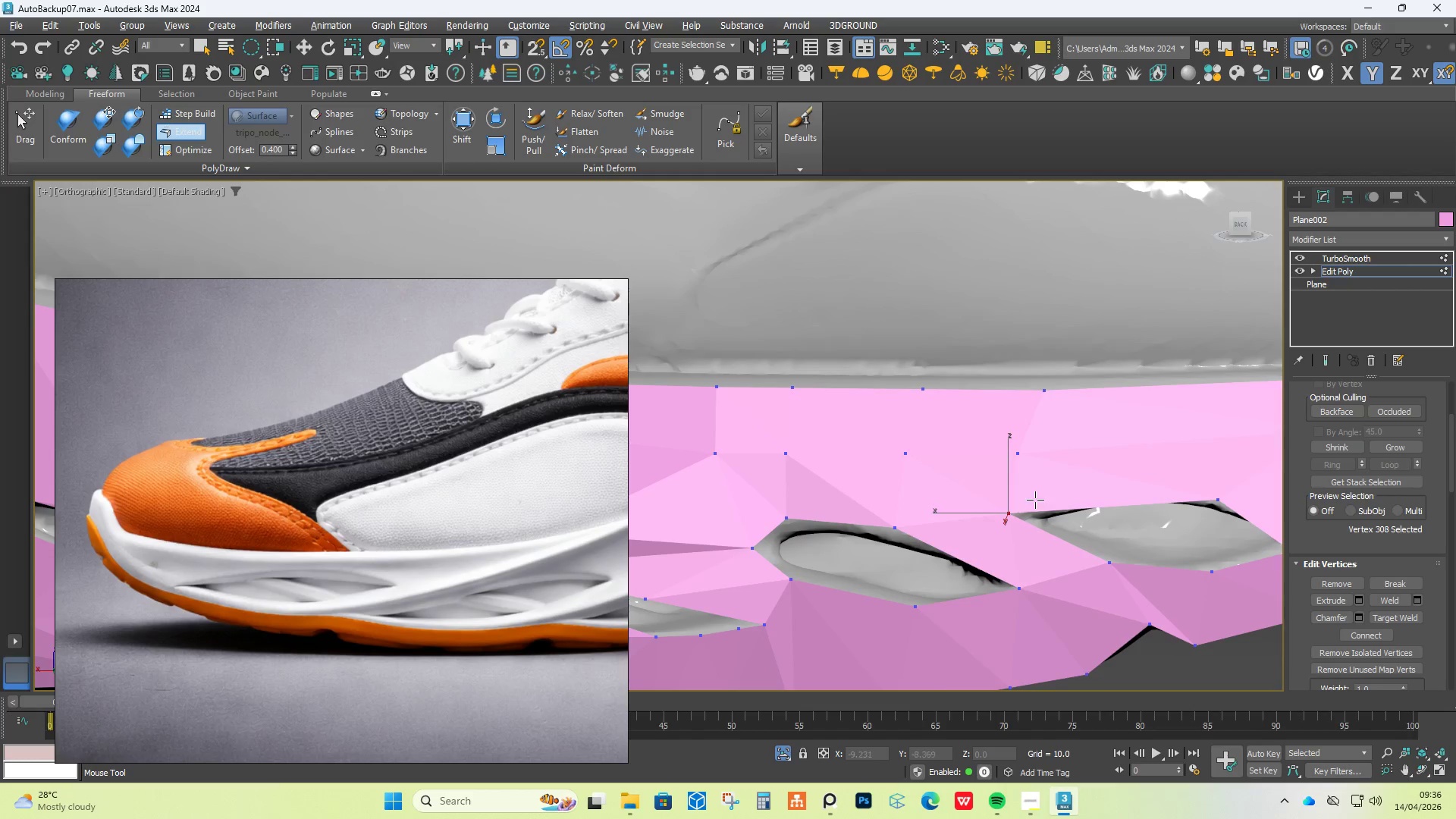 
key(Alt+Control+Shift+AltLeft)
 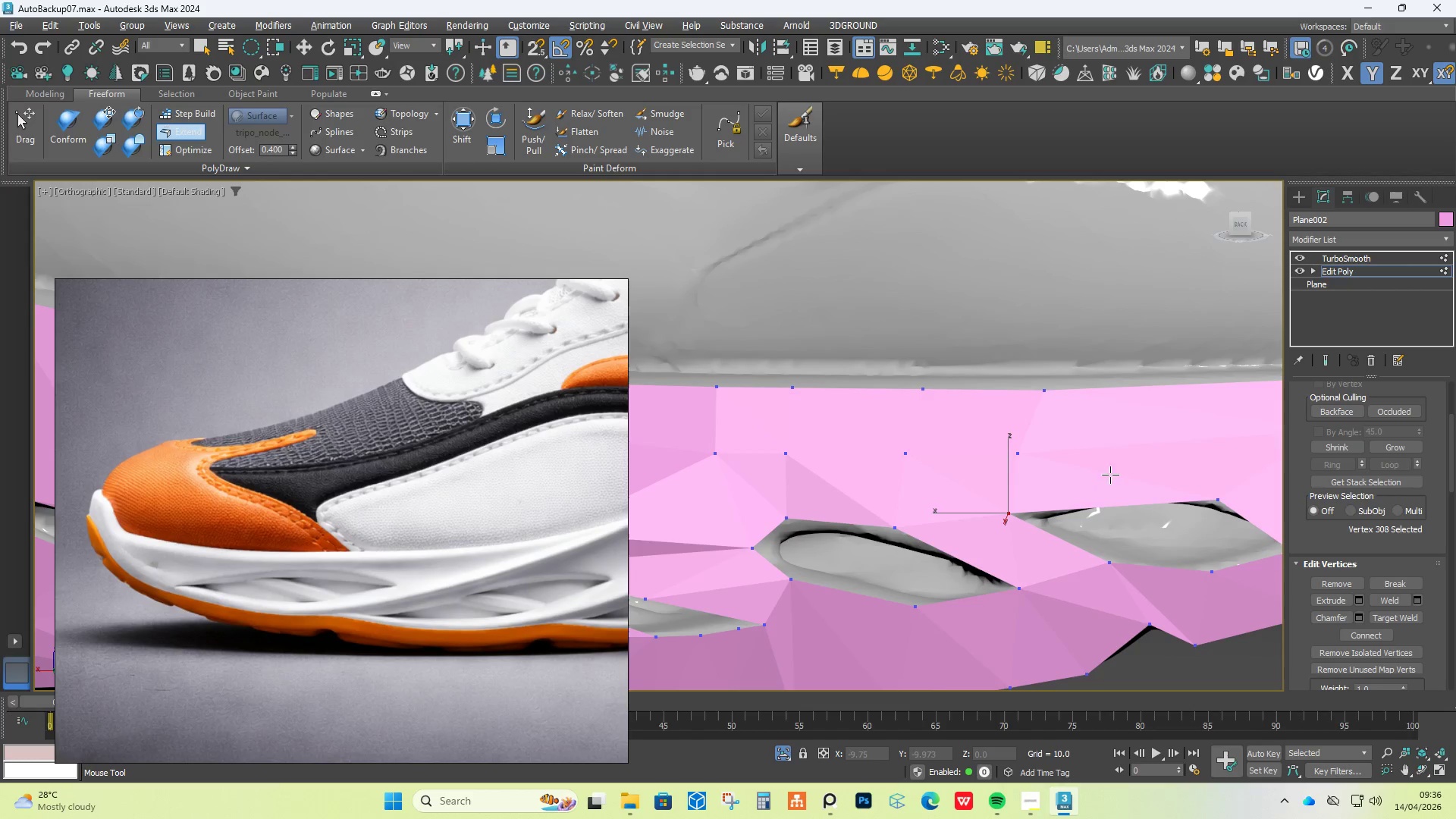 
key(Alt+1)
 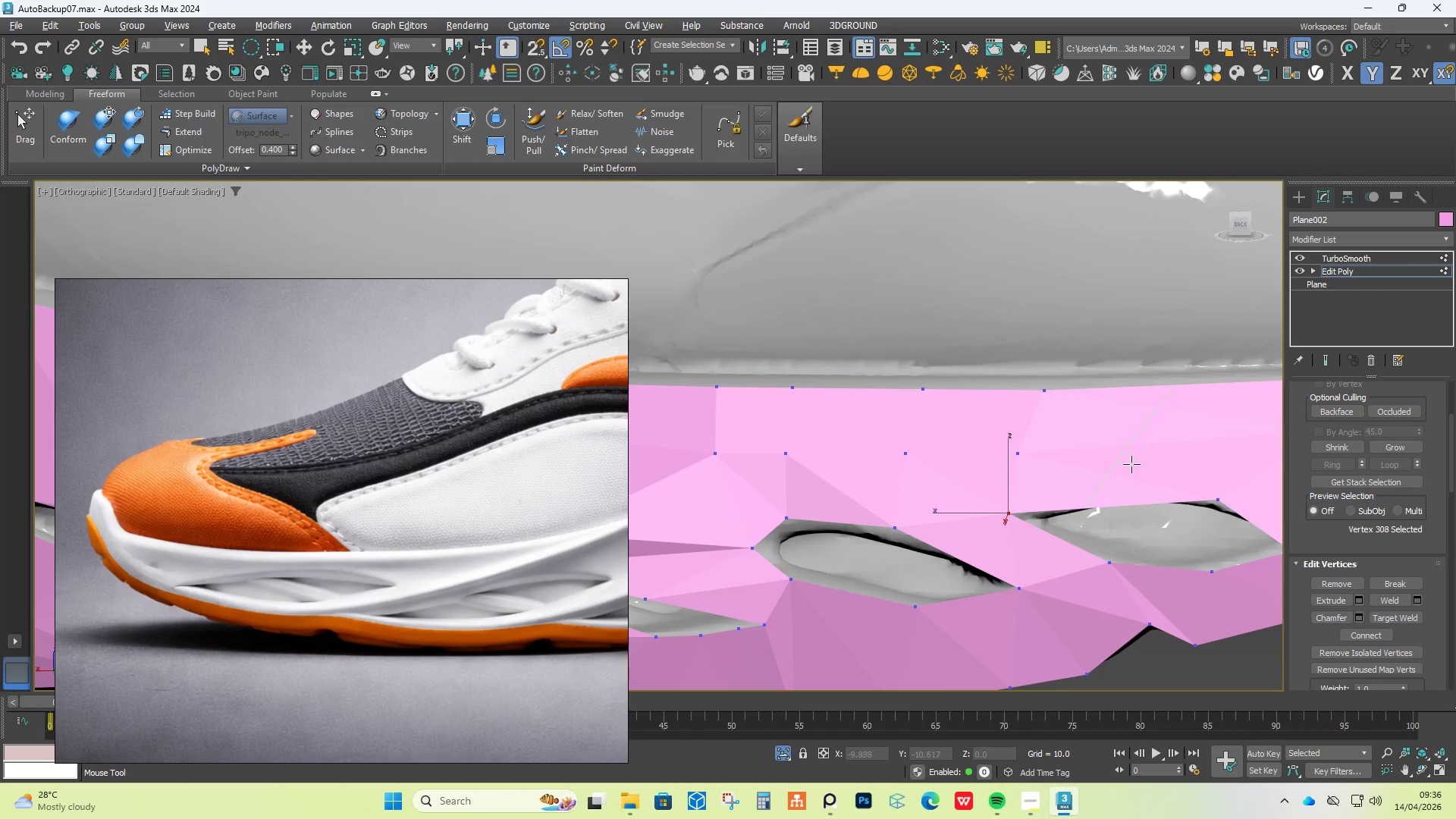 
left_click([1136, 476])
 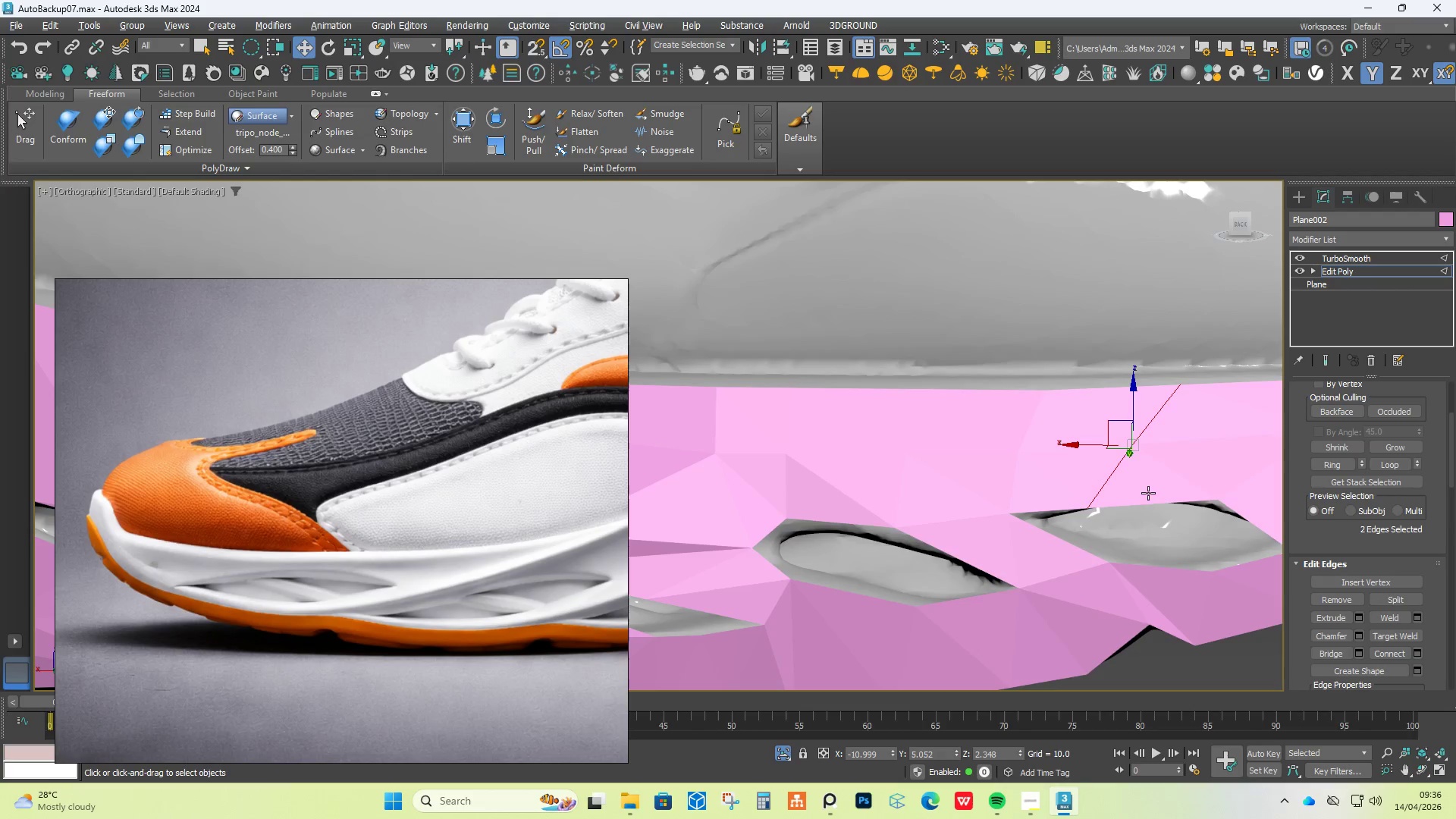 
key(1)
 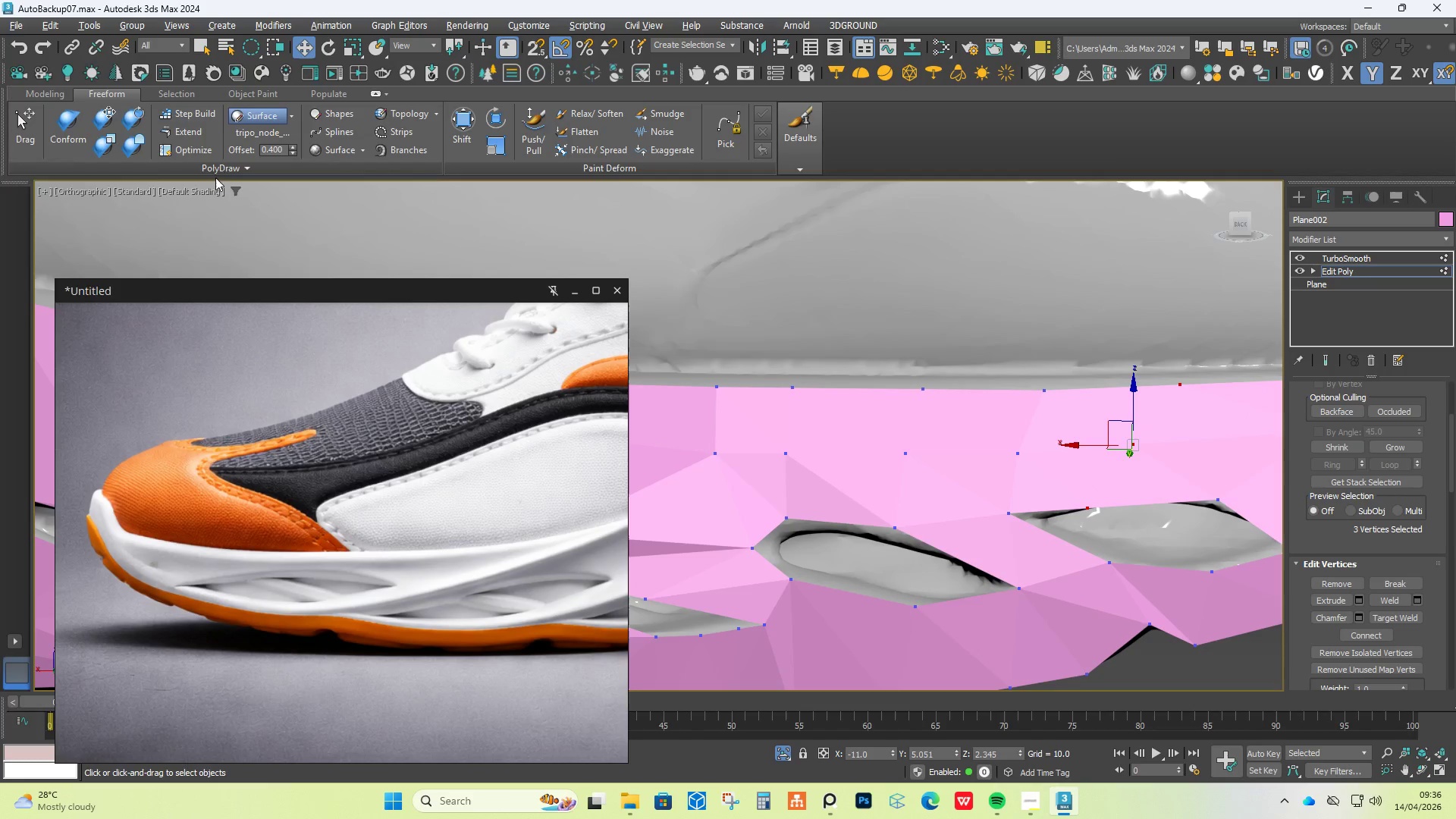 
left_click([190, 133])
 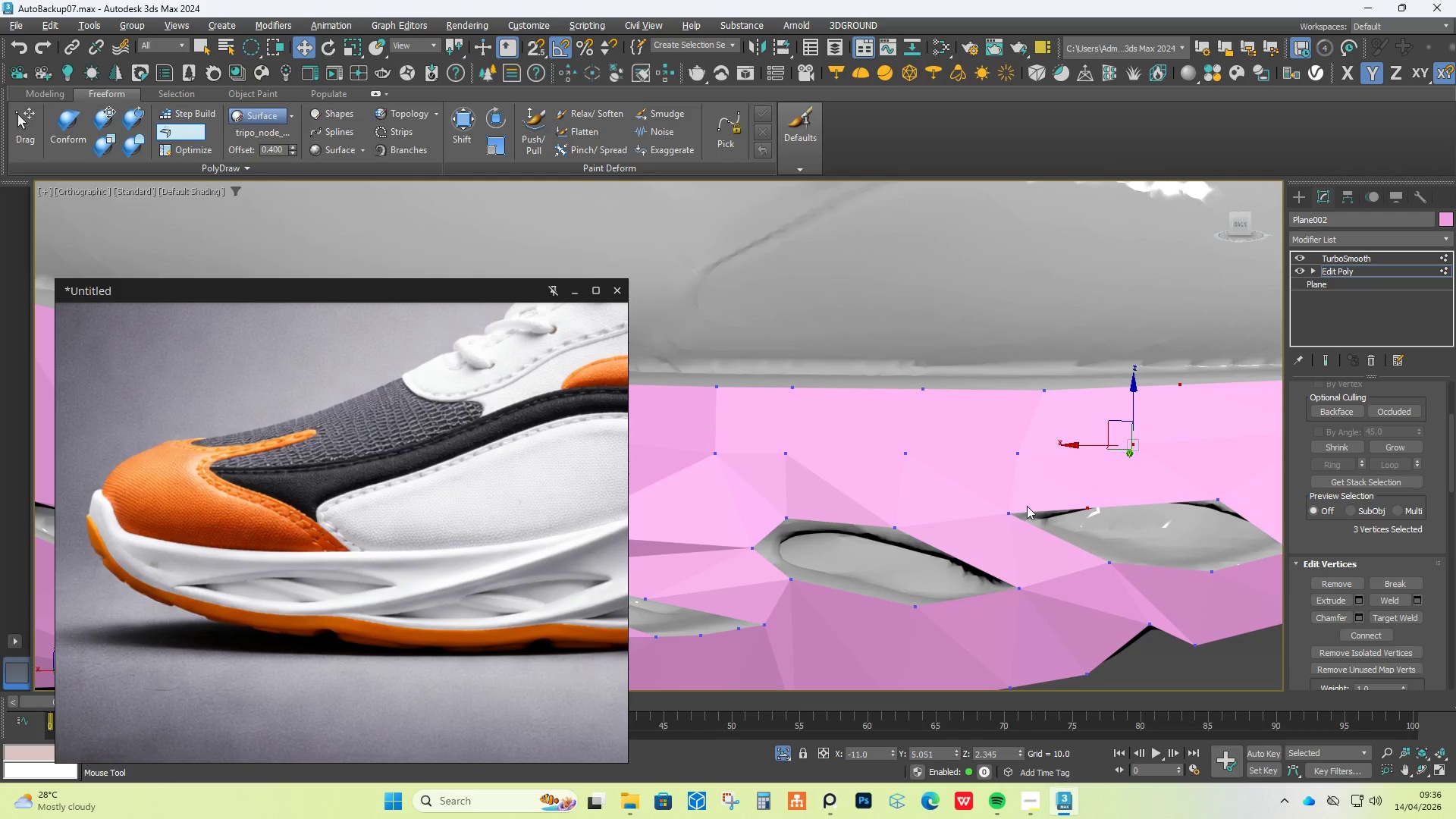 
hold_key(key=AltLeft, duration=3.59)
hold_key(key=ControlLeft, duration=3.56)
hold_key(key=ShiftLeft, duration=1.53)
left_click_drag(start_coordinate=[1091, 507], to_coordinate=[1119, 498])
 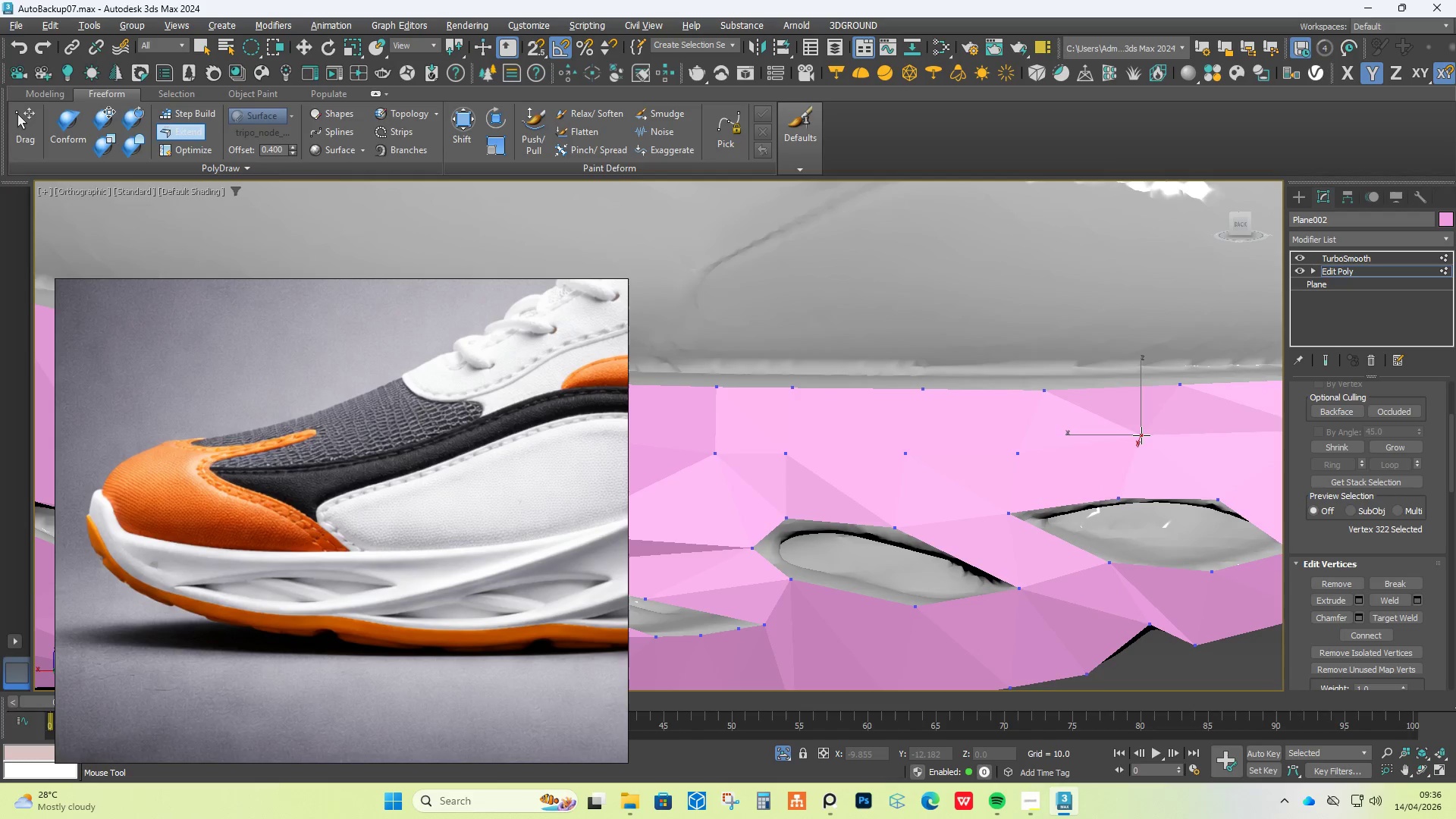 
hold_key(key=ShiftLeft, duration=1.52)
left_click_drag(start_coordinate=[1132, 447], to_coordinate=[1144, 434])
 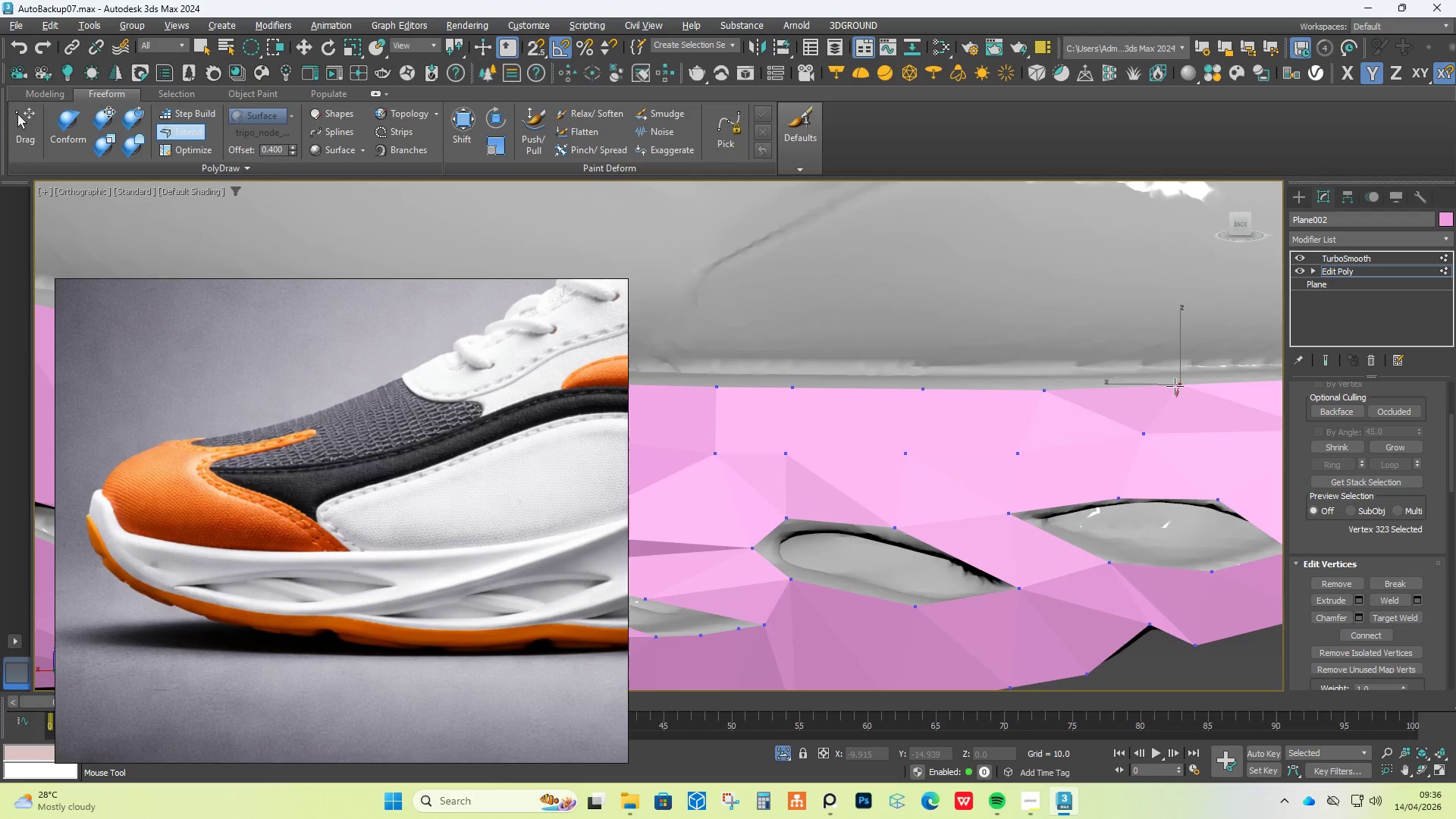 
left_click_drag(start_coordinate=[1179, 387], to_coordinate=[1180, 380])
 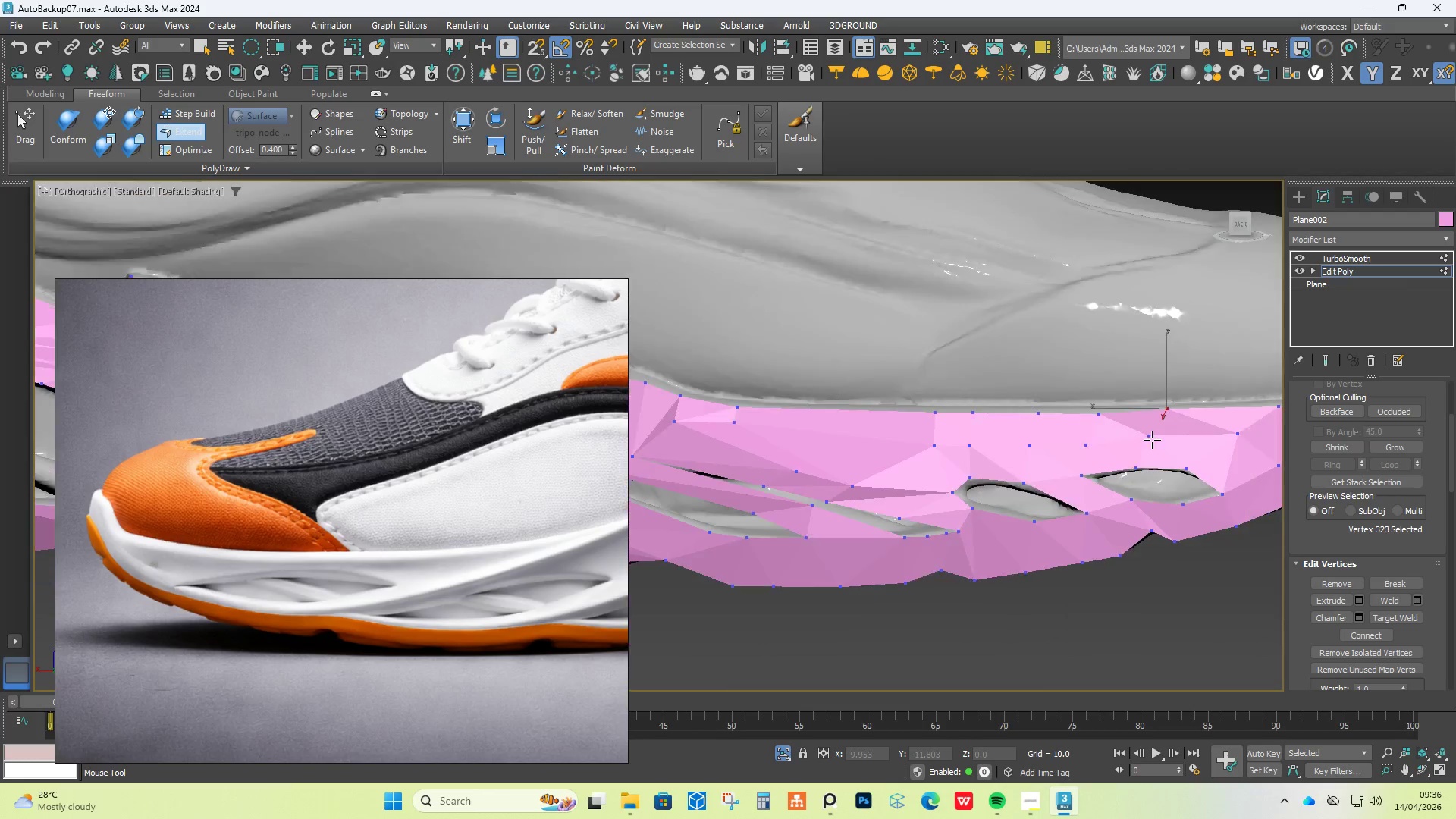 
hold_key(key=ShiftLeft, duration=0.41)
 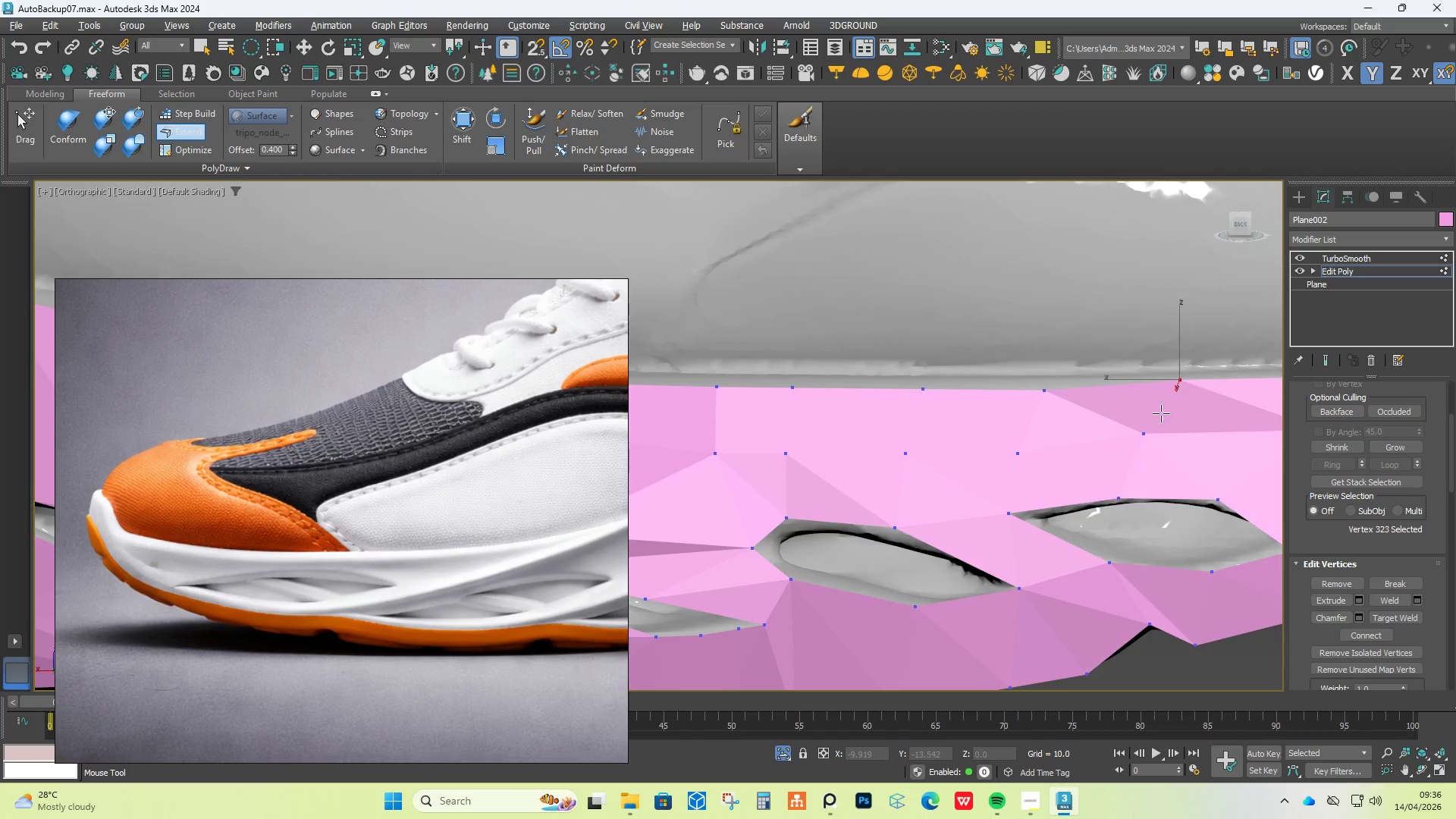 
scroll: coordinate [1152, 440], scroll_direction: down, amount: 2.0
 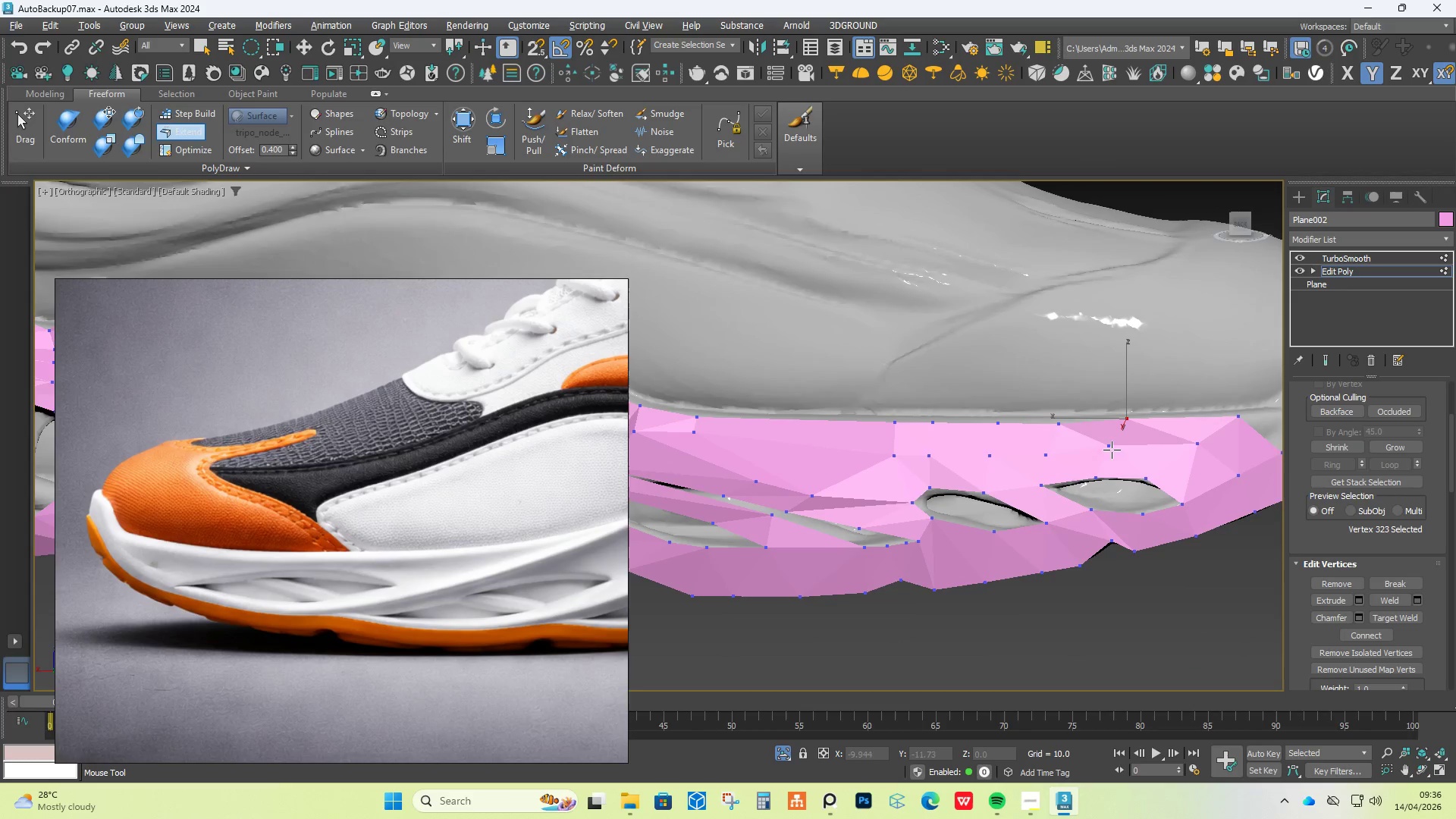 
hold_key(key=ShiftLeft, duration=5.64)
hold_key(key=AltLeft, duration=5.67)
hold_key(key=ControlLeft, duration=1.52)
left_click_drag(start_coordinate=[1109, 457], to_coordinate=[1103, 441])
 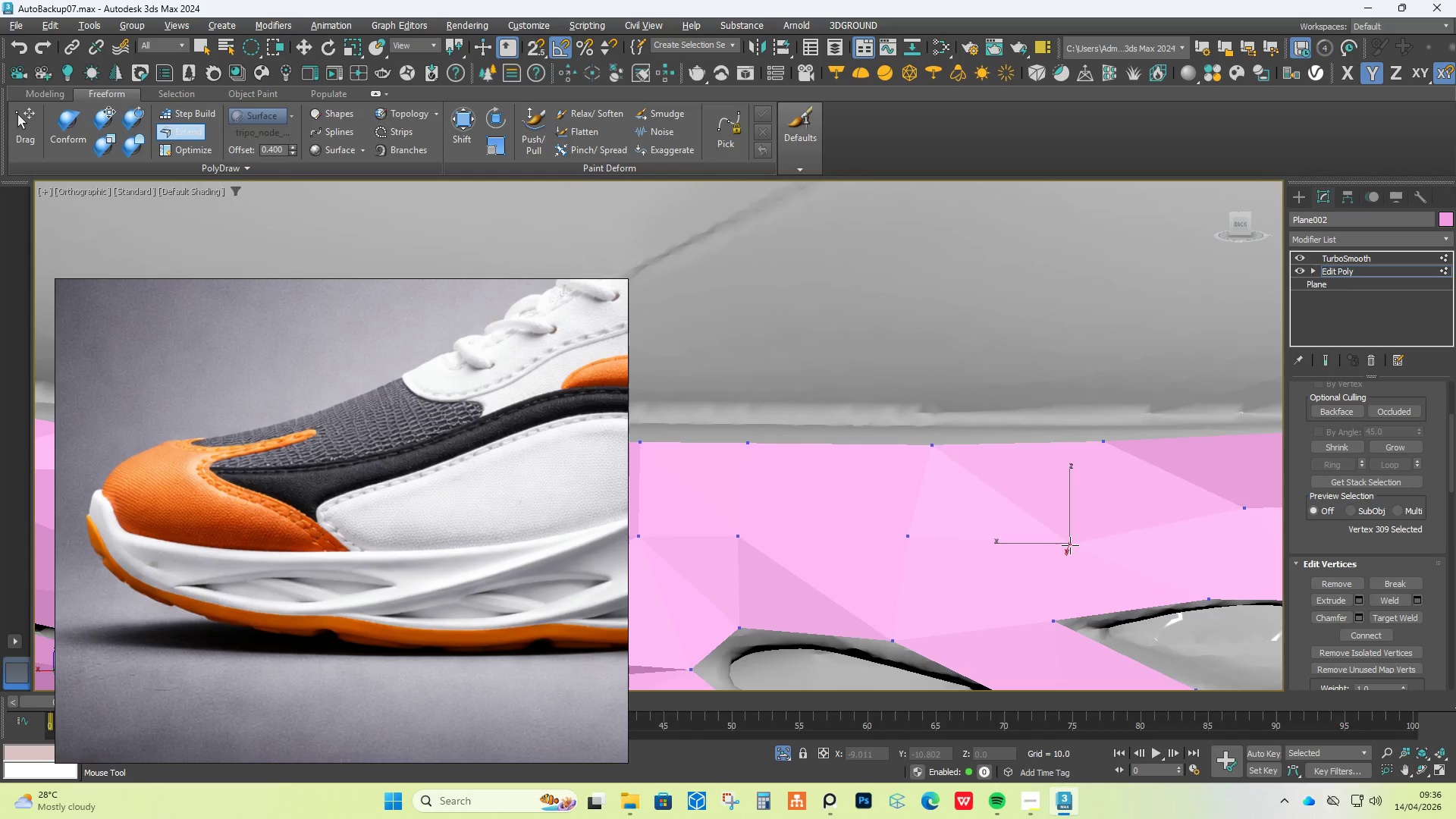 
scroll: coordinate [1034, 411], scroll_direction: up, amount: 3.0
 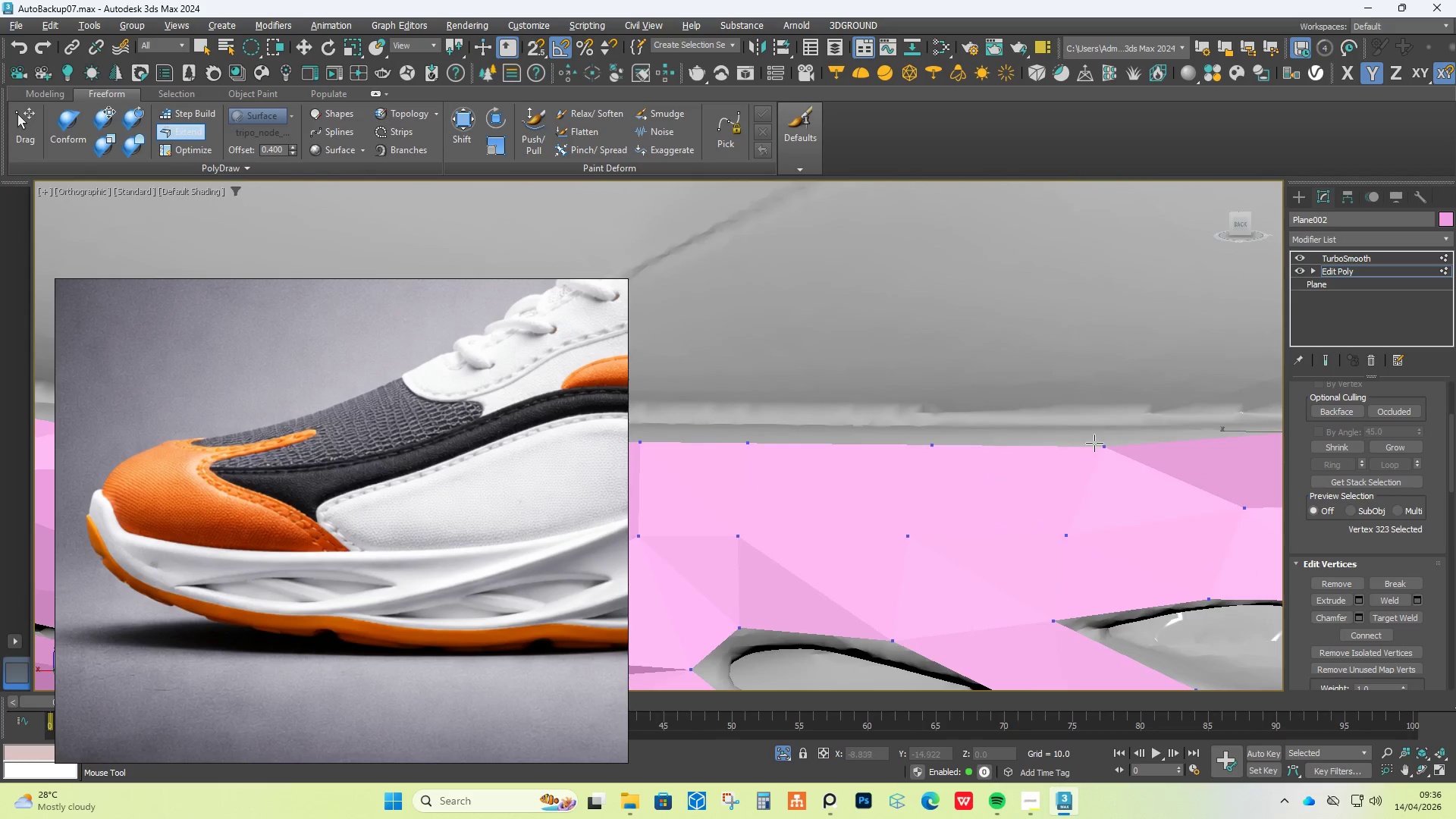 
hold_key(key=ControlLeft, duration=1.5)
left_click_drag(start_coordinate=[912, 539], to_coordinate=[907, 528])
 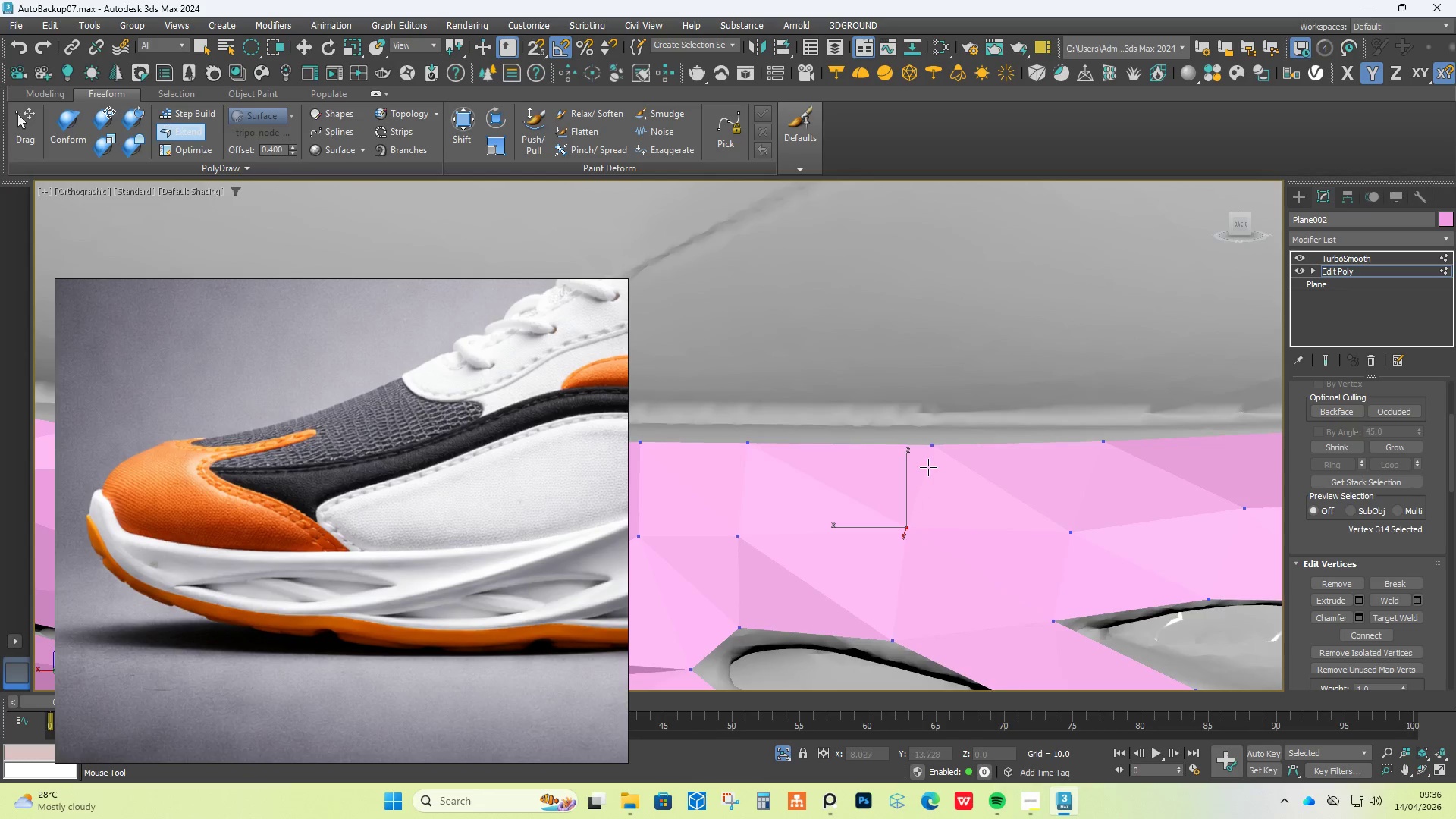 
left_click_drag(start_coordinate=[930, 455], to_coordinate=[929, 441])
 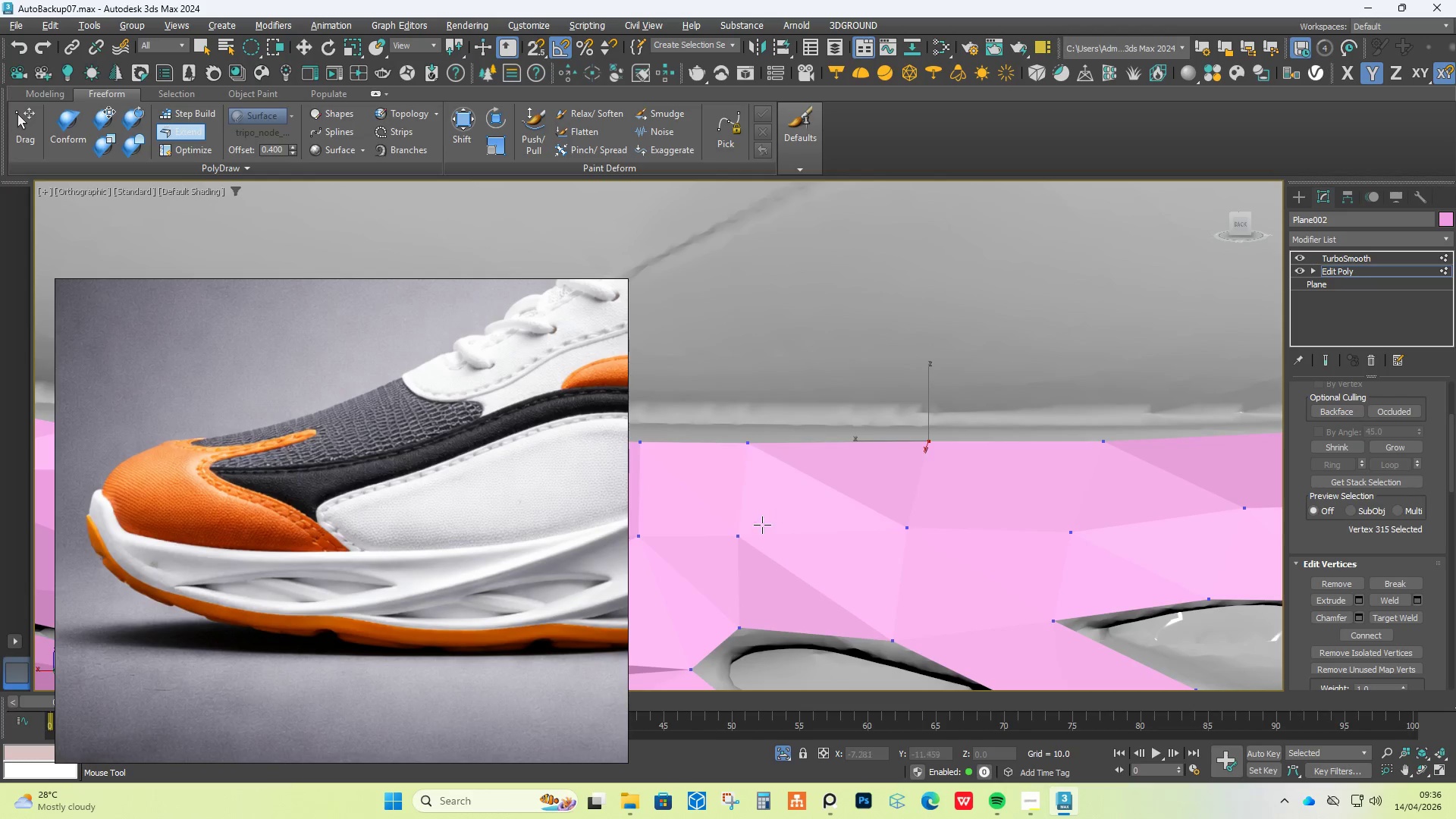 
hold_key(key=ControlLeft, duration=1.52)
left_click_drag(start_coordinate=[755, 529], to_coordinate=[742, 535])
 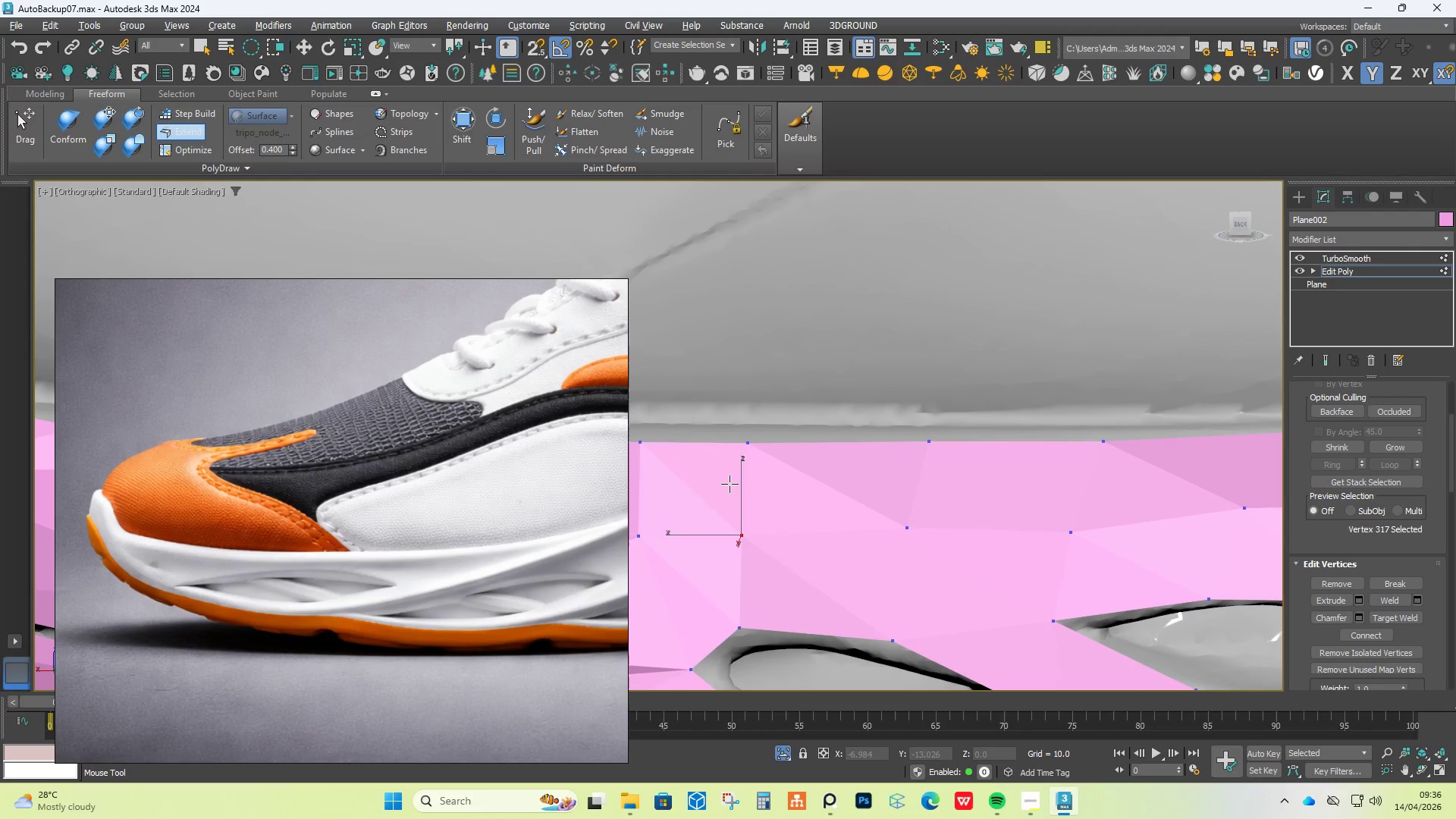 
hold_key(key=ControlLeft, duration=1.09)
left_click_drag(start_coordinate=[736, 462], to_coordinate=[750, 440])
 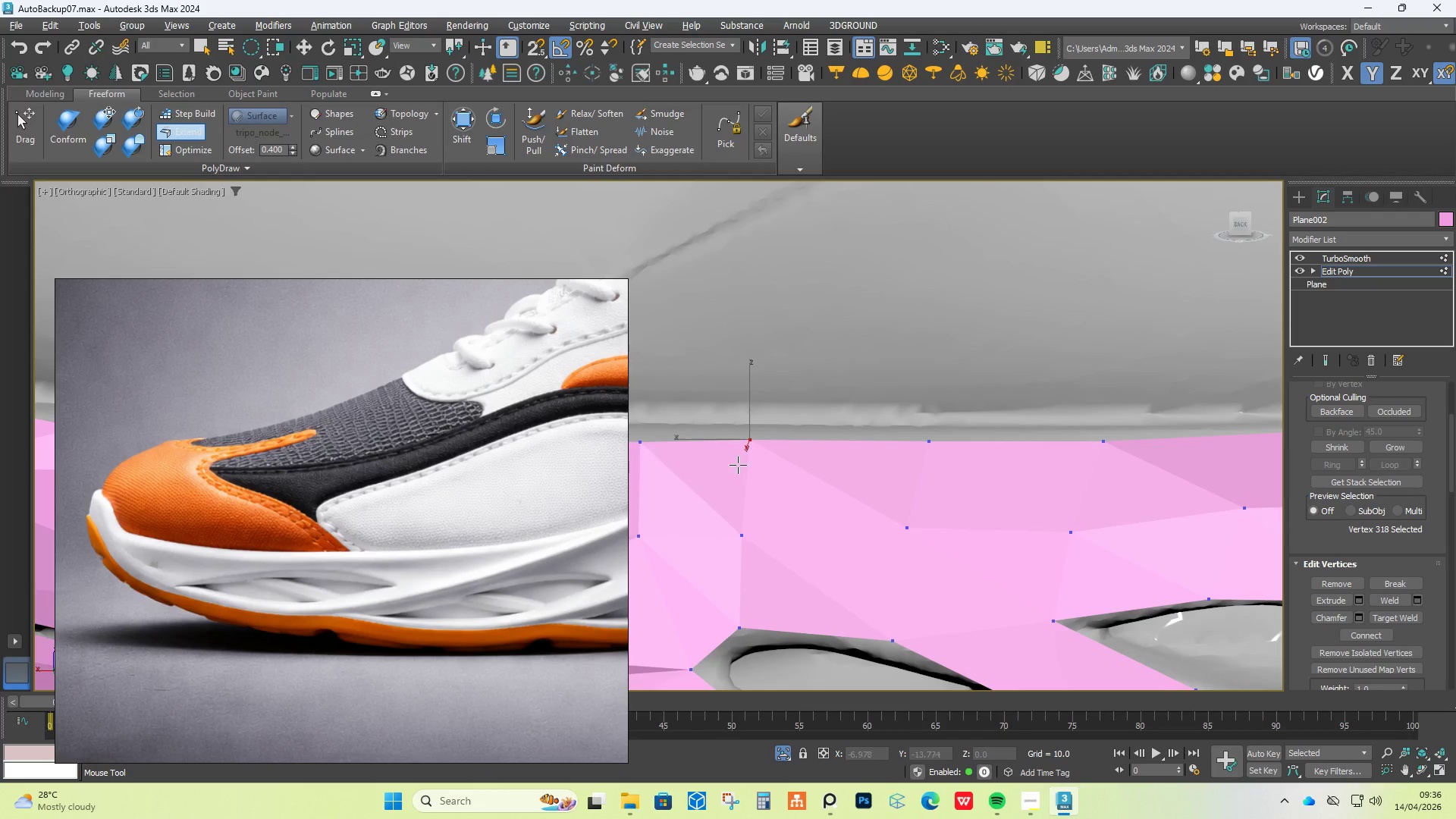 
scroll: coordinate [848, 444], scroll_direction: down, amount: 4.0
 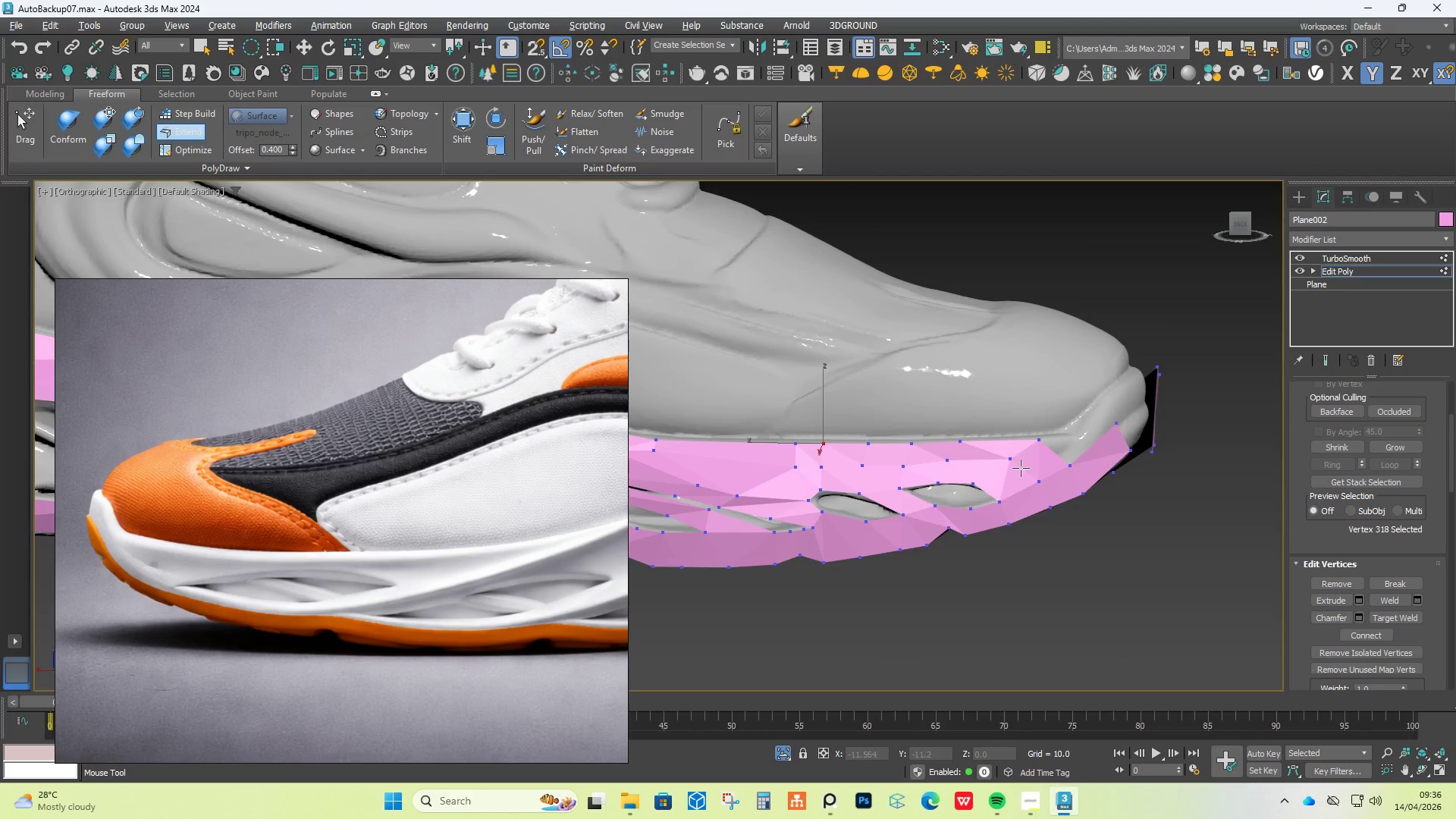 
hold_key(key=AltLeft, duration=1.5)
 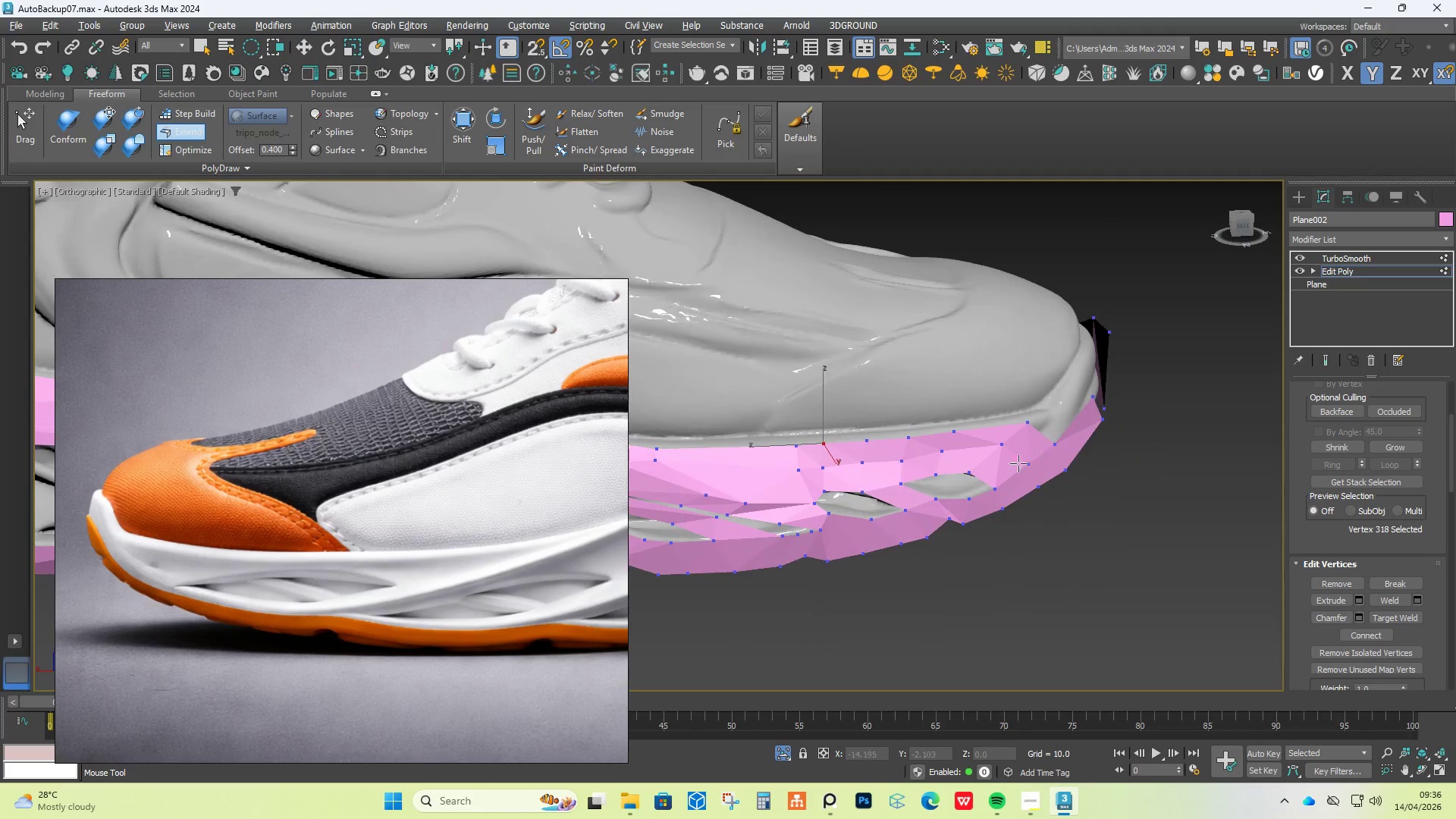 
key(Alt+AltLeft)
 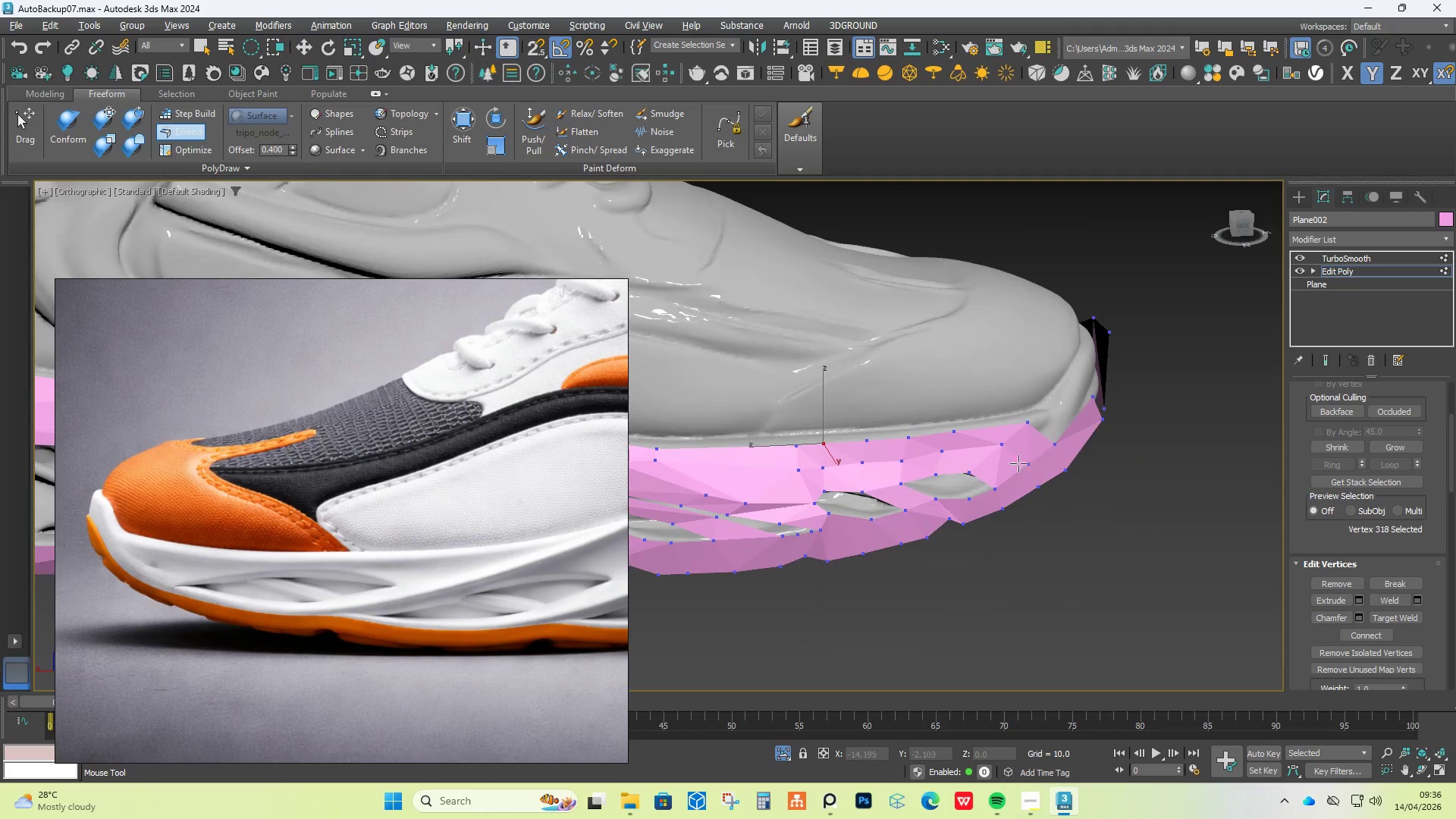 
key(Alt+AltLeft)
 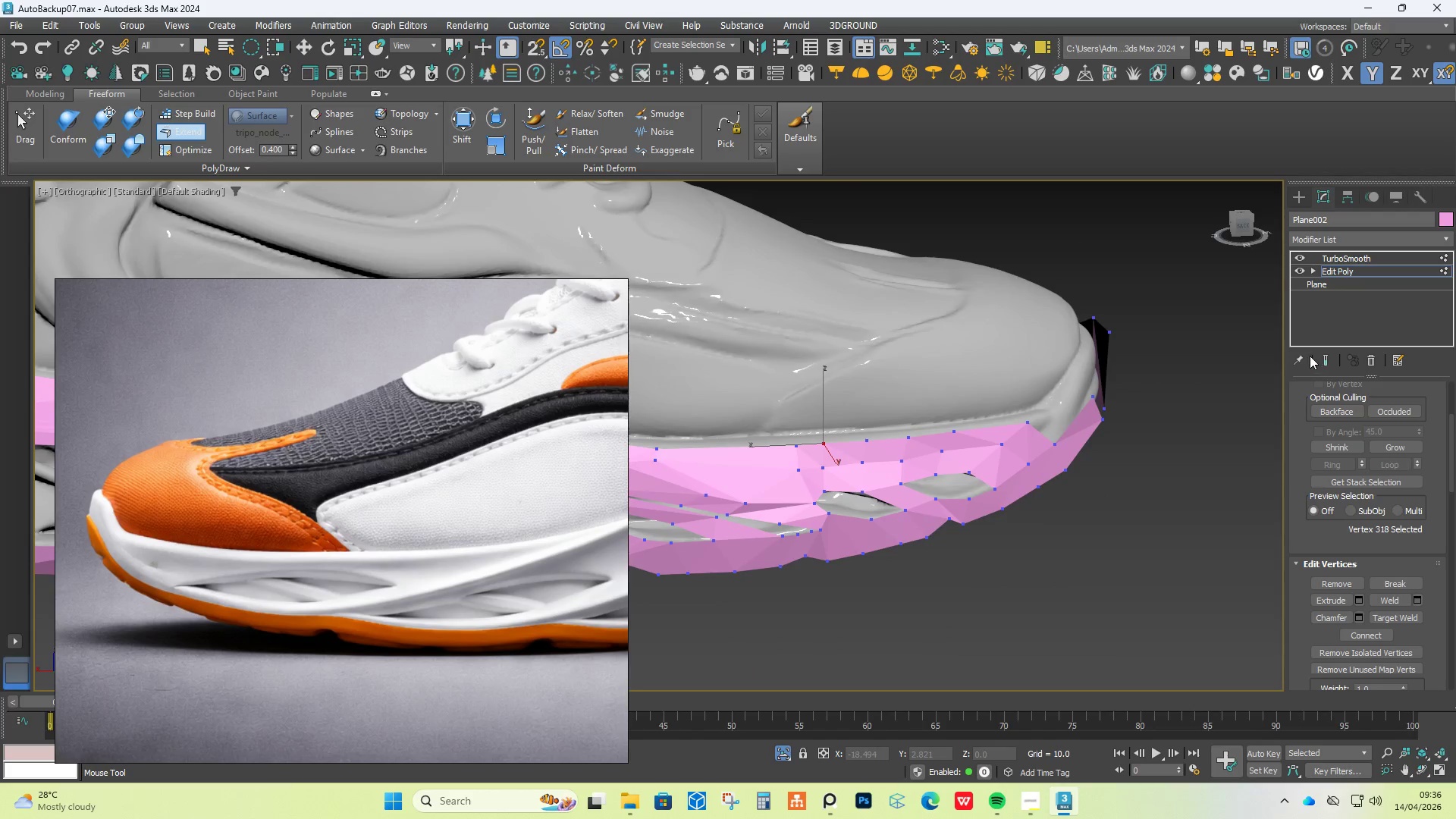 
left_click([1326, 362])
 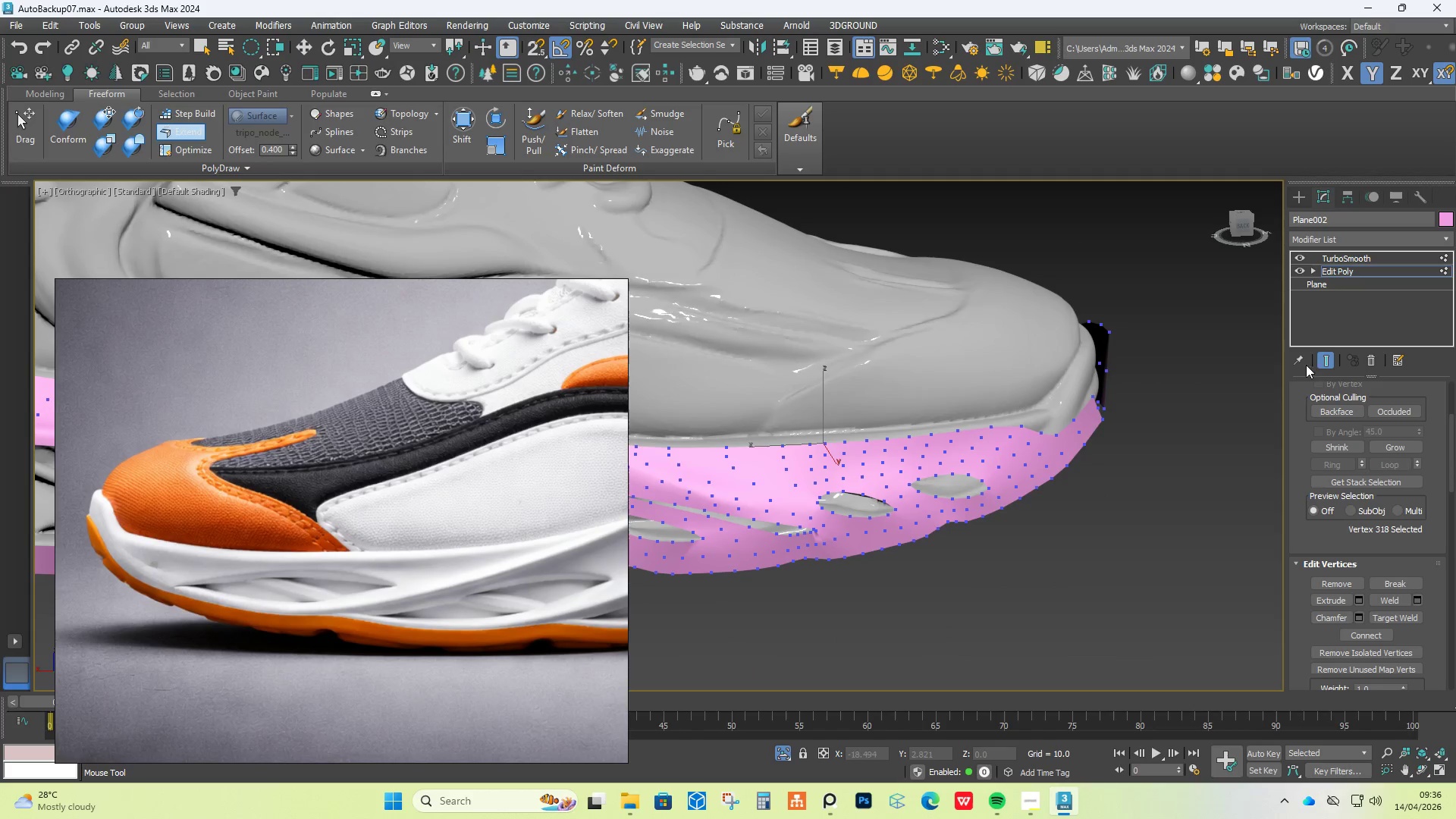 
hold_key(key=AltLeft, duration=0.66)
 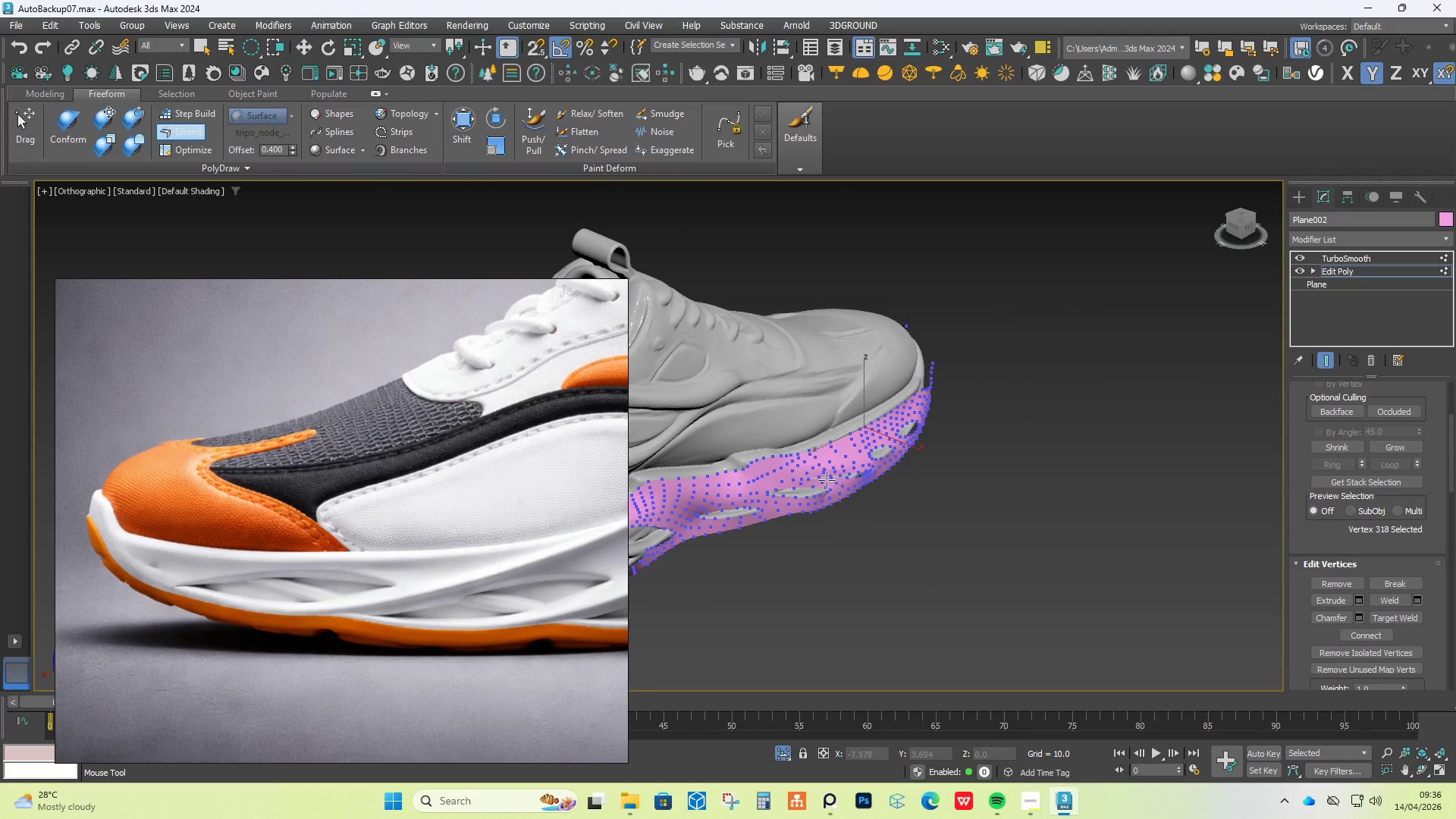 
scroll: coordinate [905, 412], scroll_direction: down, amount: 2.0
 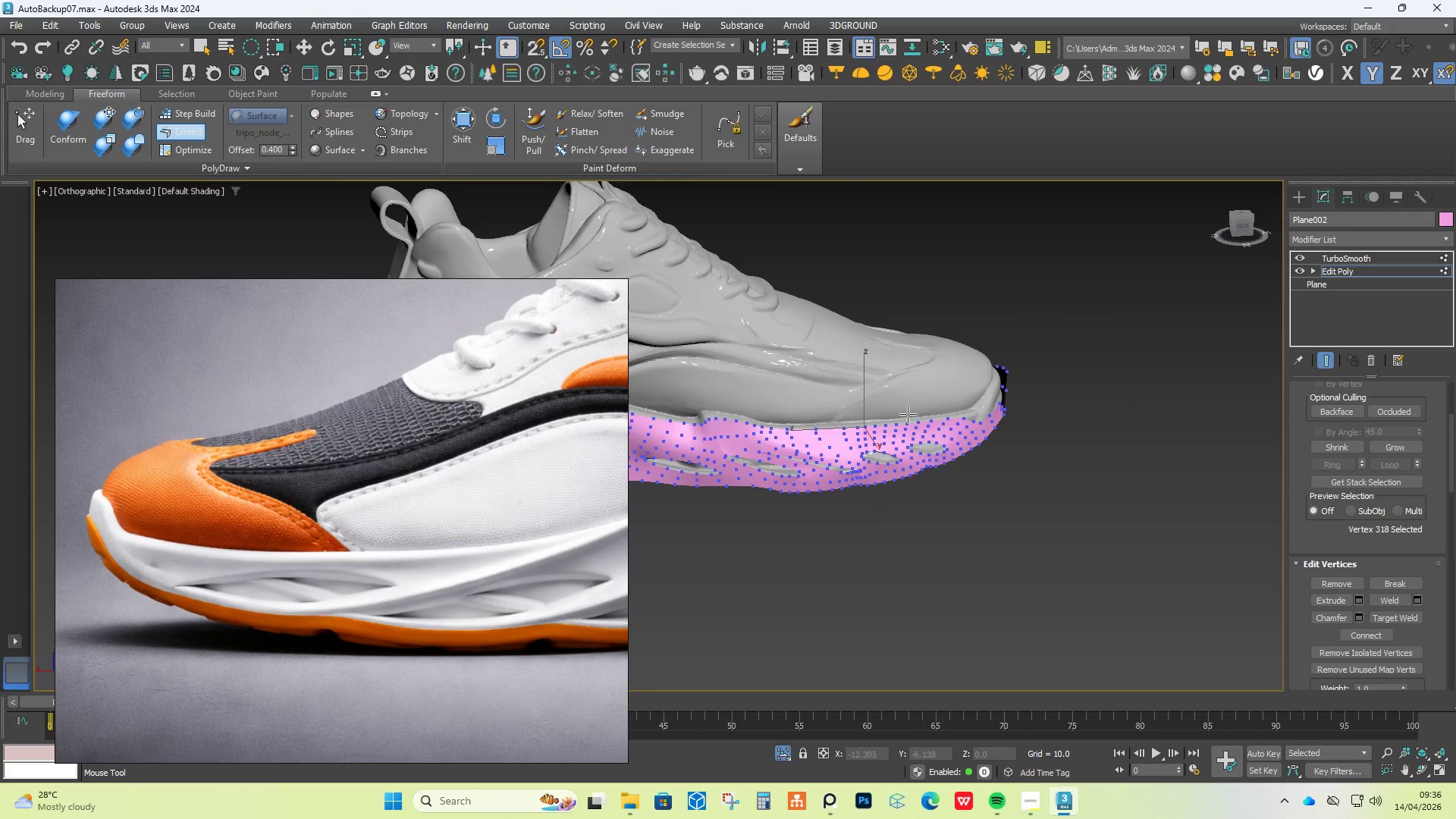 
scroll: coordinate [827, 479], scroll_direction: up, amount: 4.0
 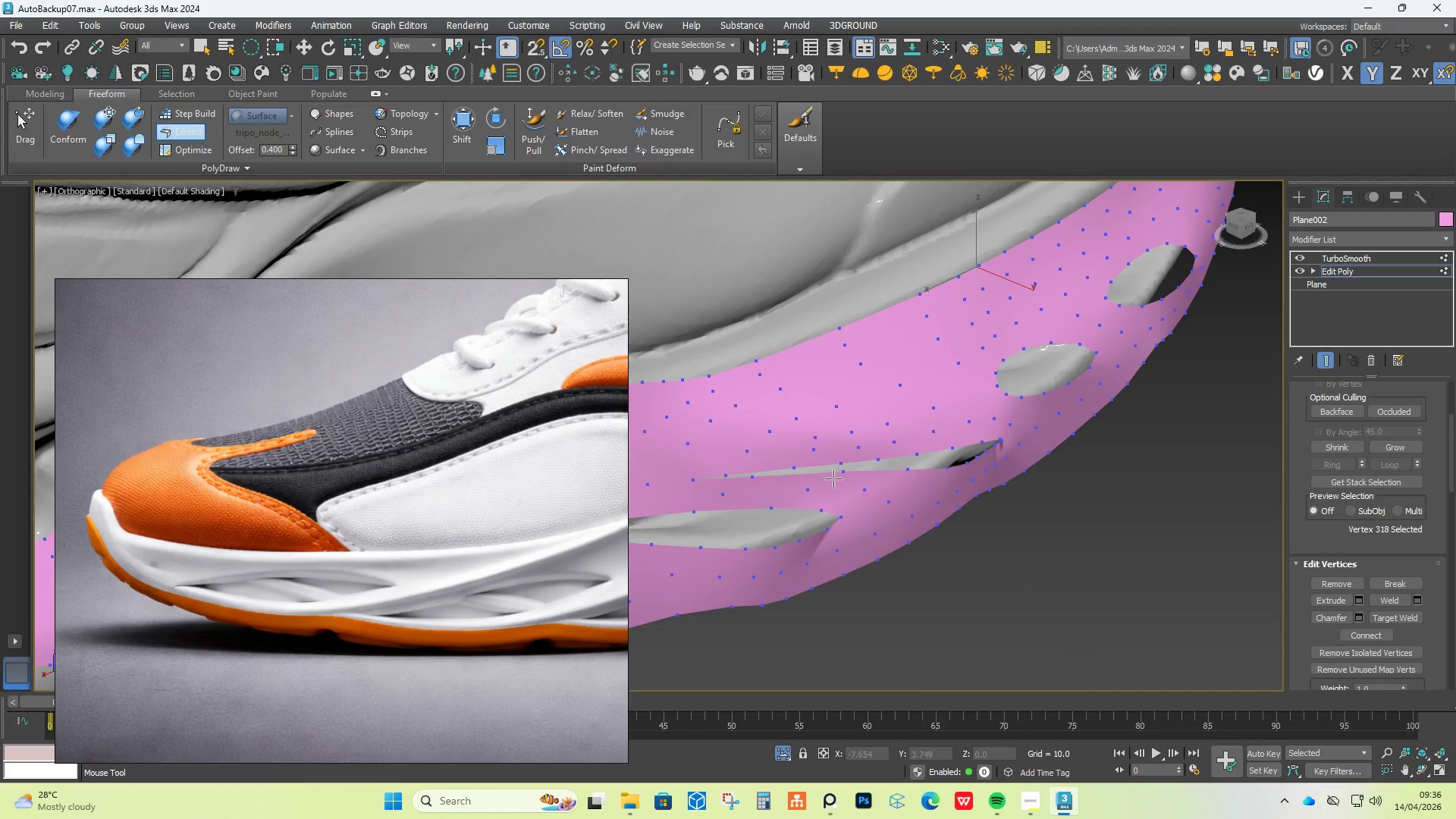 
scroll: coordinate [836, 479], scroll_direction: down, amount: 3.0
 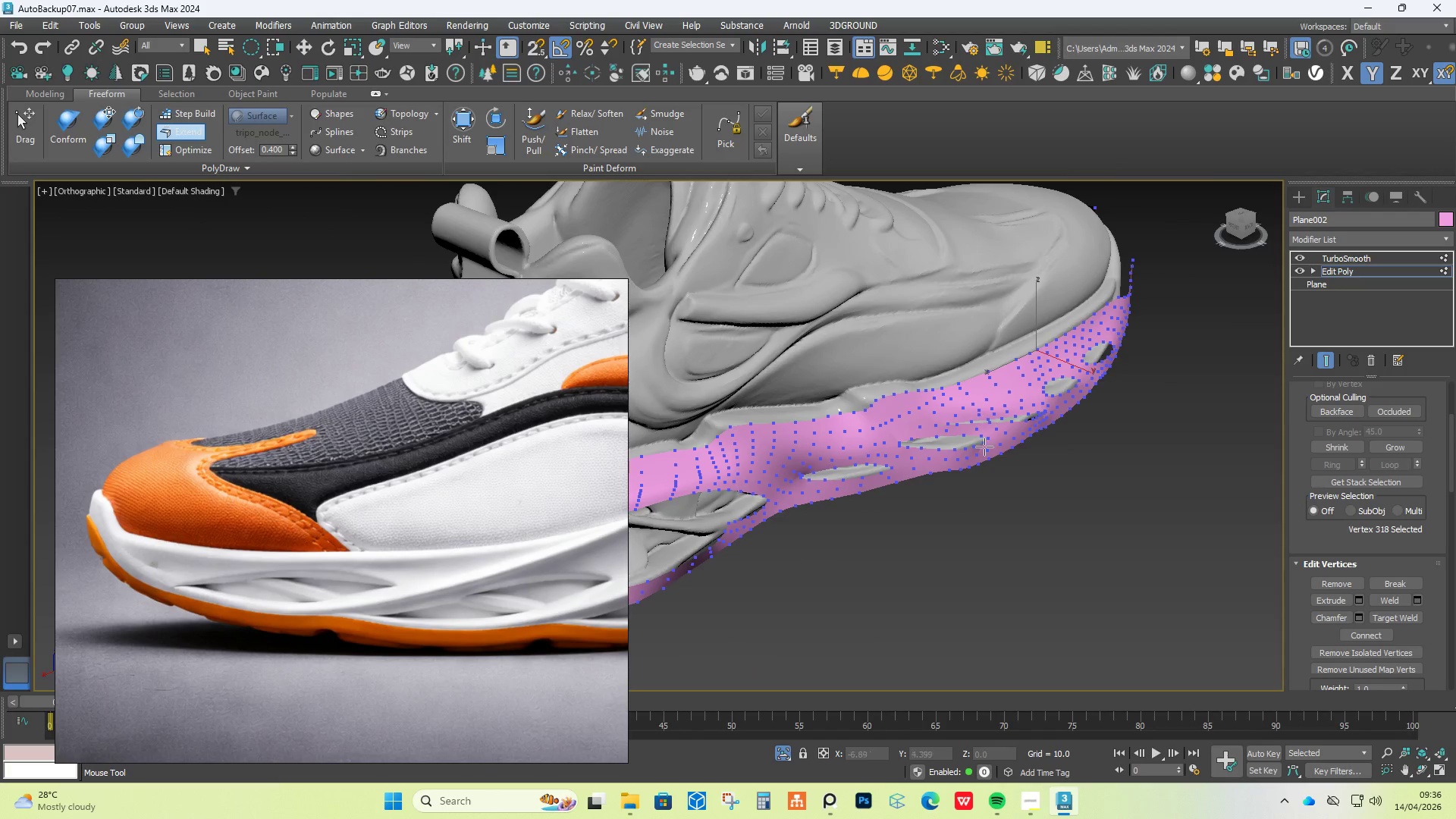 
hold_key(key=AltLeft, duration=1.5)
 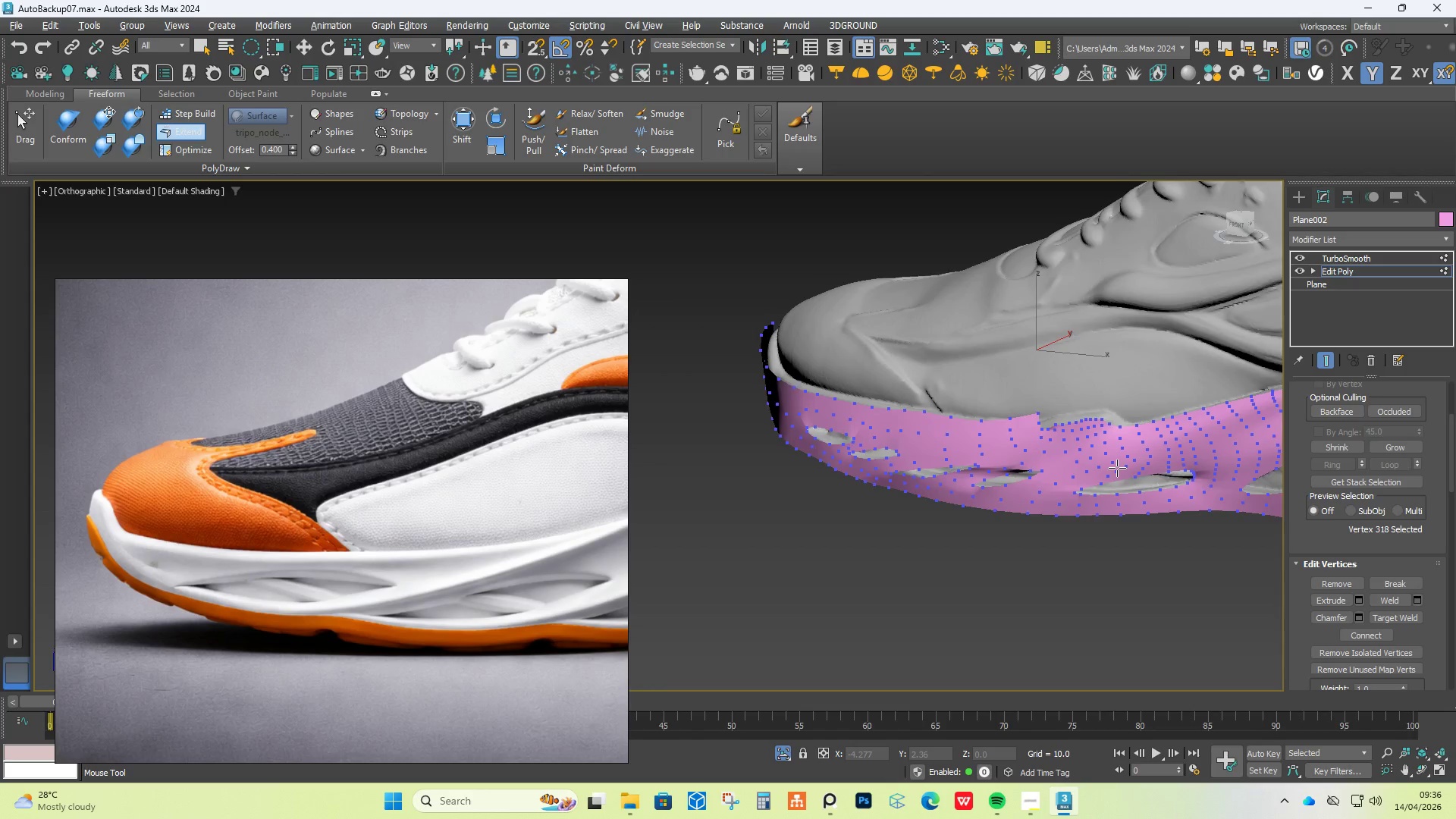 
hold_key(key=AltLeft, duration=1.51)
 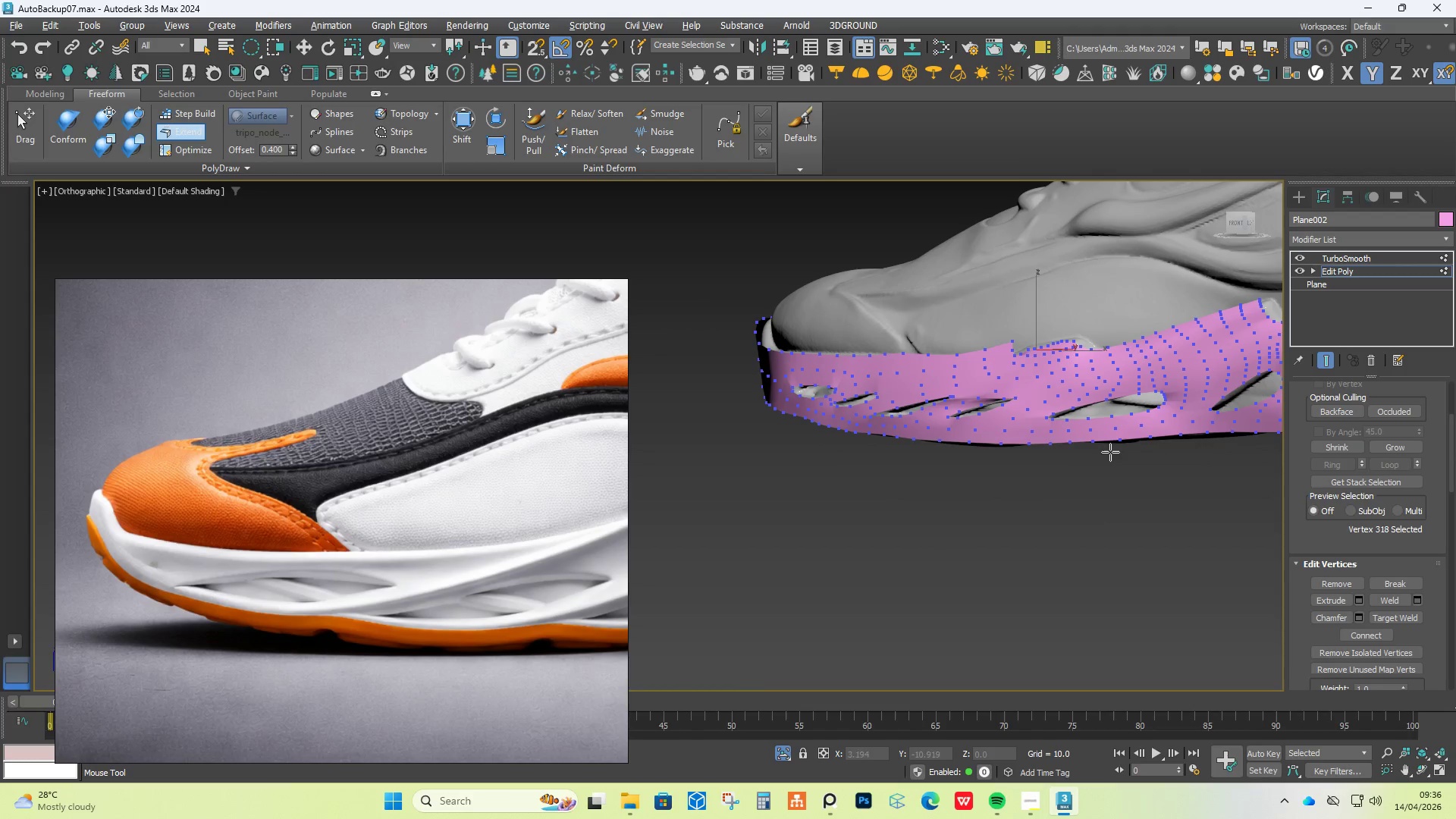 
hold_key(key=AltLeft, duration=0.59)
 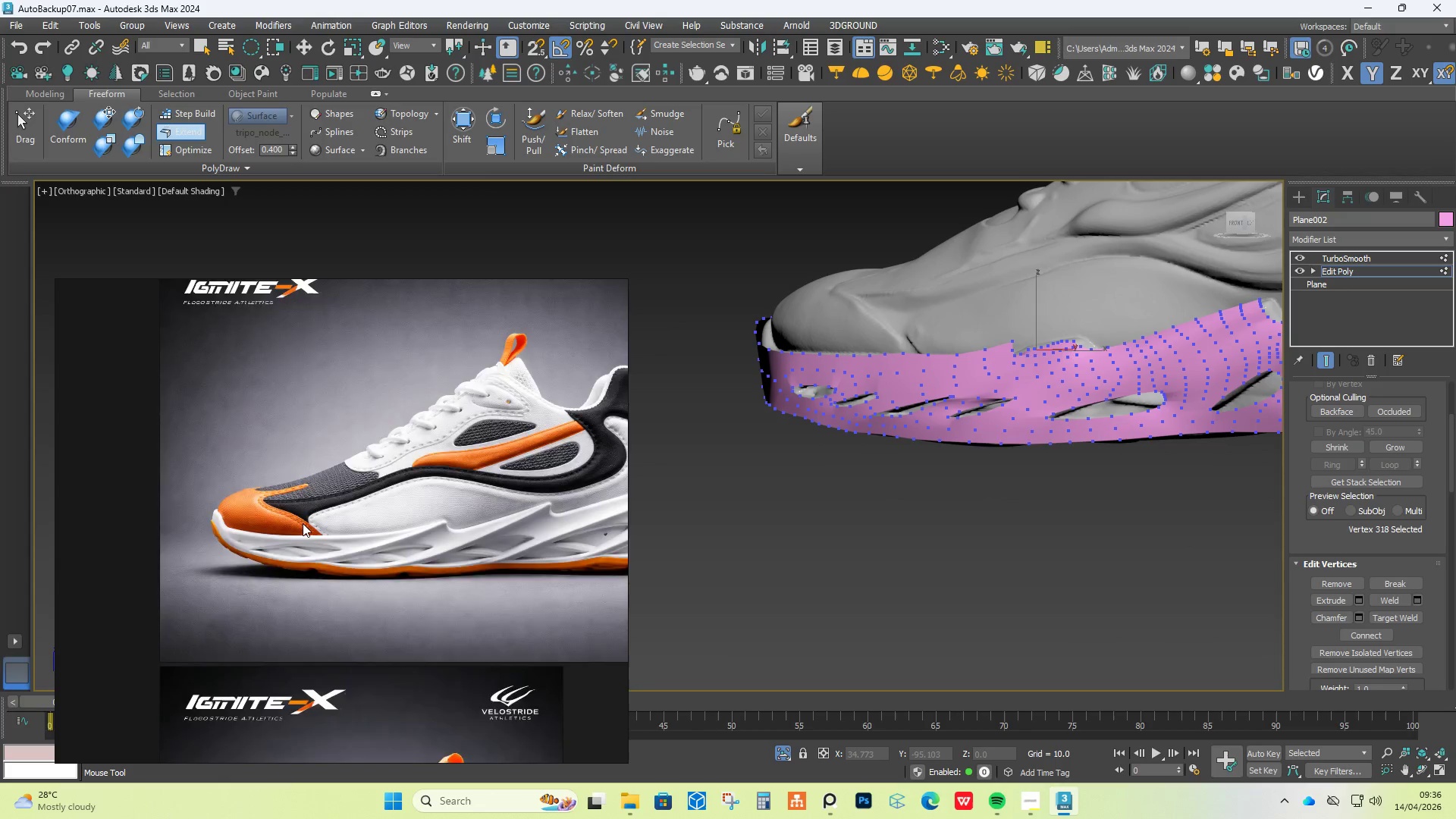 
hold_key(key=AltLeft, duration=1.64)
scroll: coordinate [303, 523], scroll_direction: down, amount: 5.0
 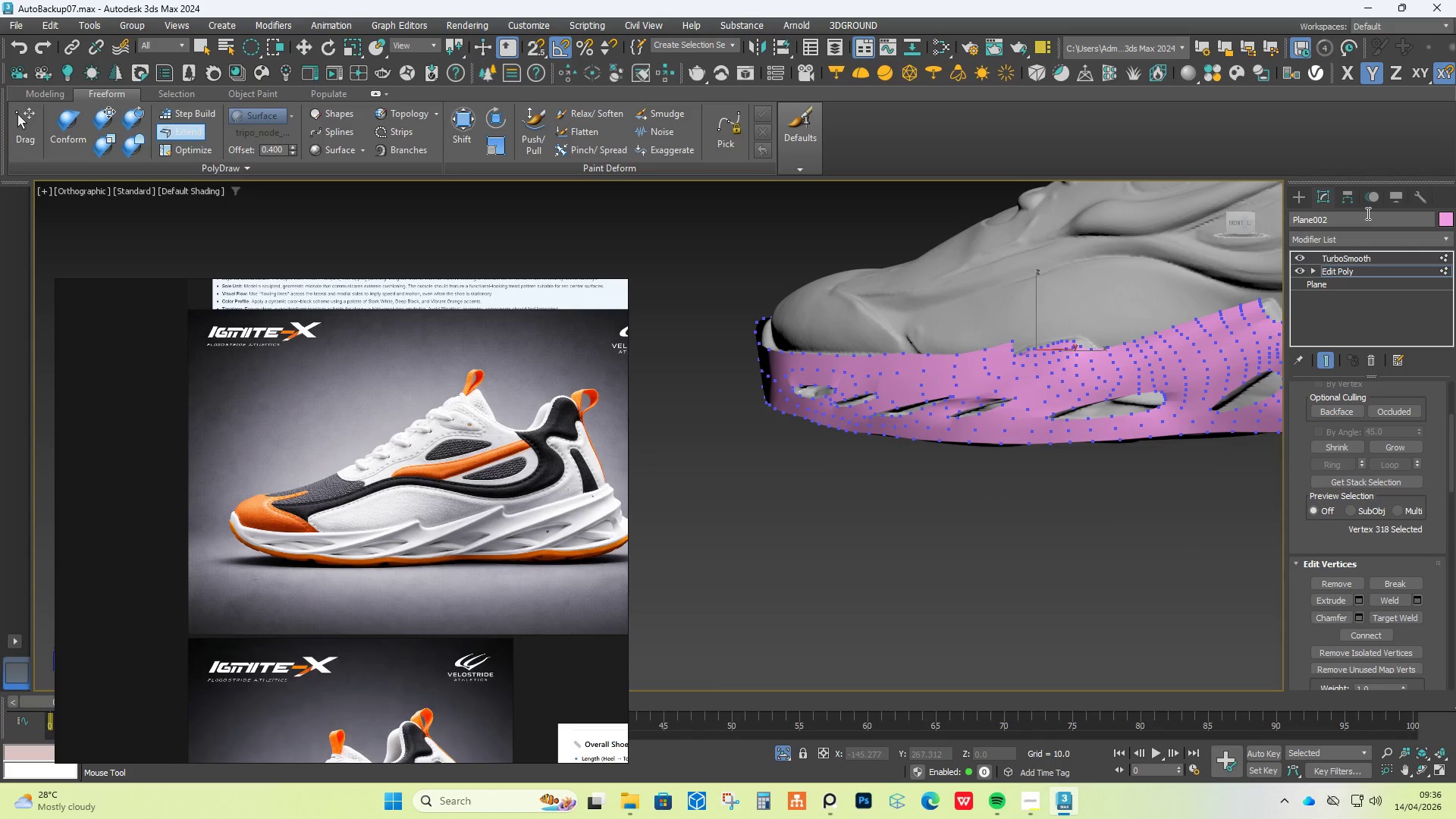 
hold_key(key=AltLeft, duration=1.5)
 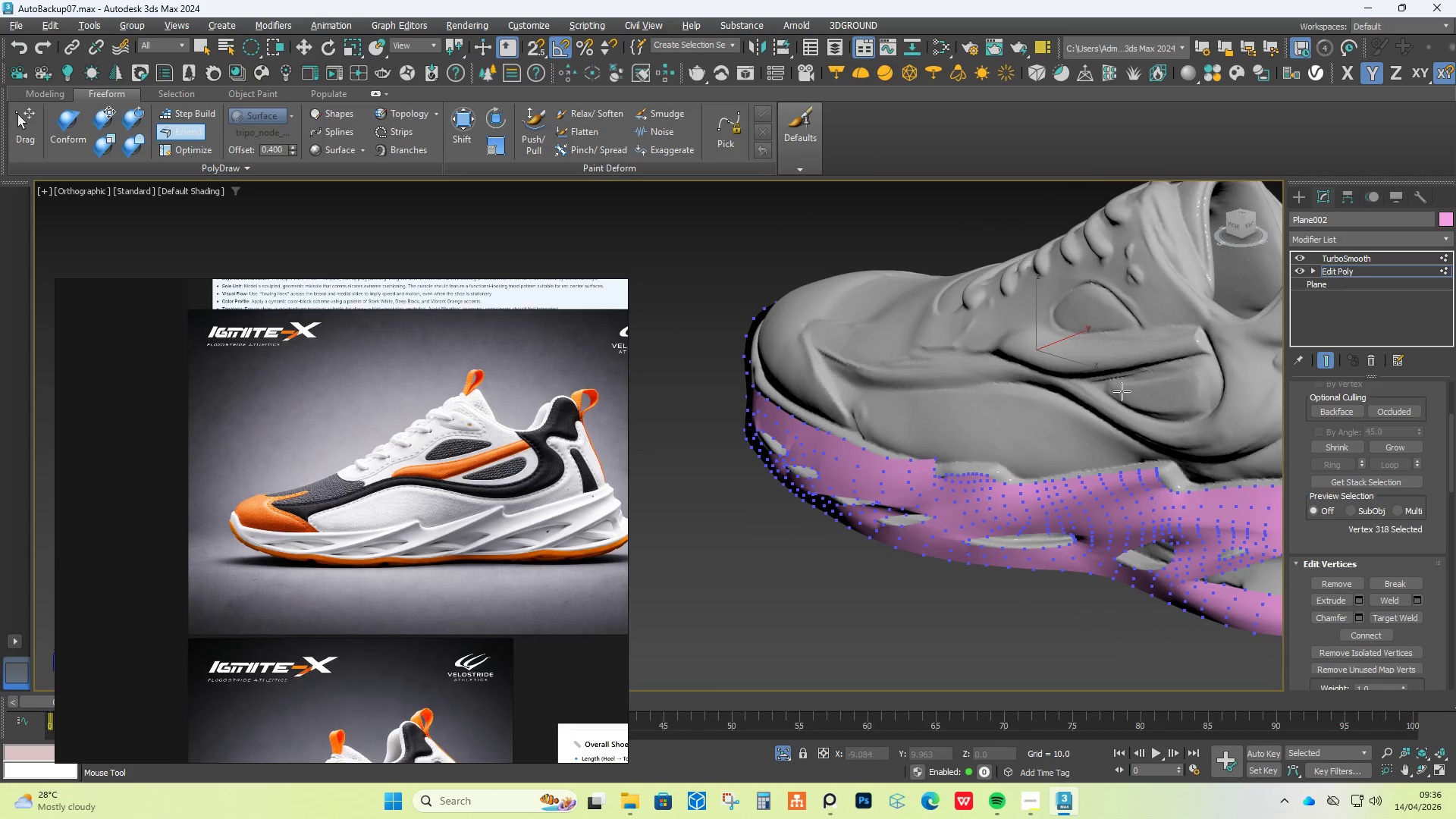 
hold_key(key=AltLeft, duration=1.0)
 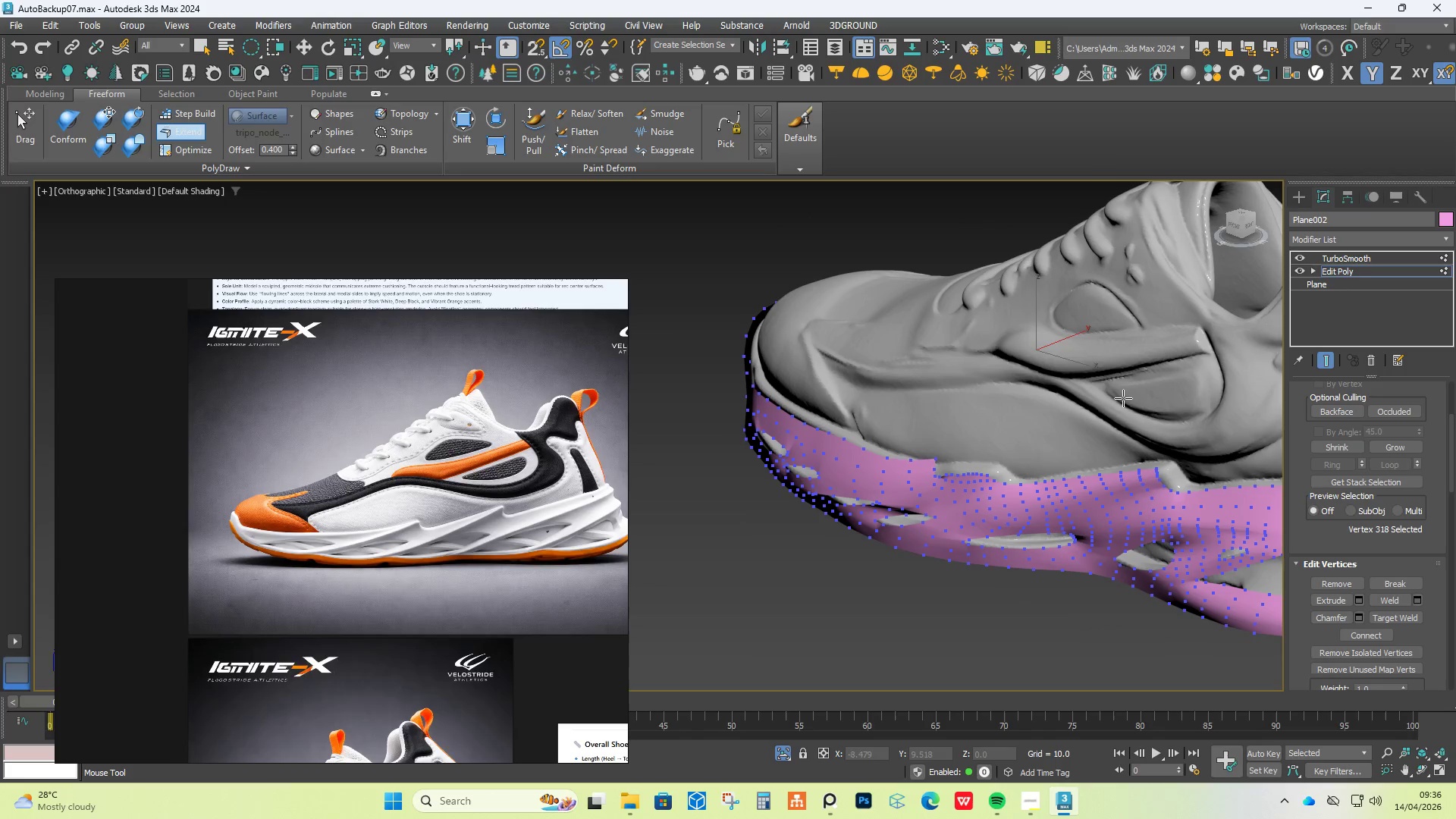 
hold_key(key=AltLeft, duration=0.89)
 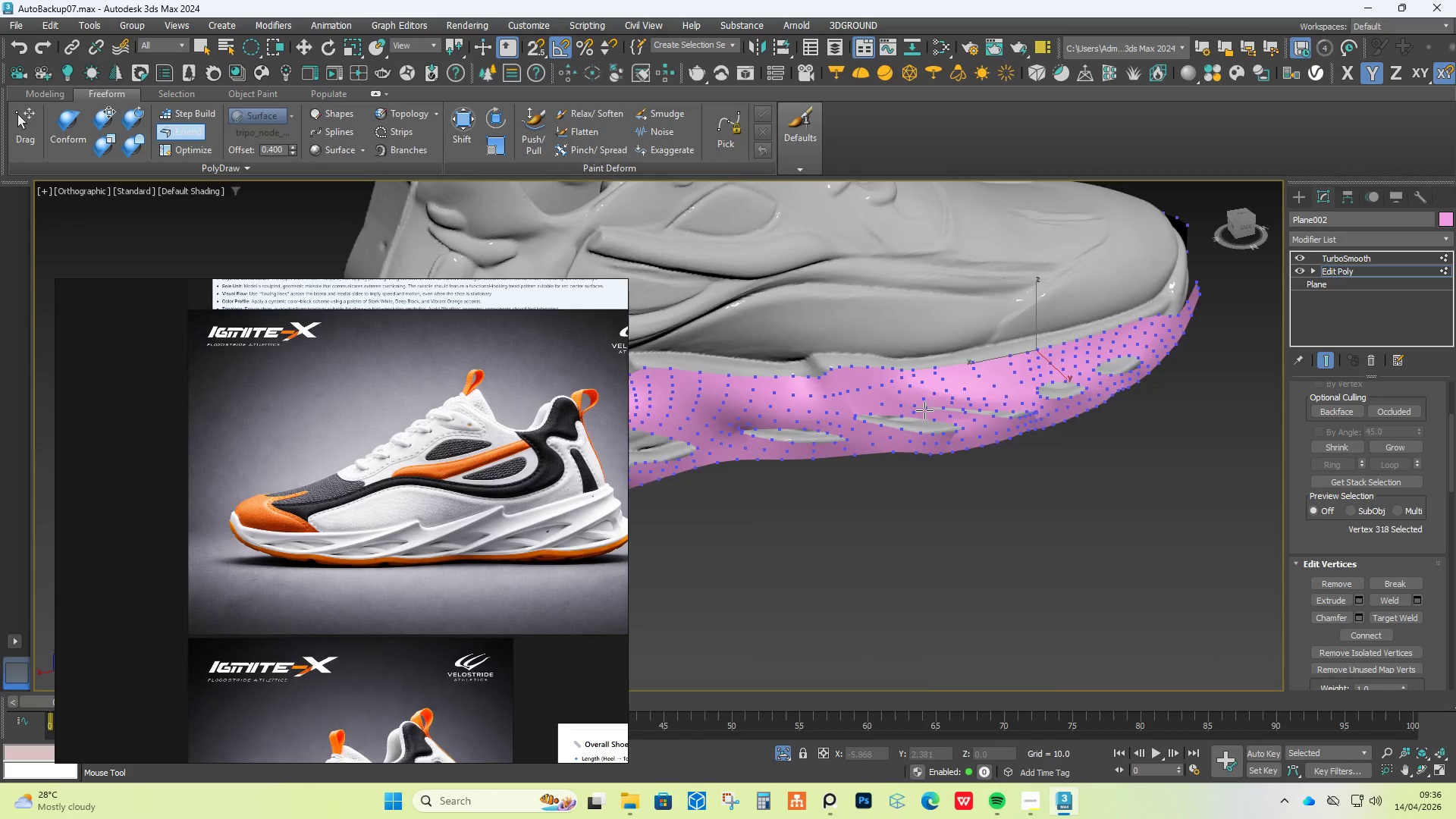 
hold_key(key=AltLeft, duration=0.7)
 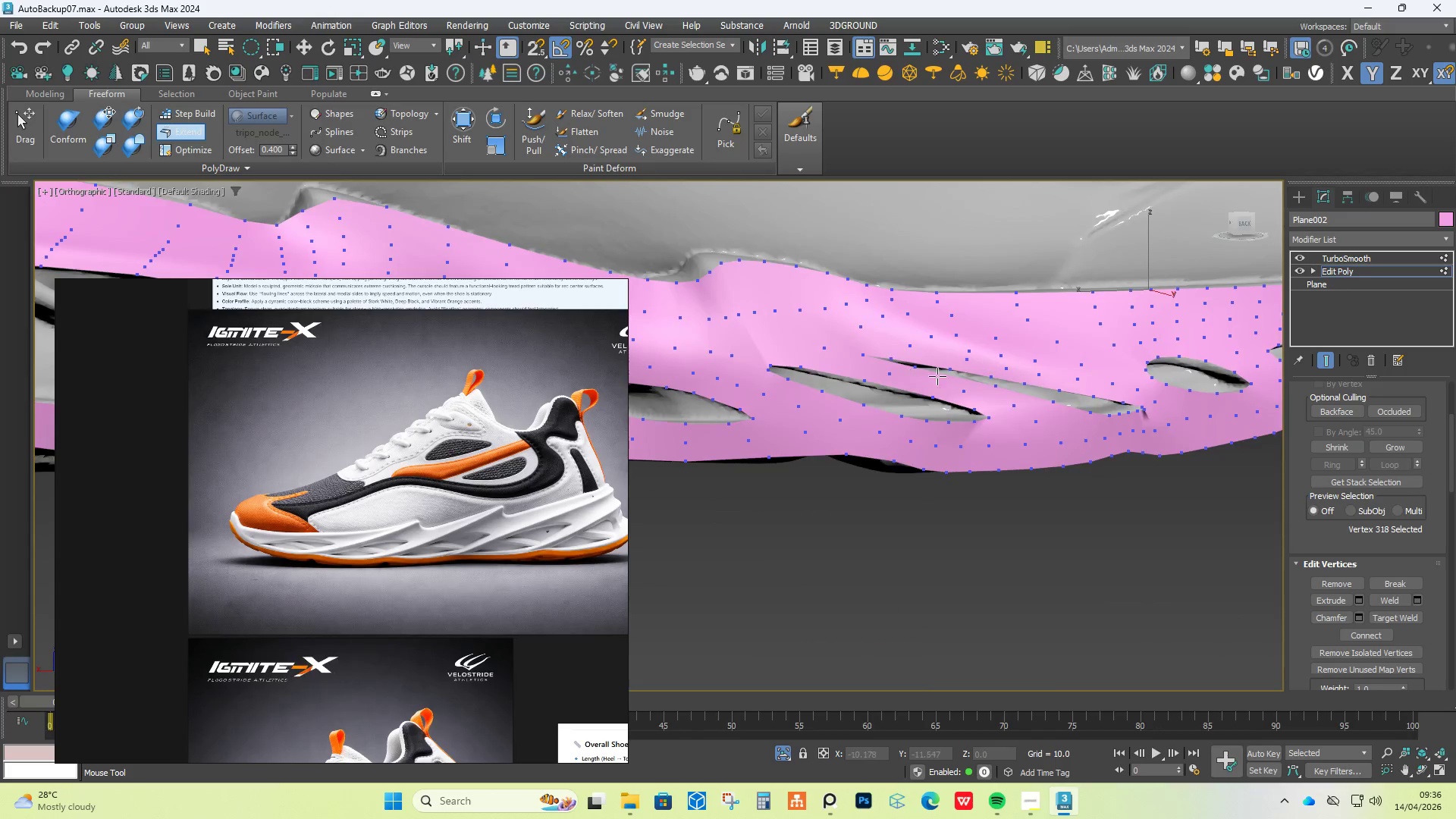 
scroll: coordinate [924, 410], scroll_direction: up, amount: 2.0
 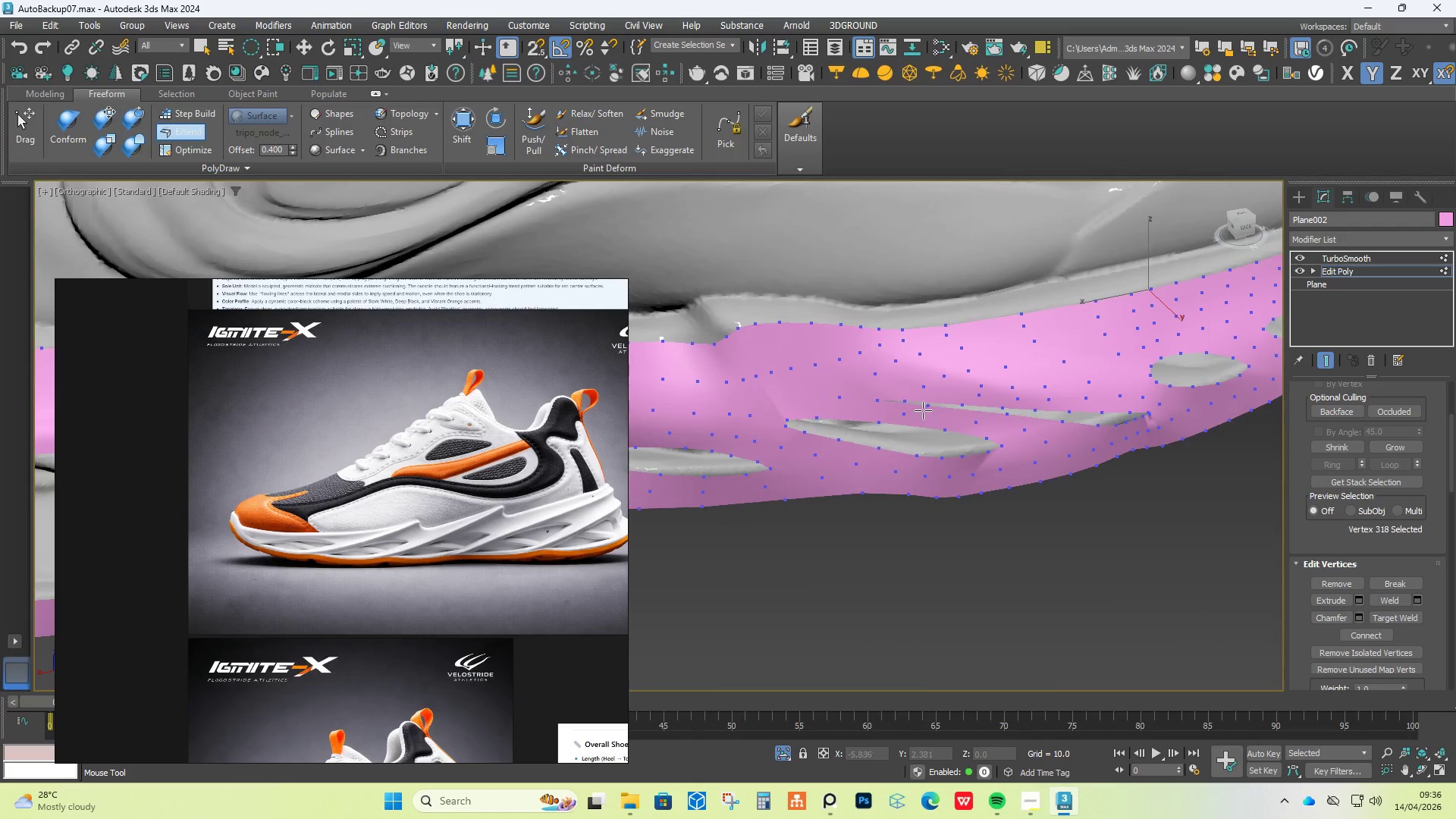 
scroll: coordinate [993, 368], scroll_direction: down, amount: 3.0
 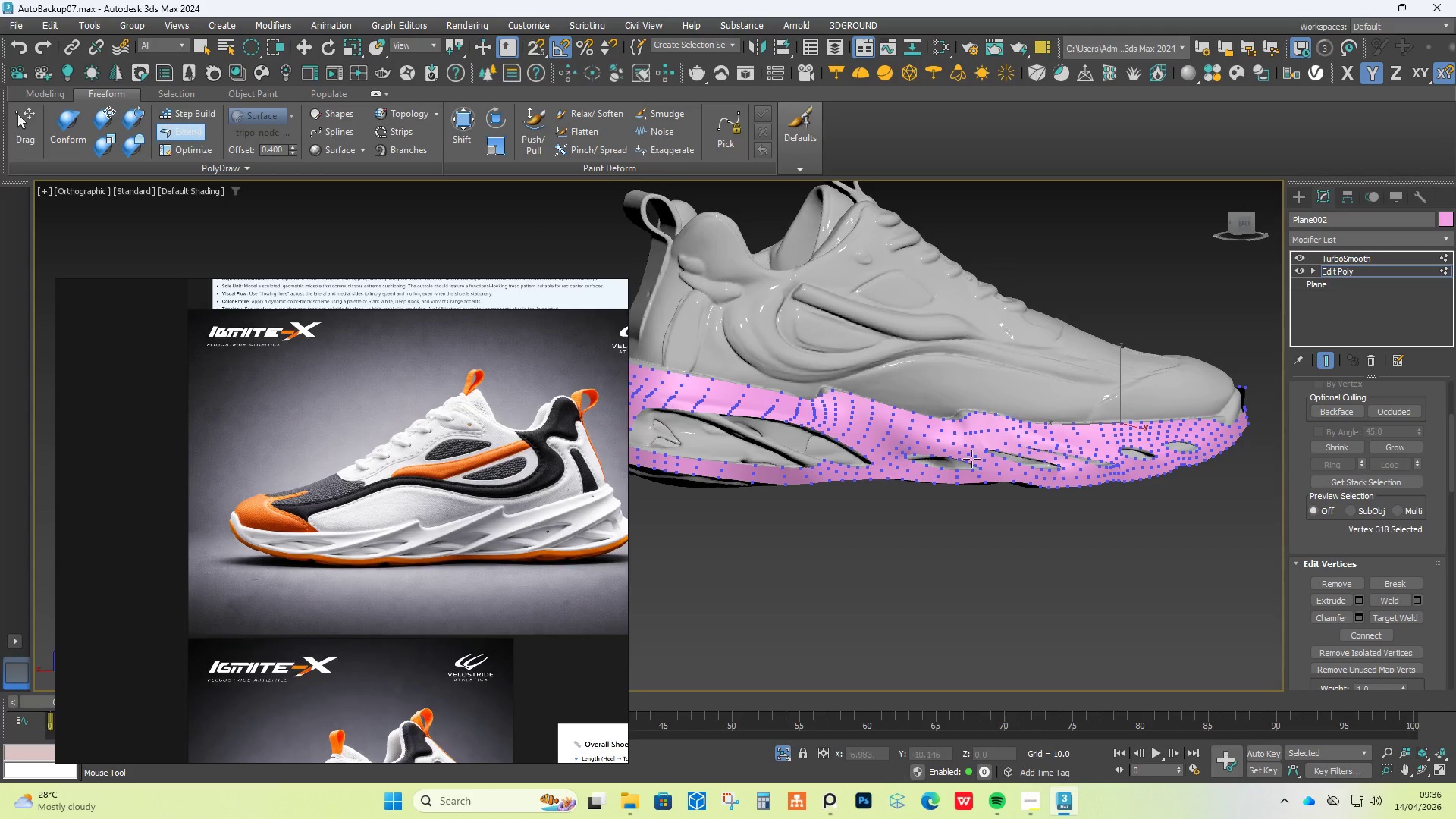 
scroll: coordinate [783, 460], scroll_direction: up, amount: 1.0
 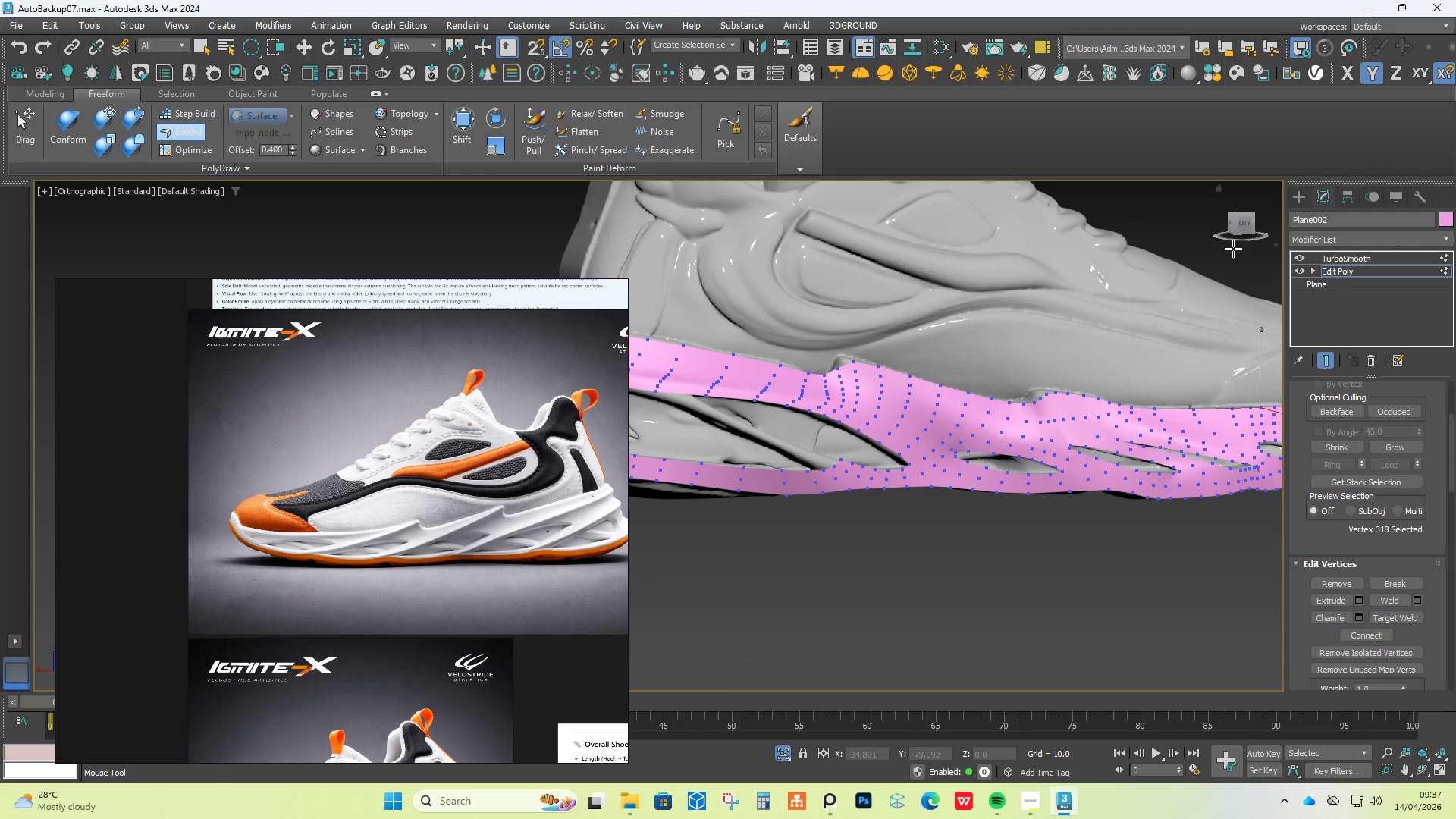 
left_click([1247, 221])
 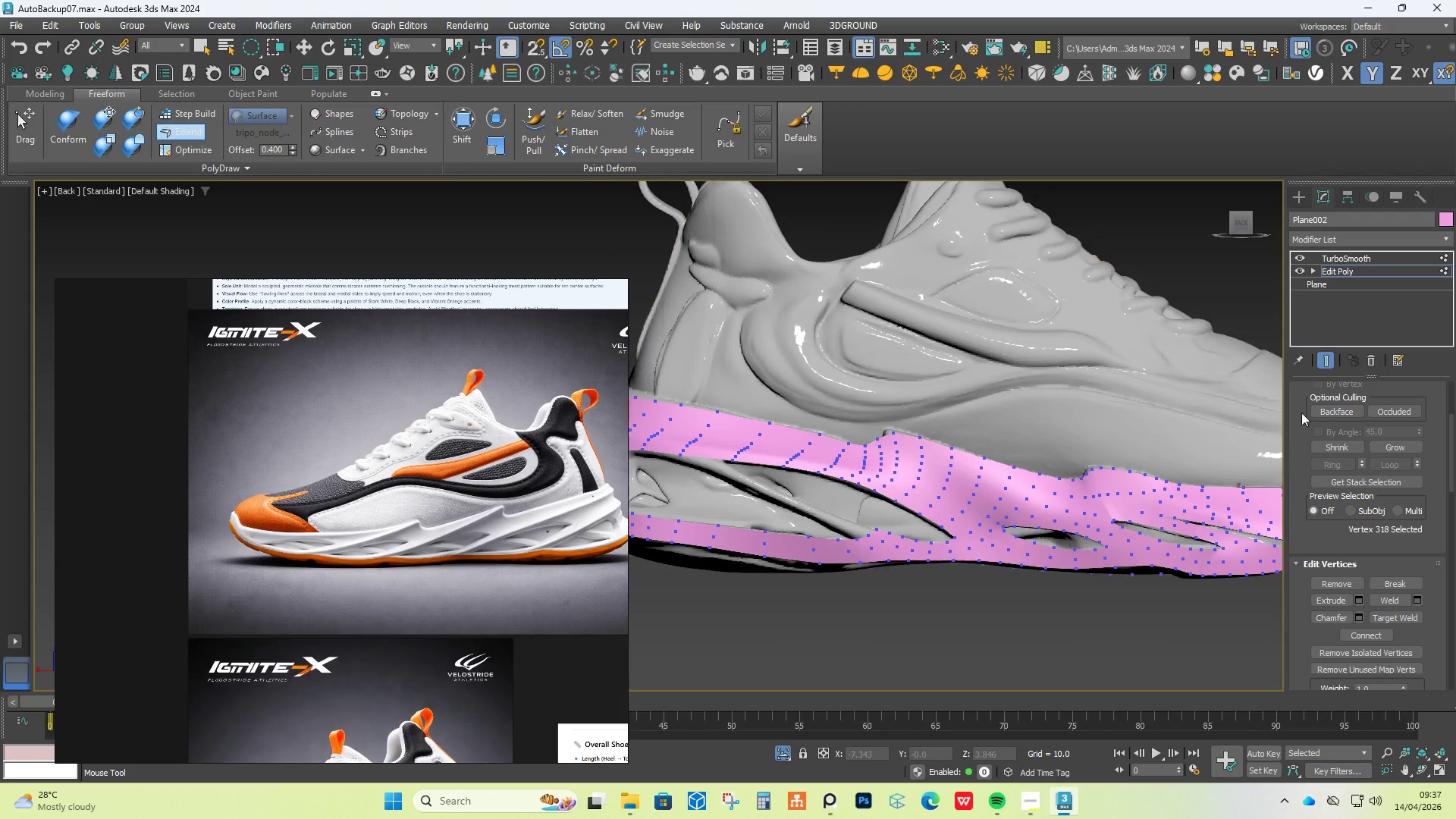 
left_click([1329, 362])
 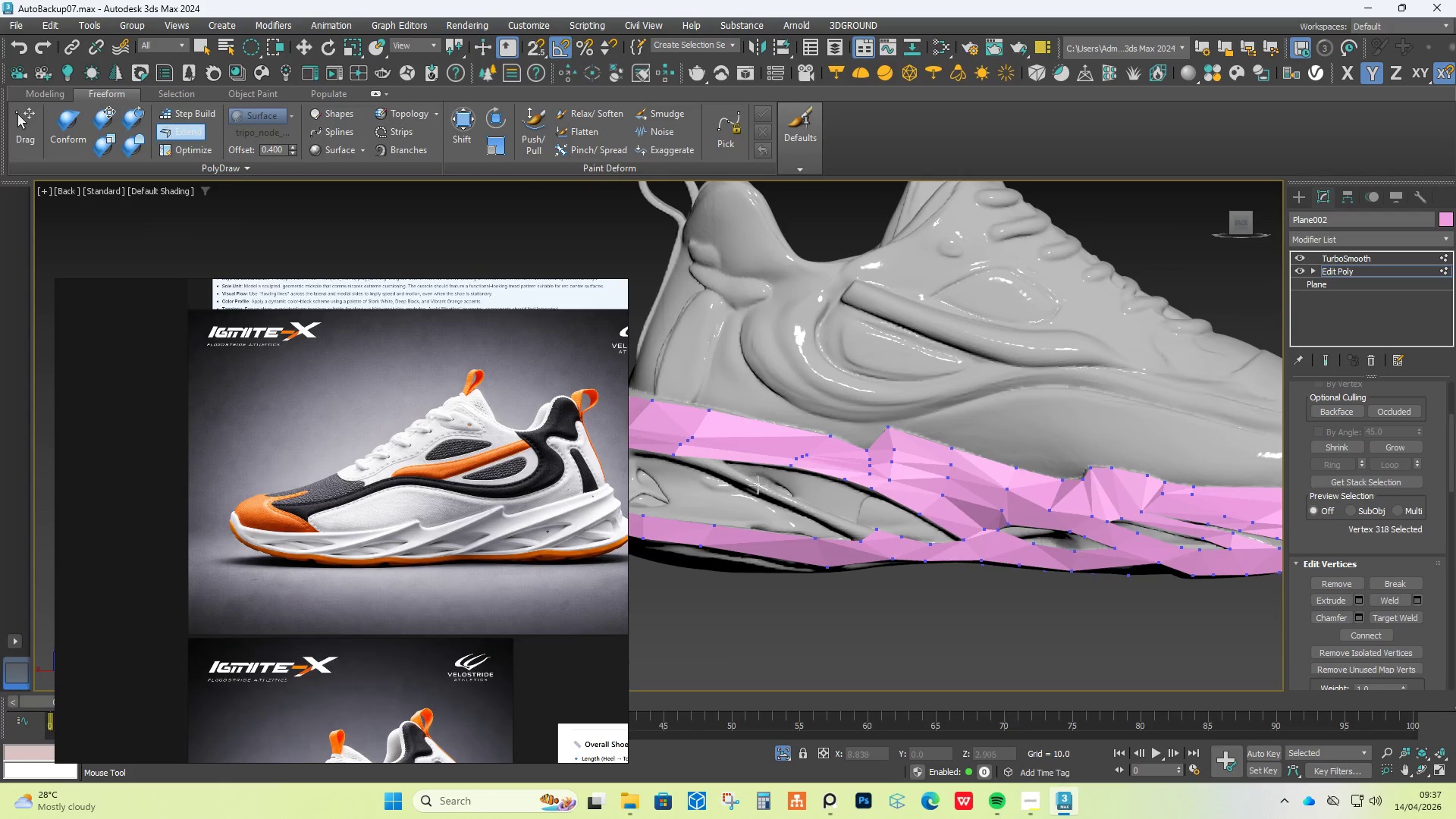 
scroll: coordinate [821, 544], scroll_direction: up, amount: 2.0
 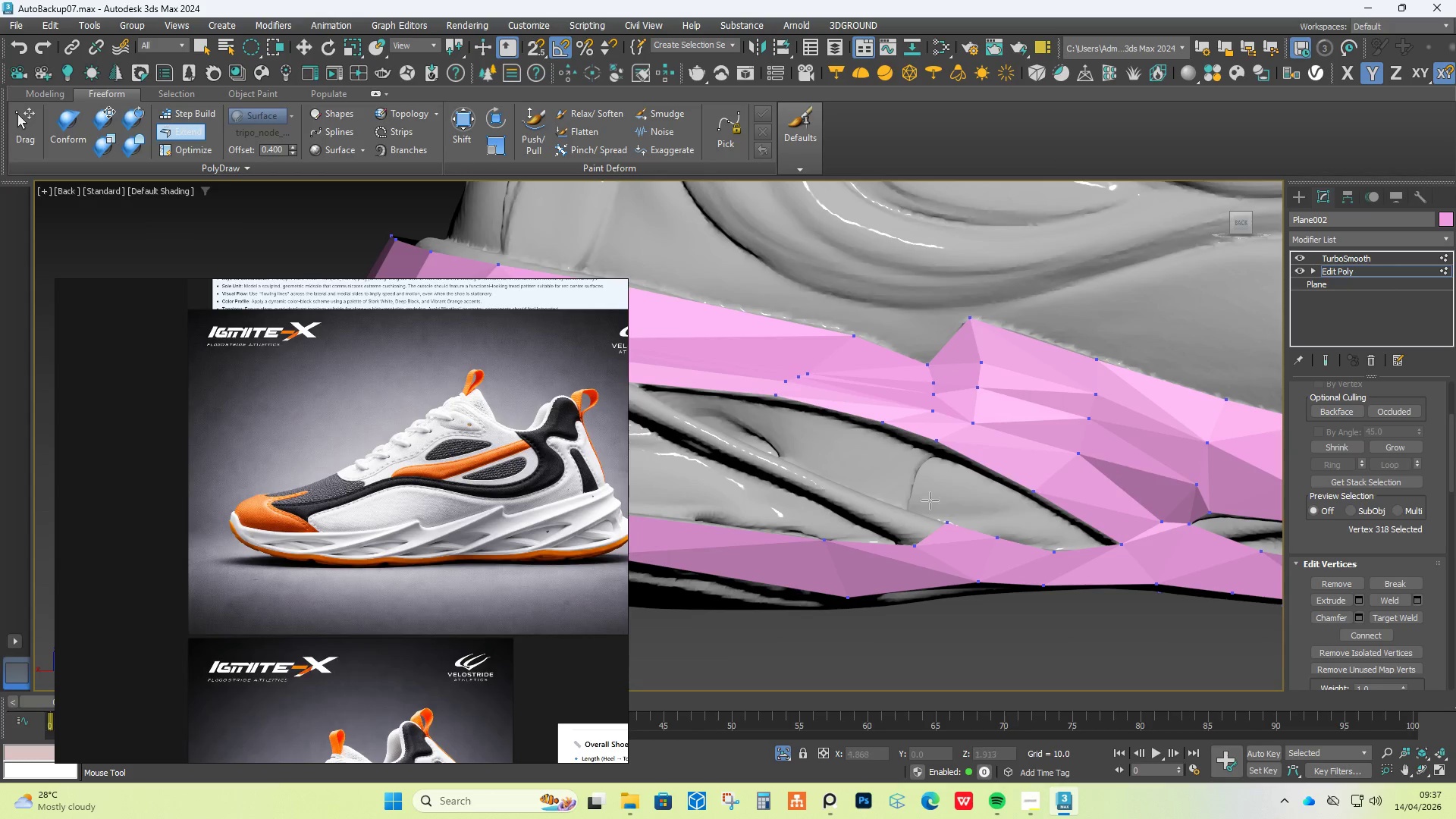 
hold_key(key=ShiftLeft, duration=1.95)
left_click_drag(start_coordinate=[925, 534], to_coordinate=[833, 488])
 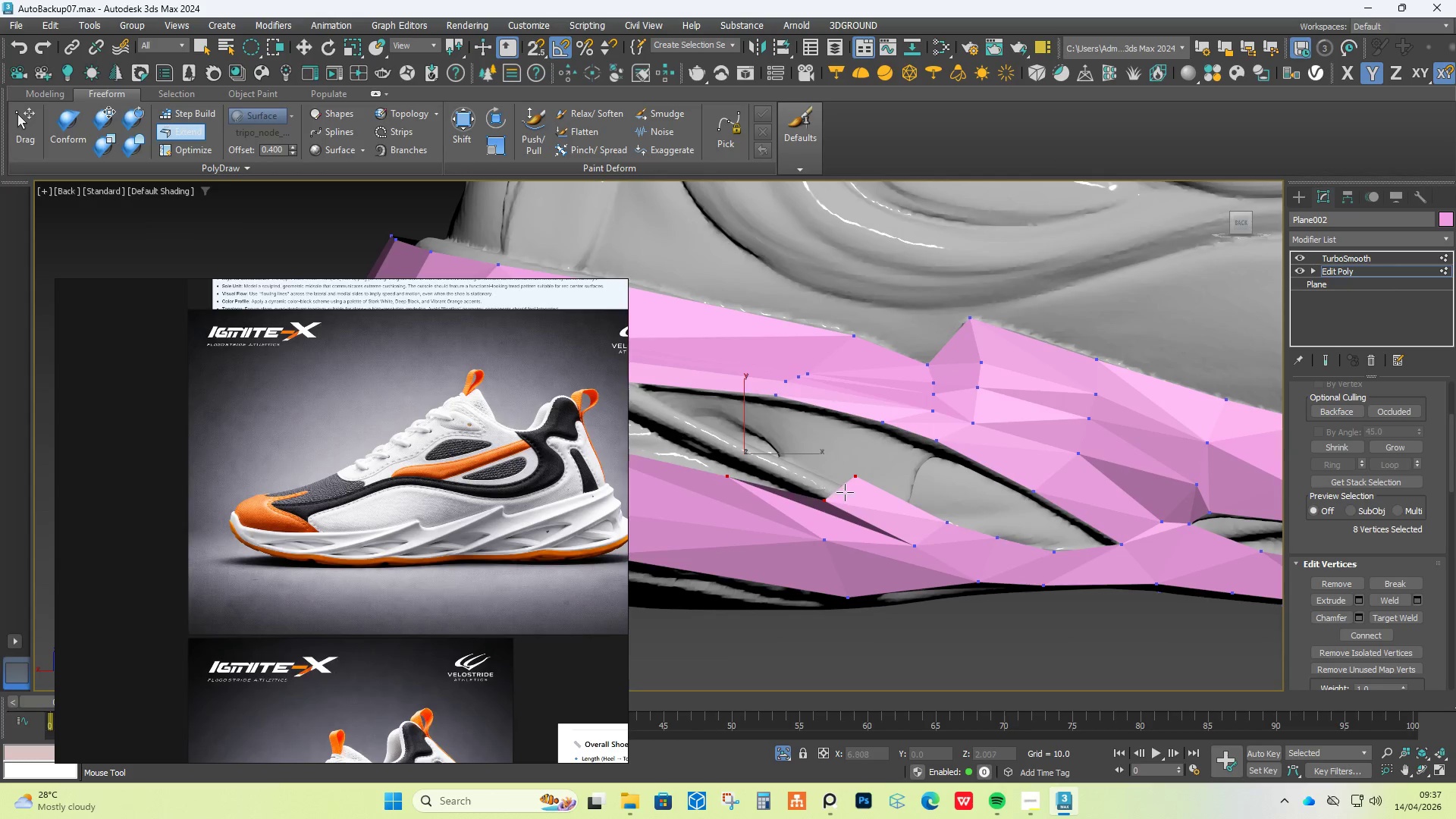 
key(Control+Z)
 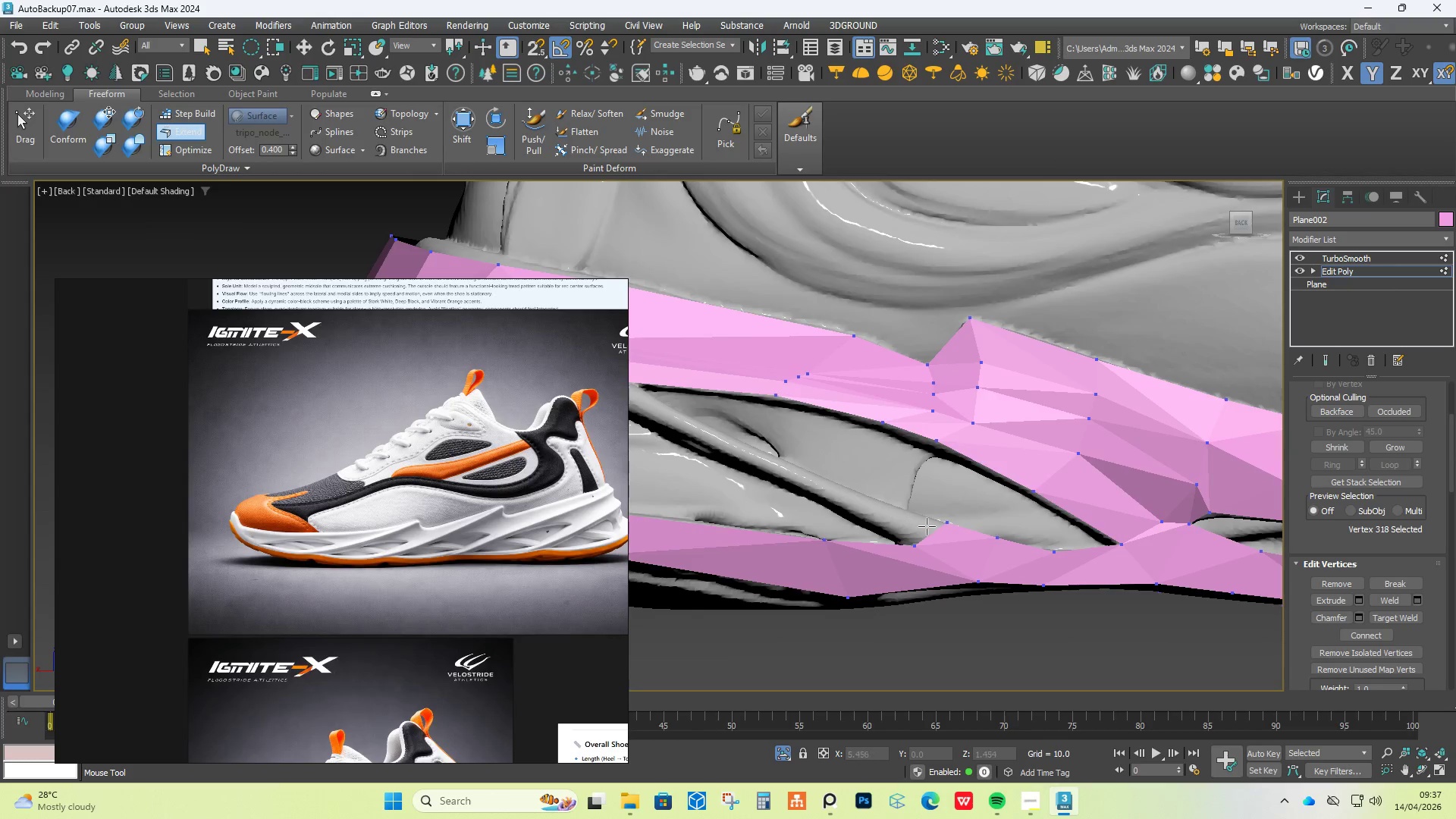 
hold_key(key=ShiftLeft, duration=1.39)
left_click_drag(start_coordinate=[931, 532], to_coordinate=[821, 485])
 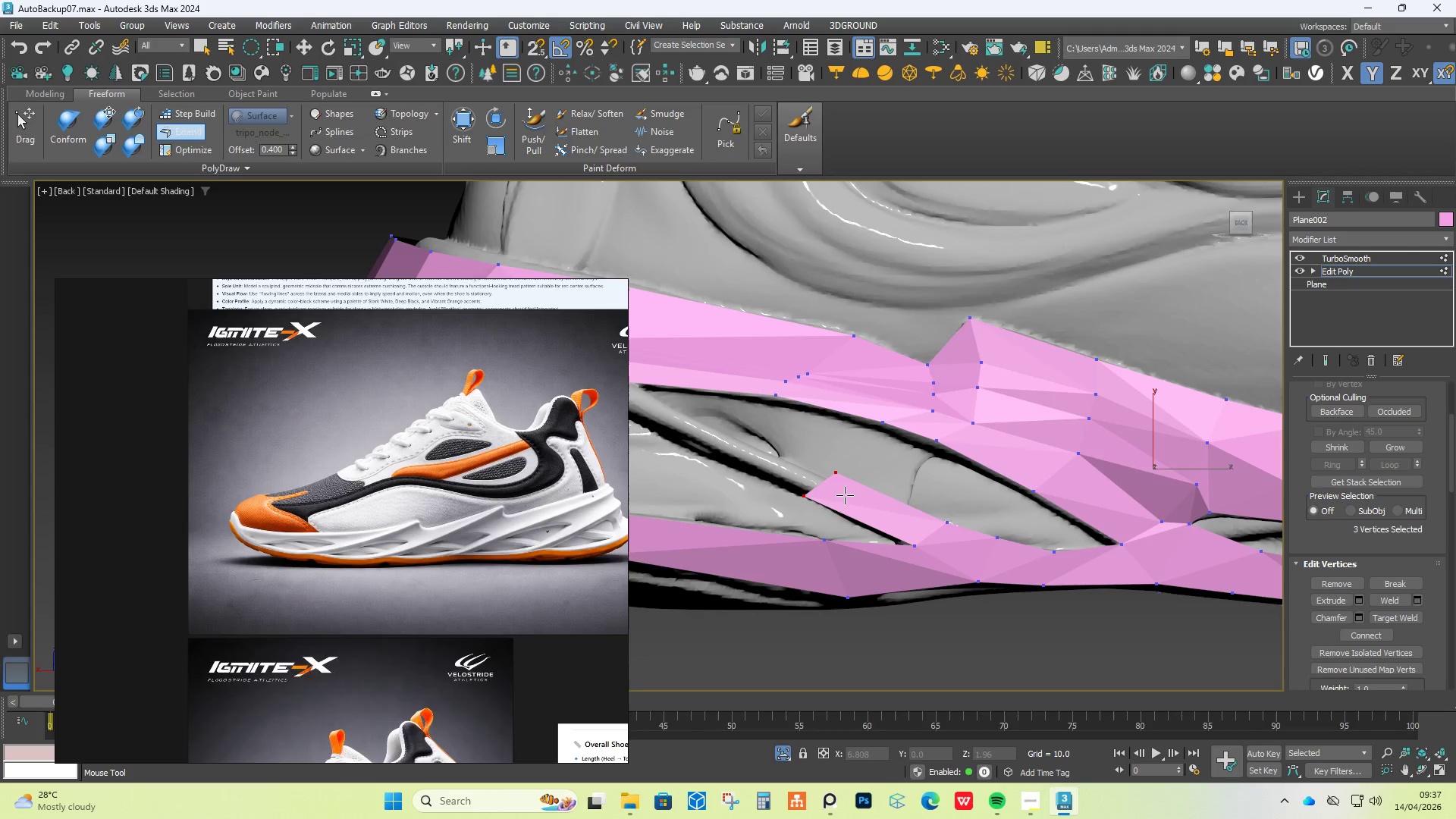 
scroll: coordinate [915, 502], scroll_direction: down, amount: 3.0
 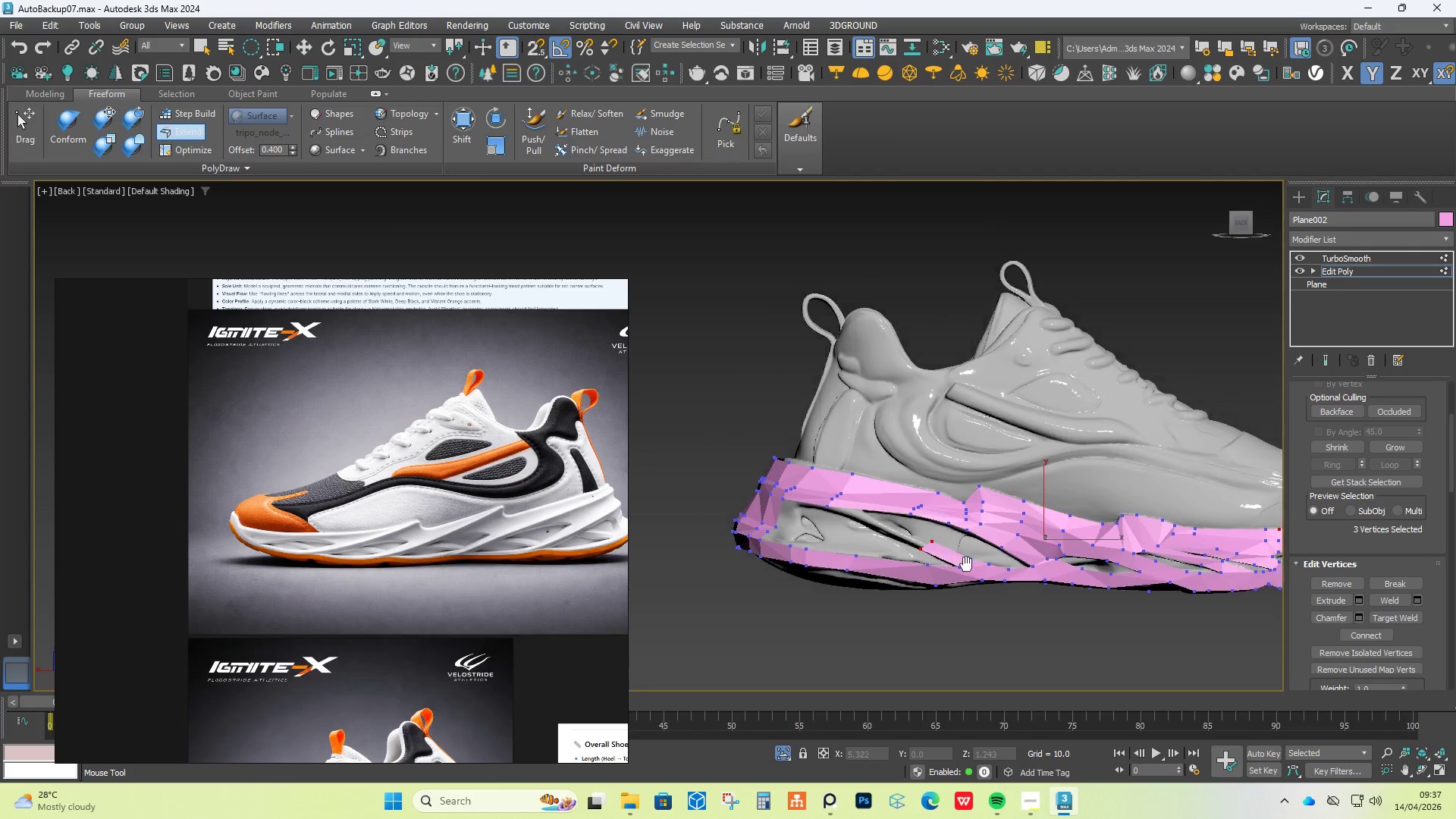 
hold_key(key=ControlLeft, duration=4.17)
 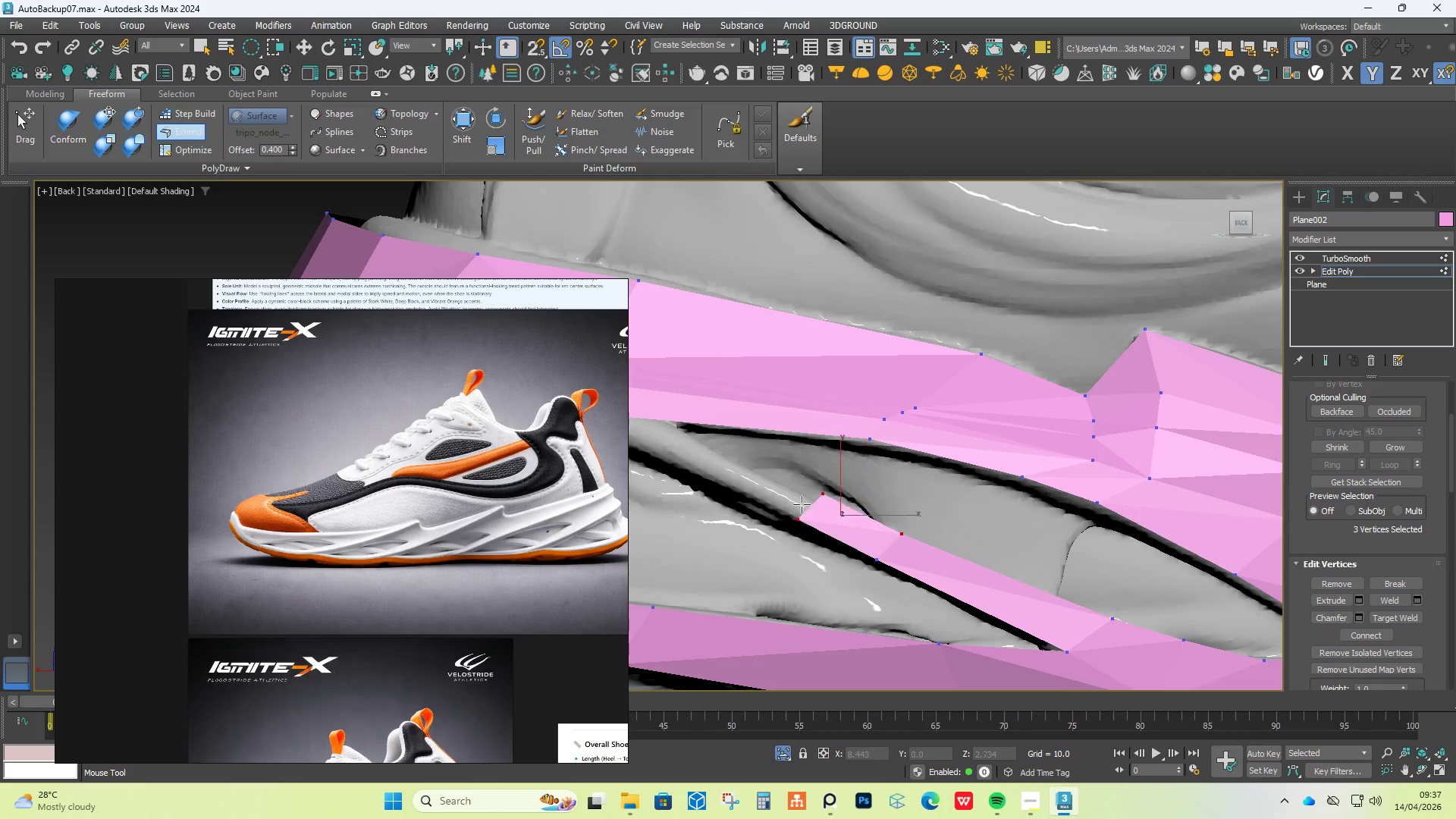 
hold_key(key=AltLeft, duration=4.16)
 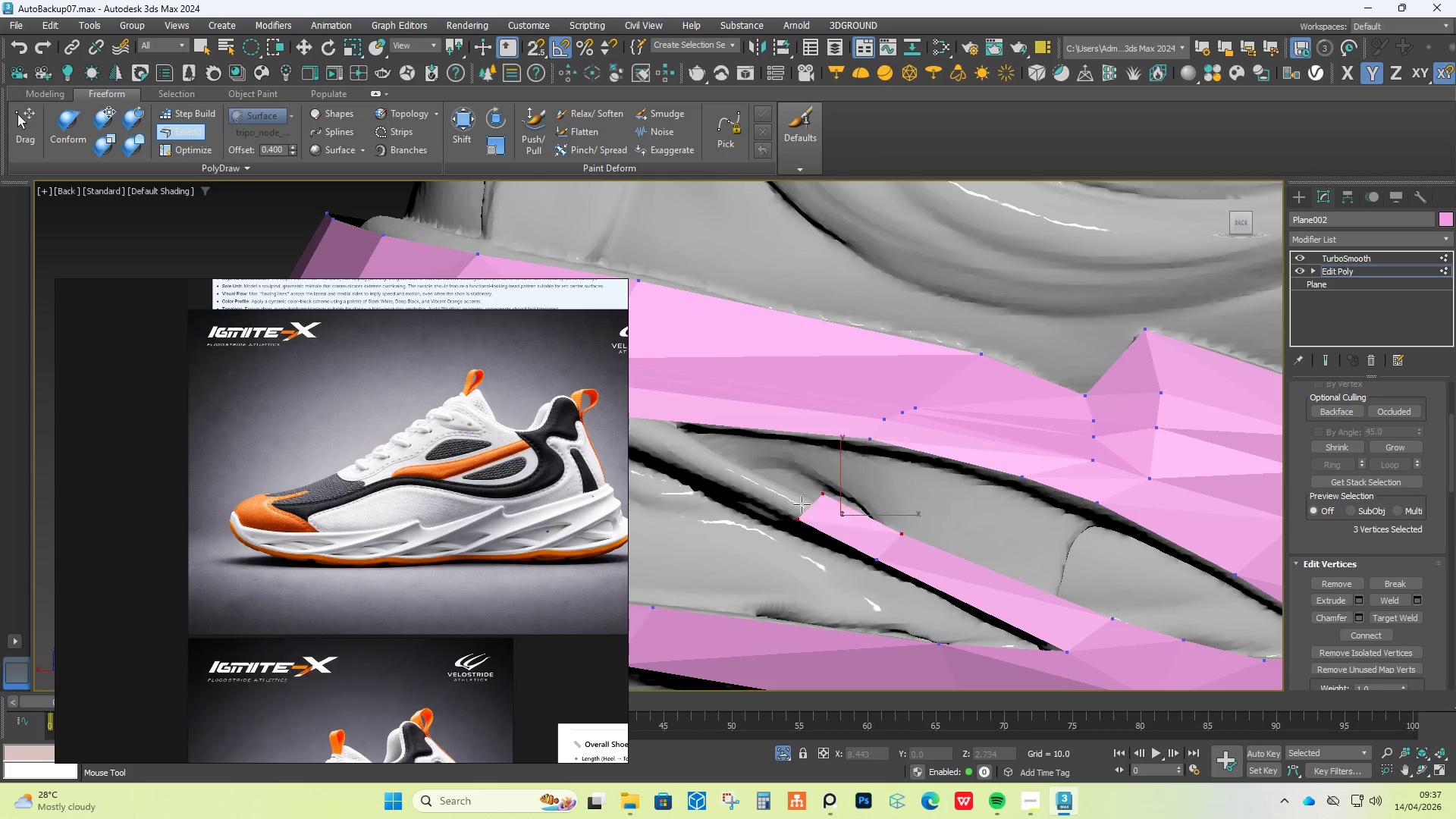 
hold_key(key=ShiftLeft, duration=1.5)
 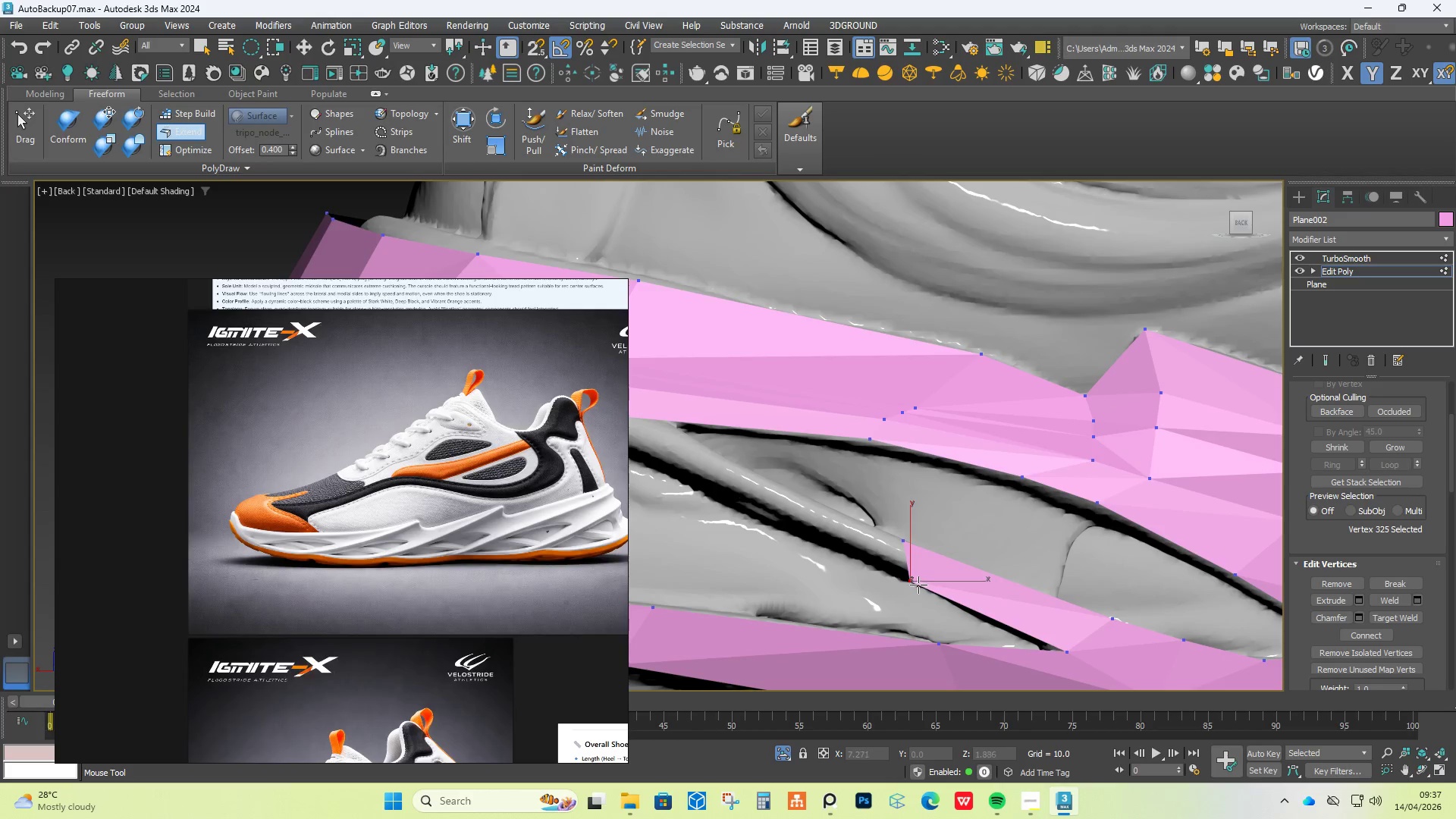 
scroll: coordinate [946, 566], scroll_direction: up, amount: 4.0
 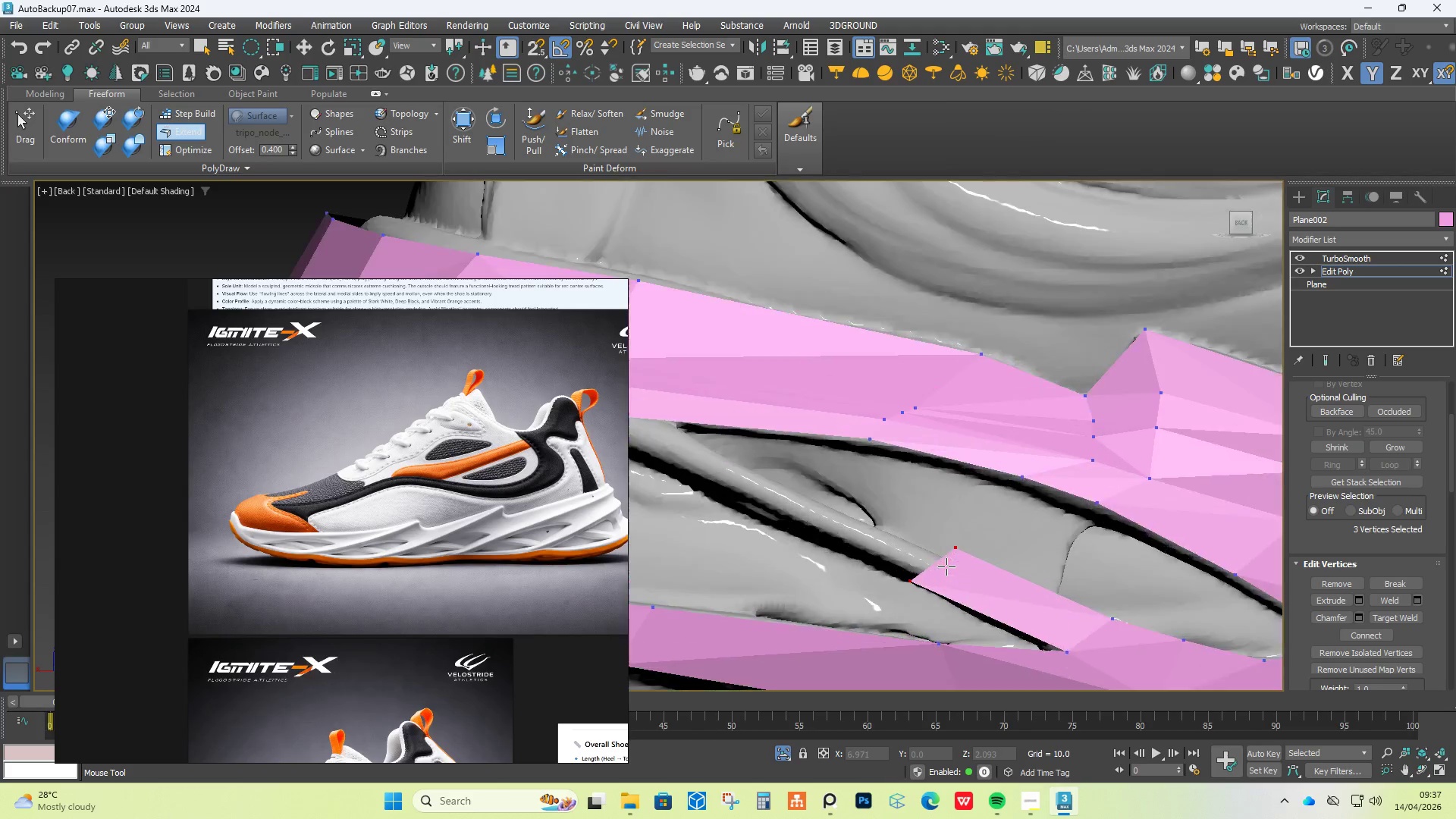 
left_click_drag(start_coordinate=[954, 547], to_coordinate=[903, 541])
 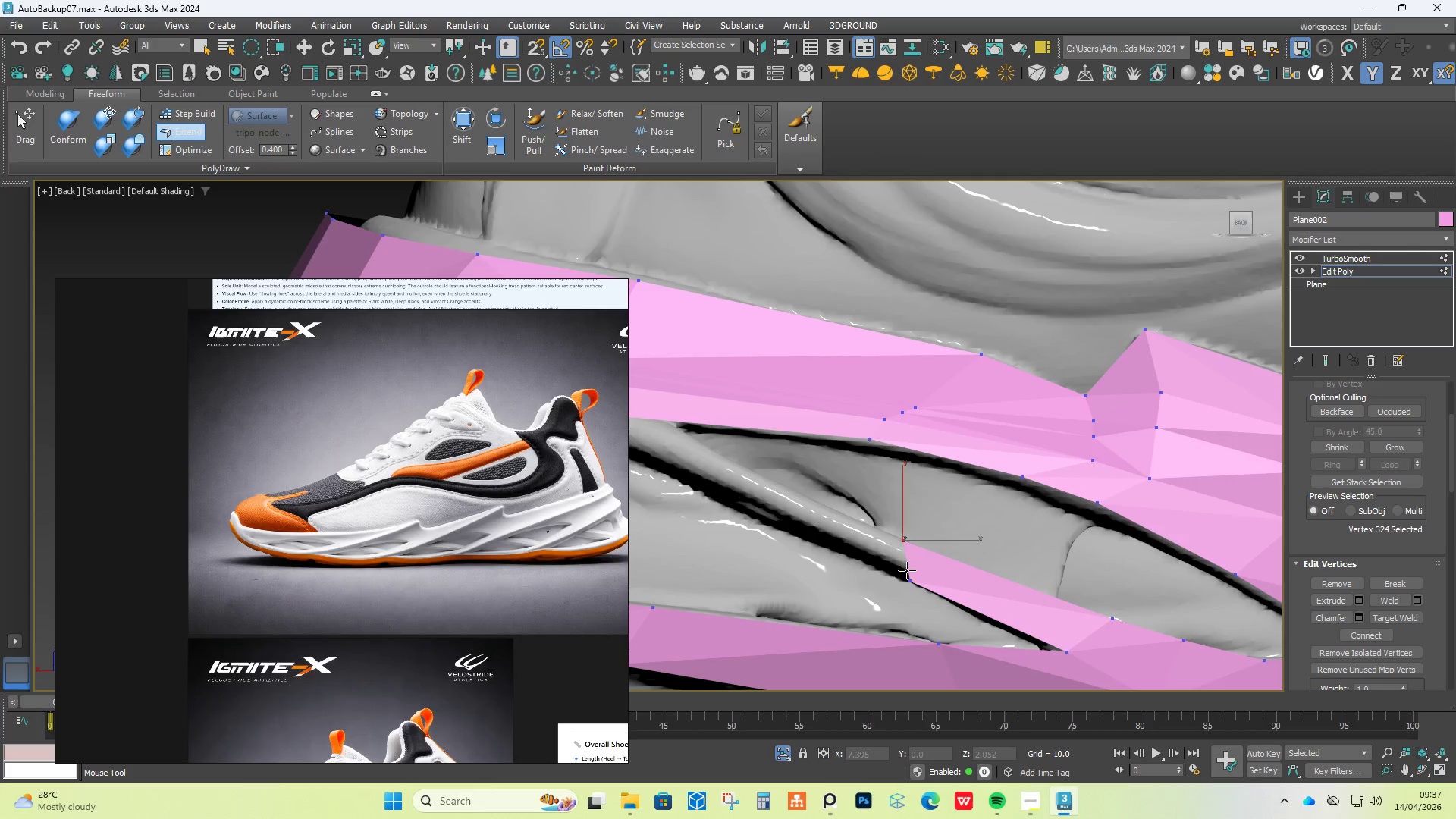 
left_click_drag(start_coordinate=[907, 571], to_coordinate=[886, 566])
 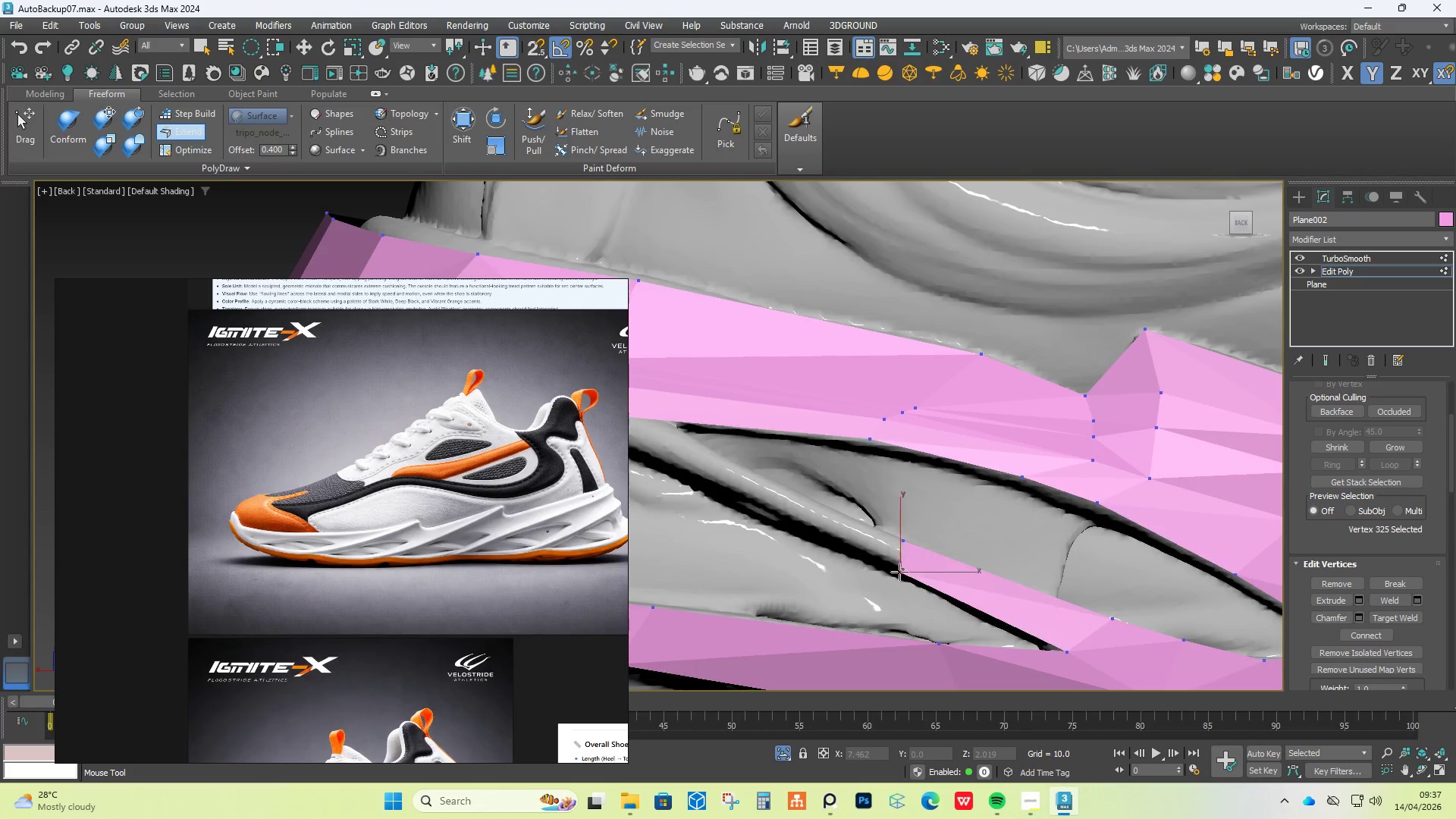 
hold_key(key=ShiftLeft, duration=1.52)
left_click_drag(start_coordinate=[909, 582], to_coordinate=[869, 560])
 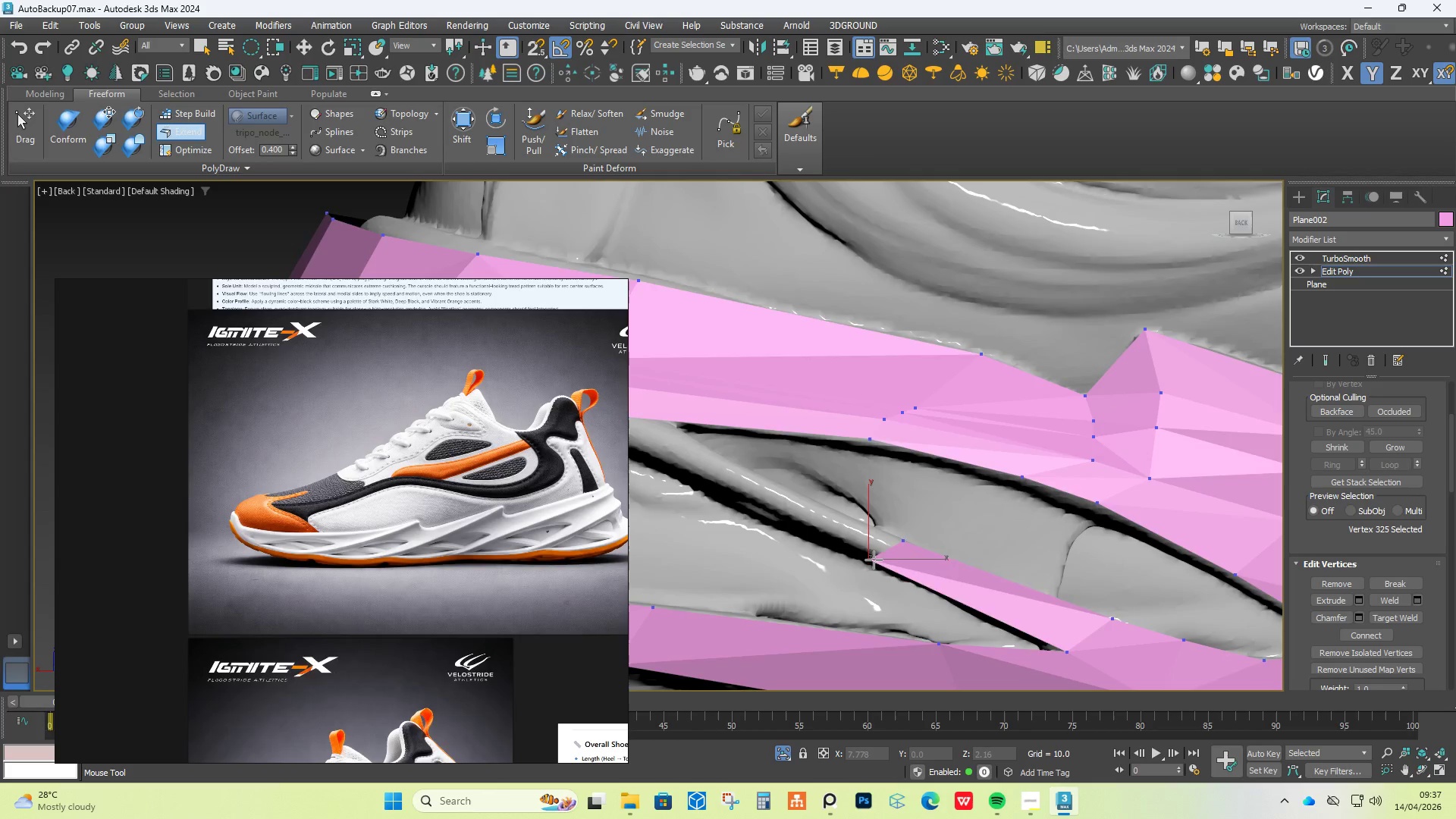 
hold_key(key=ShiftLeft, duration=1.52)
left_click_drag(start_coordinate=[905, 541], to_coordinate=[902, 534])
 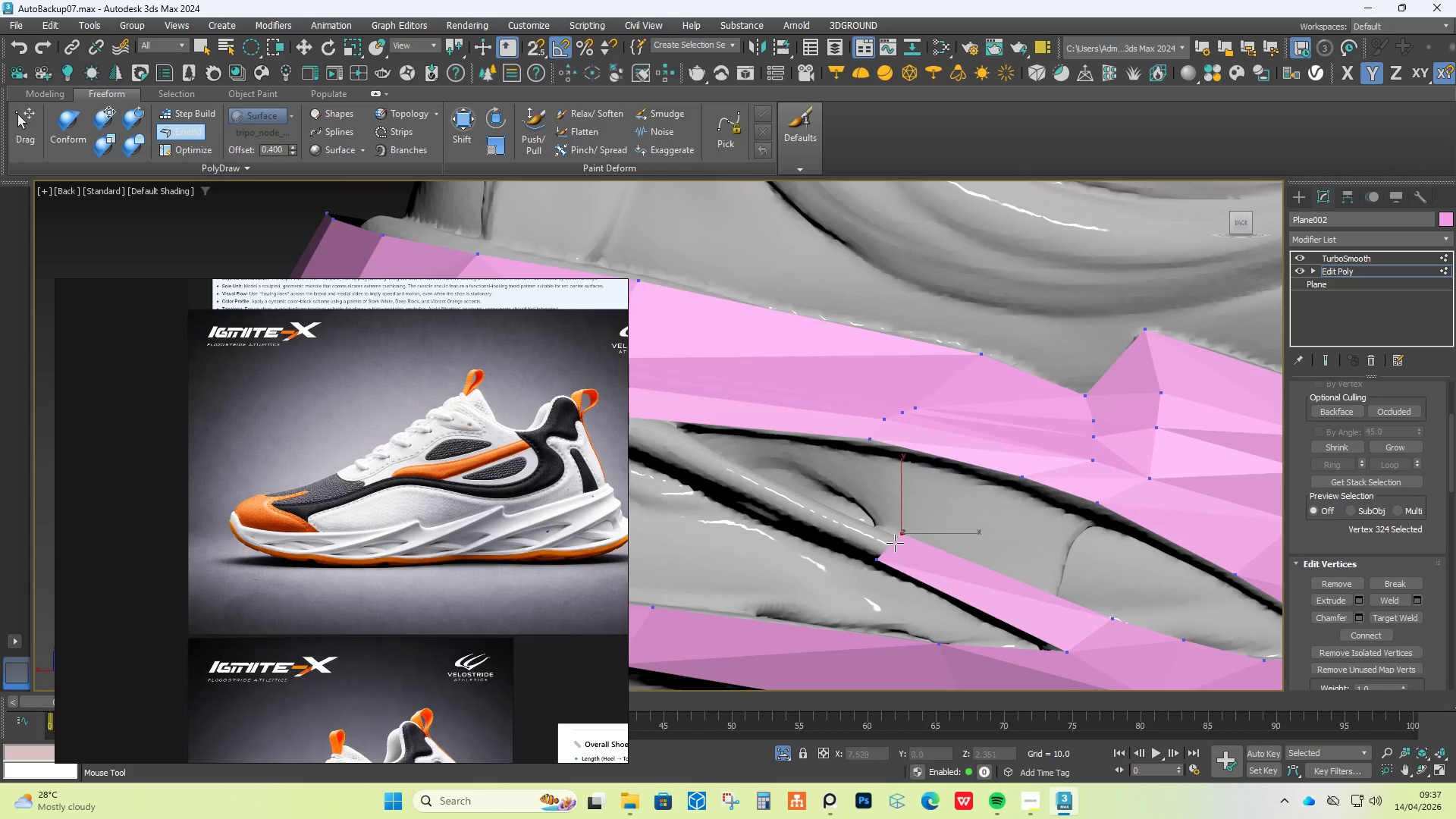 
left_click_drag(start_coordinate=[893, 543], to_coordinate=[694, 458])
 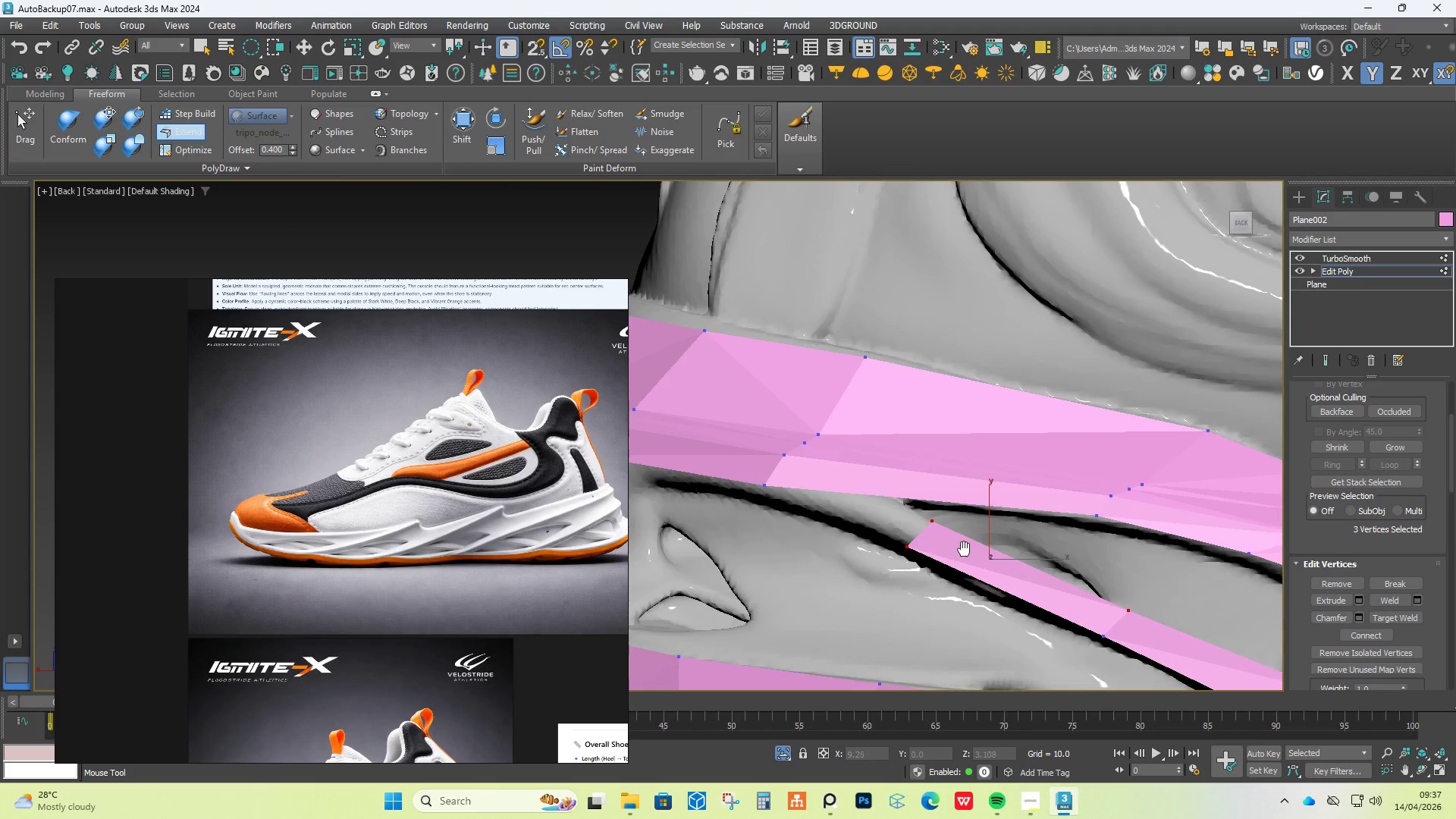 
hold_key(key=ShiftLeft, duration=0.72)
 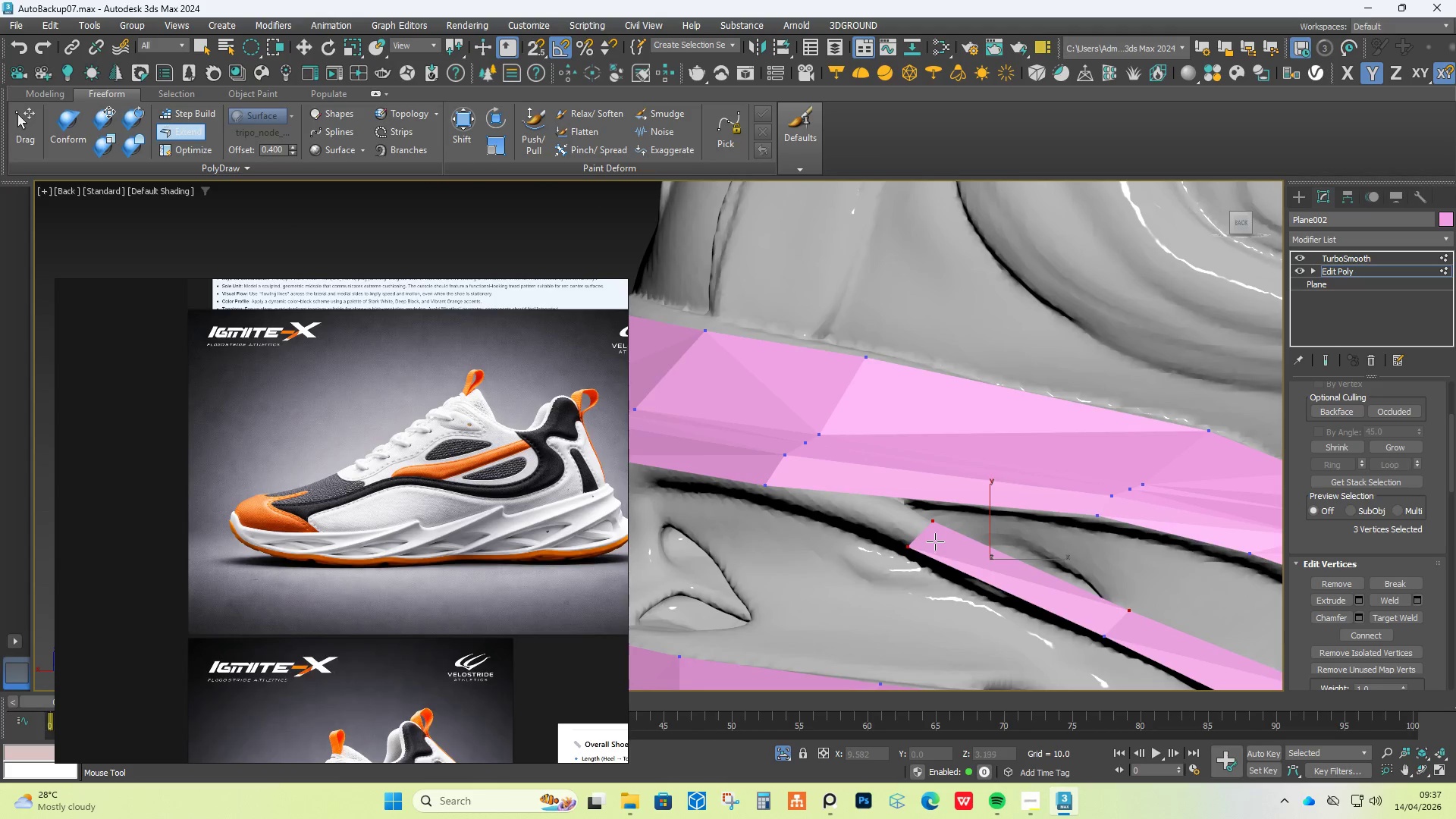 
hold_key(key=ControlLeft, duration=3.06)
hold_key(key=AltLeft, duration=1.51)
left_click_drag(start_coordinate=[935, 522], to_coordinate=[905, 502])
 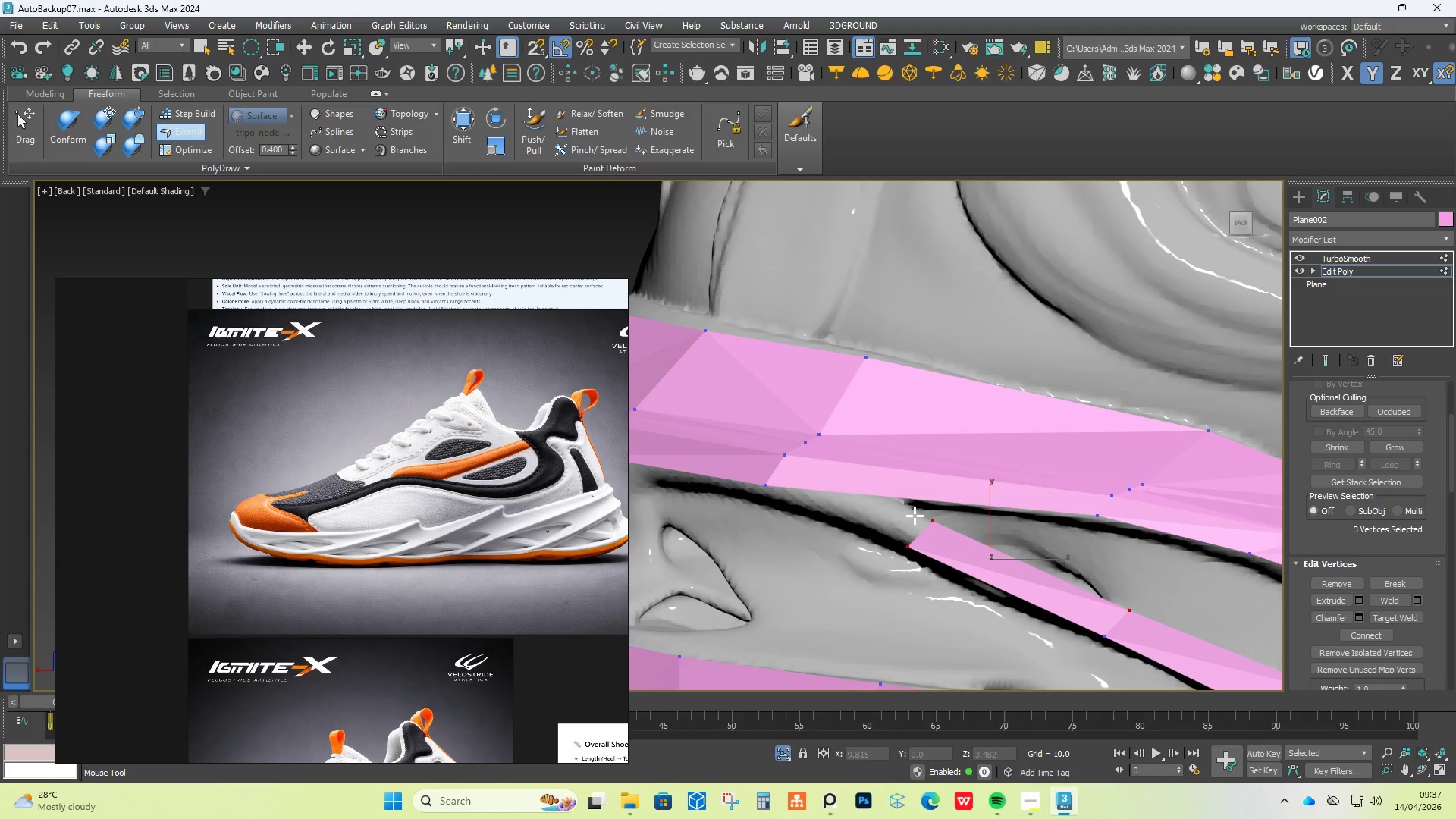 
hold_key(key=AltLeft, duration=1.52)
left_click_drag(start_coordinate=[927, 522], to_coordinate=[908, 510])
 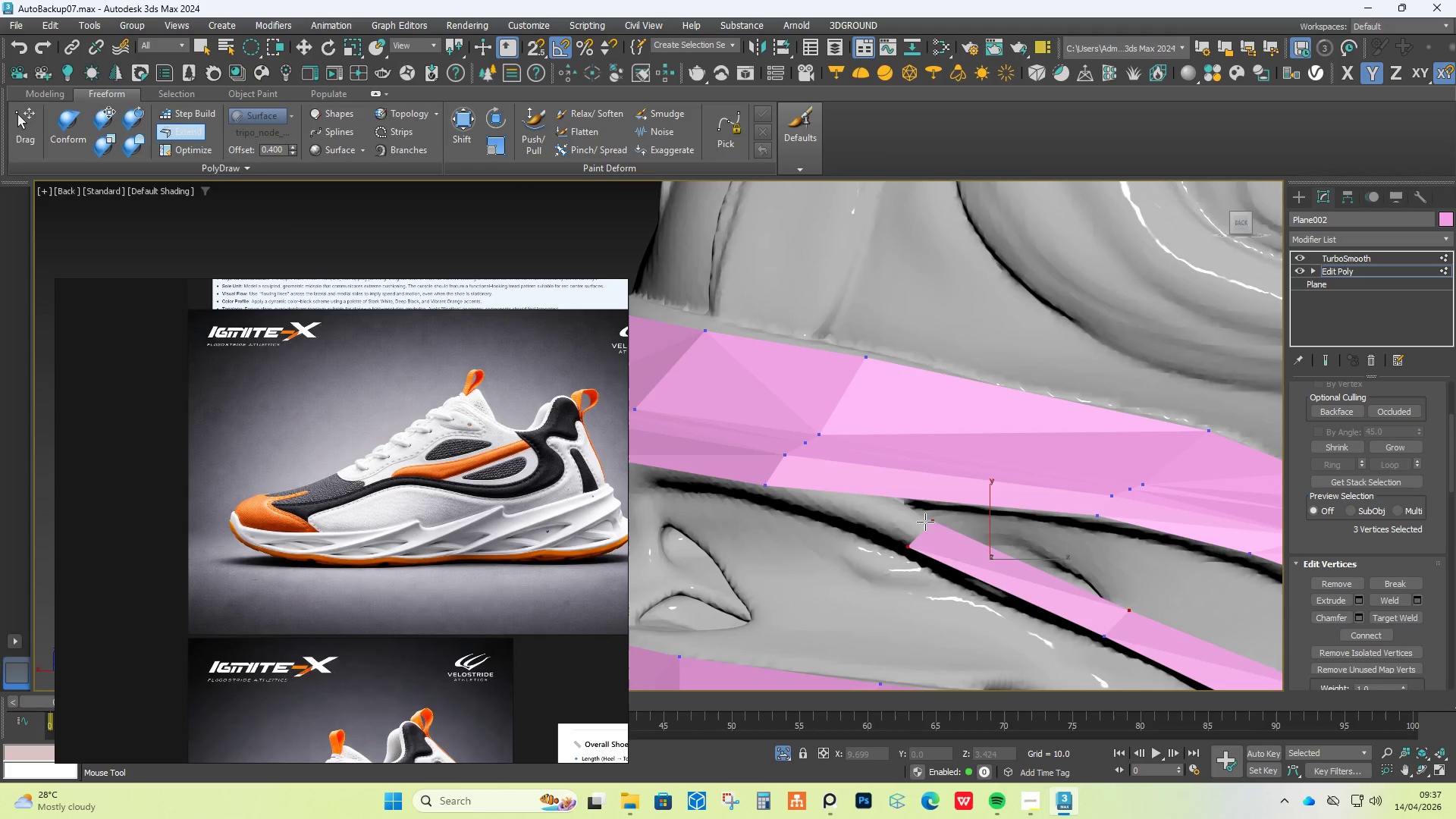 
left_click_drag(start_coordinate=[930, 524], to_coordinate=[927, 517])
 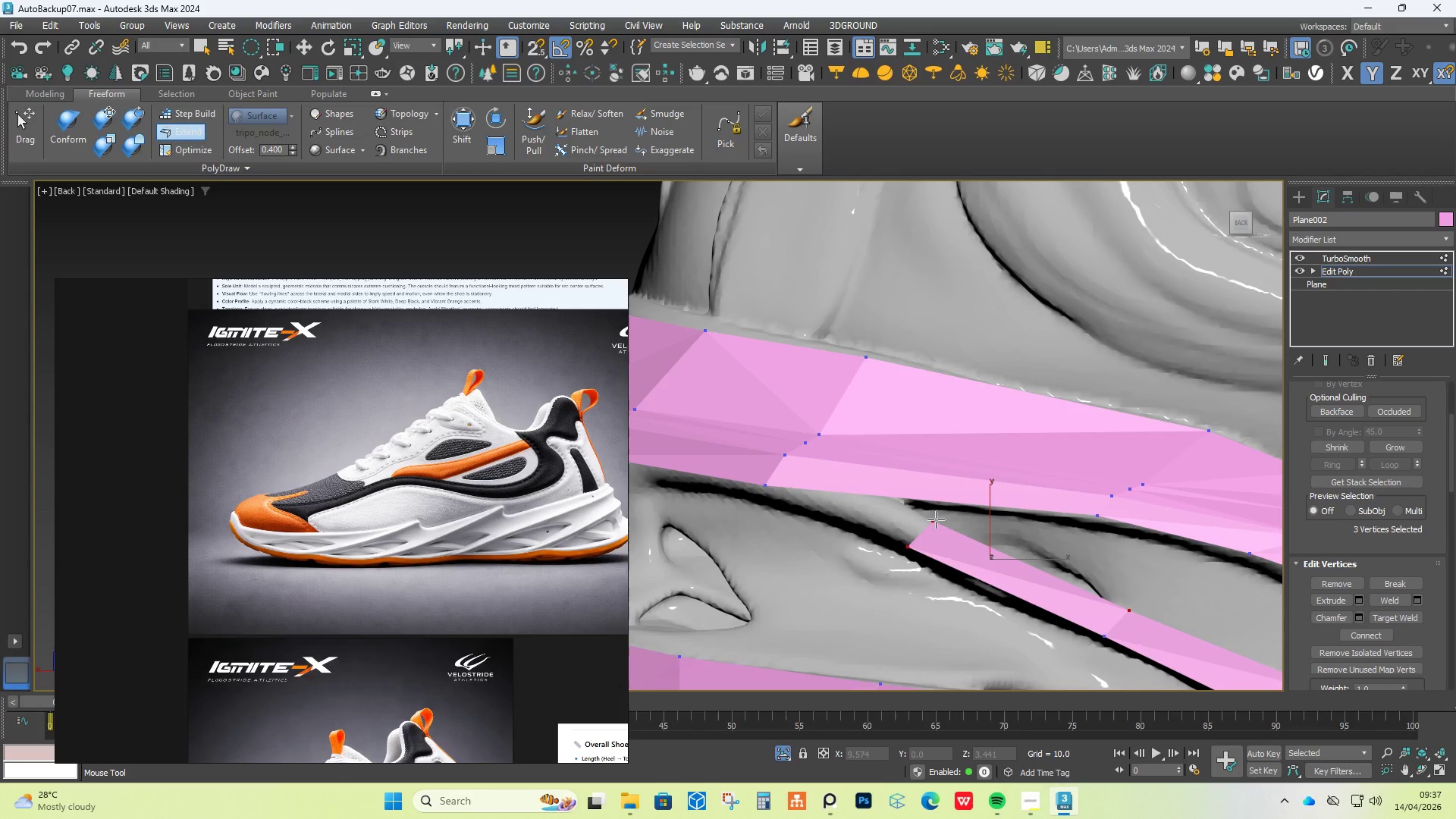 
hold_key(key=ControlLeft, duration=3.02)
hold_key(key=AltLeft, duration=2.98)
hold_key(key=ShiftLeft, duration=1.53)
left_click_drag(start_coordinate=[936, 521], to_coordinate=[902, 500])
 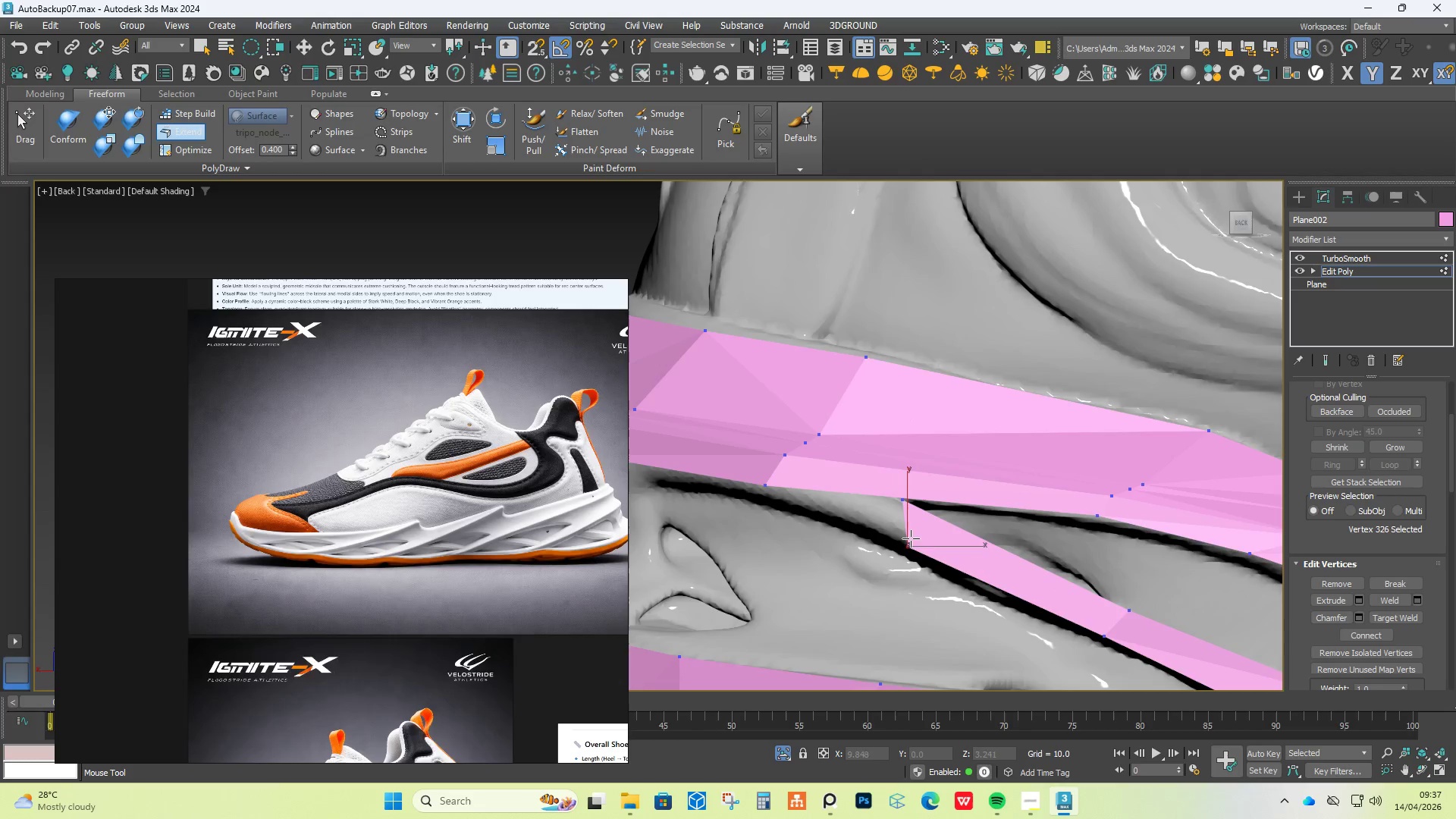 
hold_key(key=ShiftLeft, duration=1.42)
left_click_drag(start_coordinate=[906, 541], to_coordinate=[767, 494])
 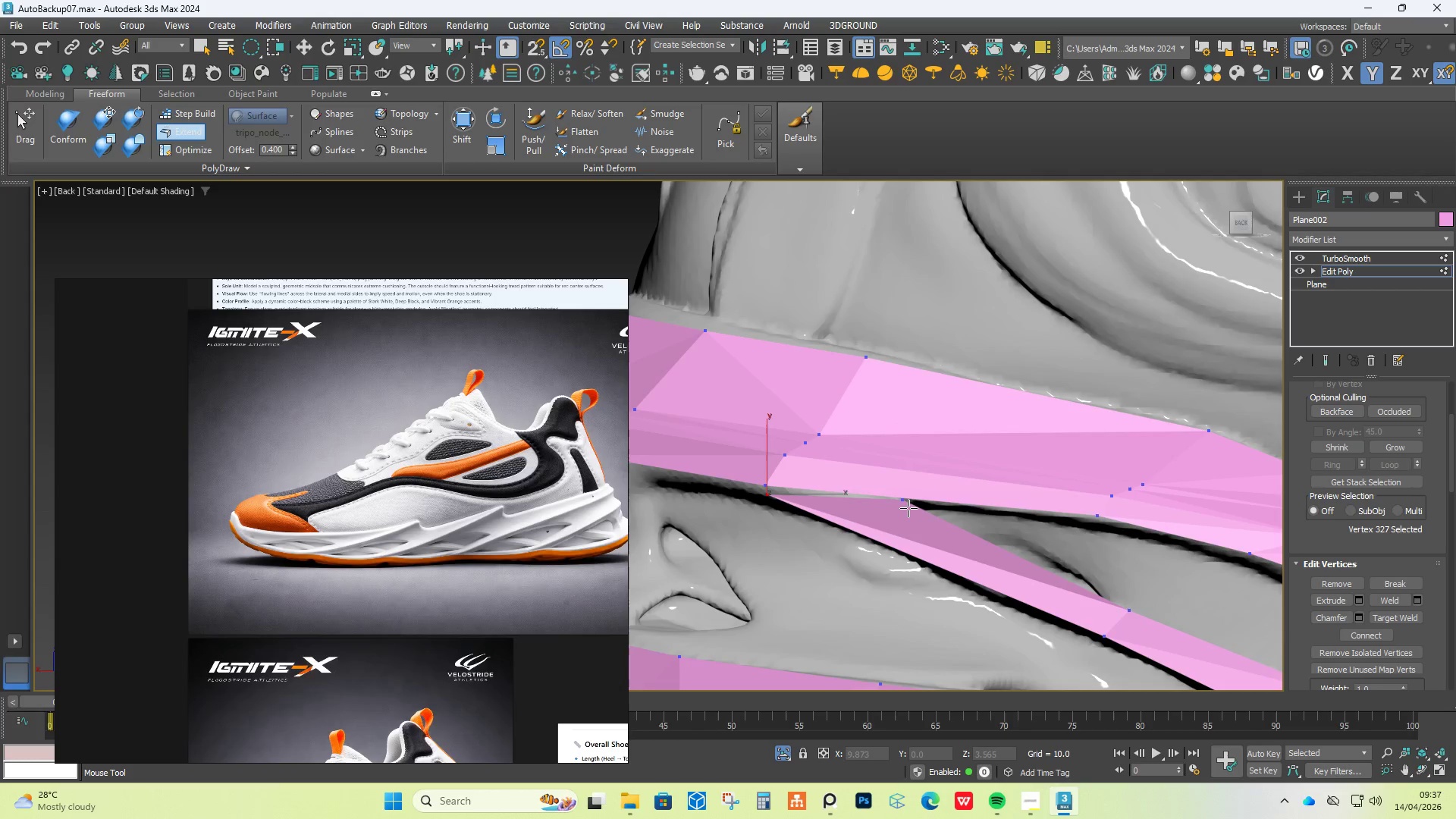 
key(Alt+1)
 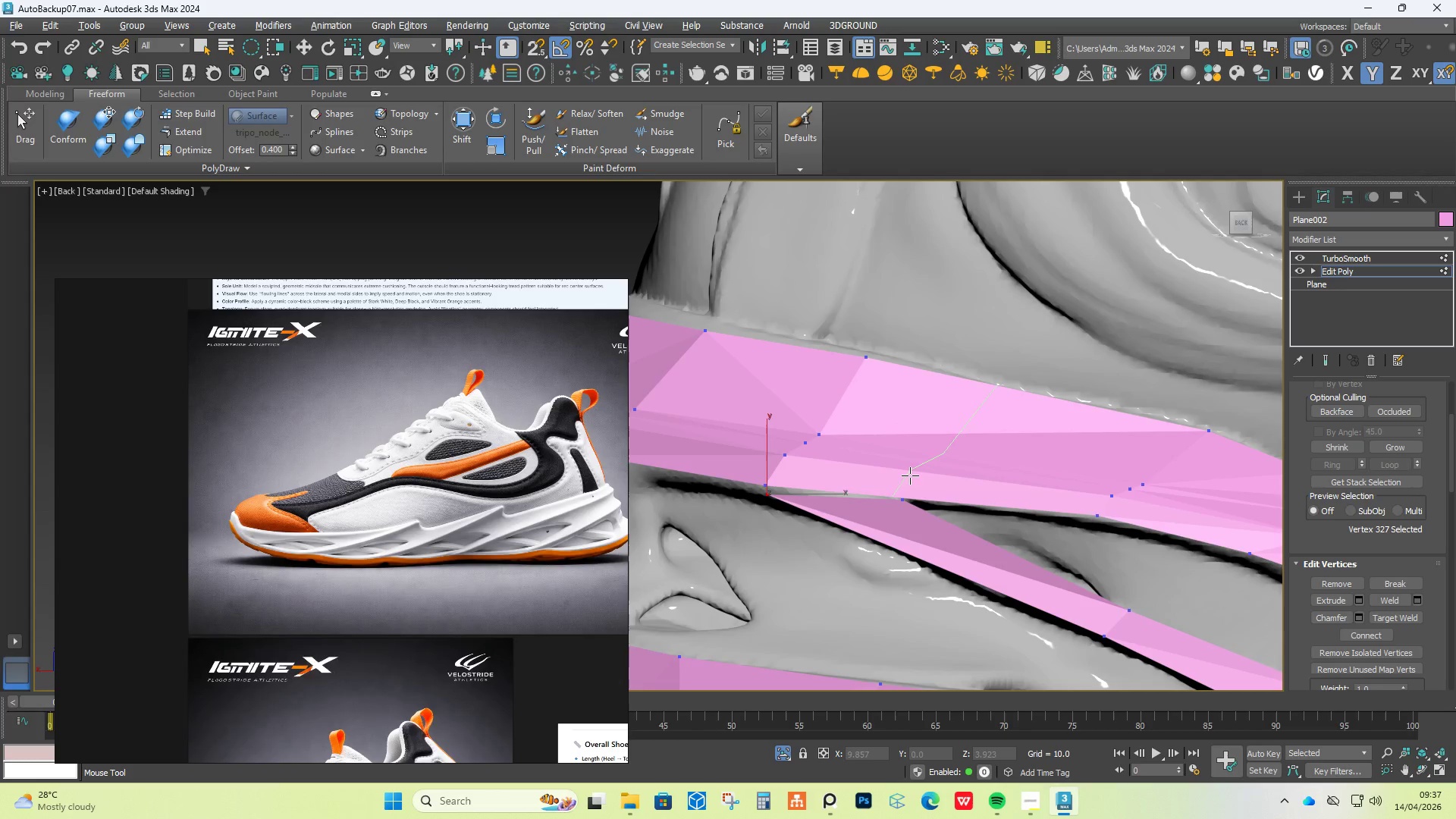 
left_click([915, 475])
 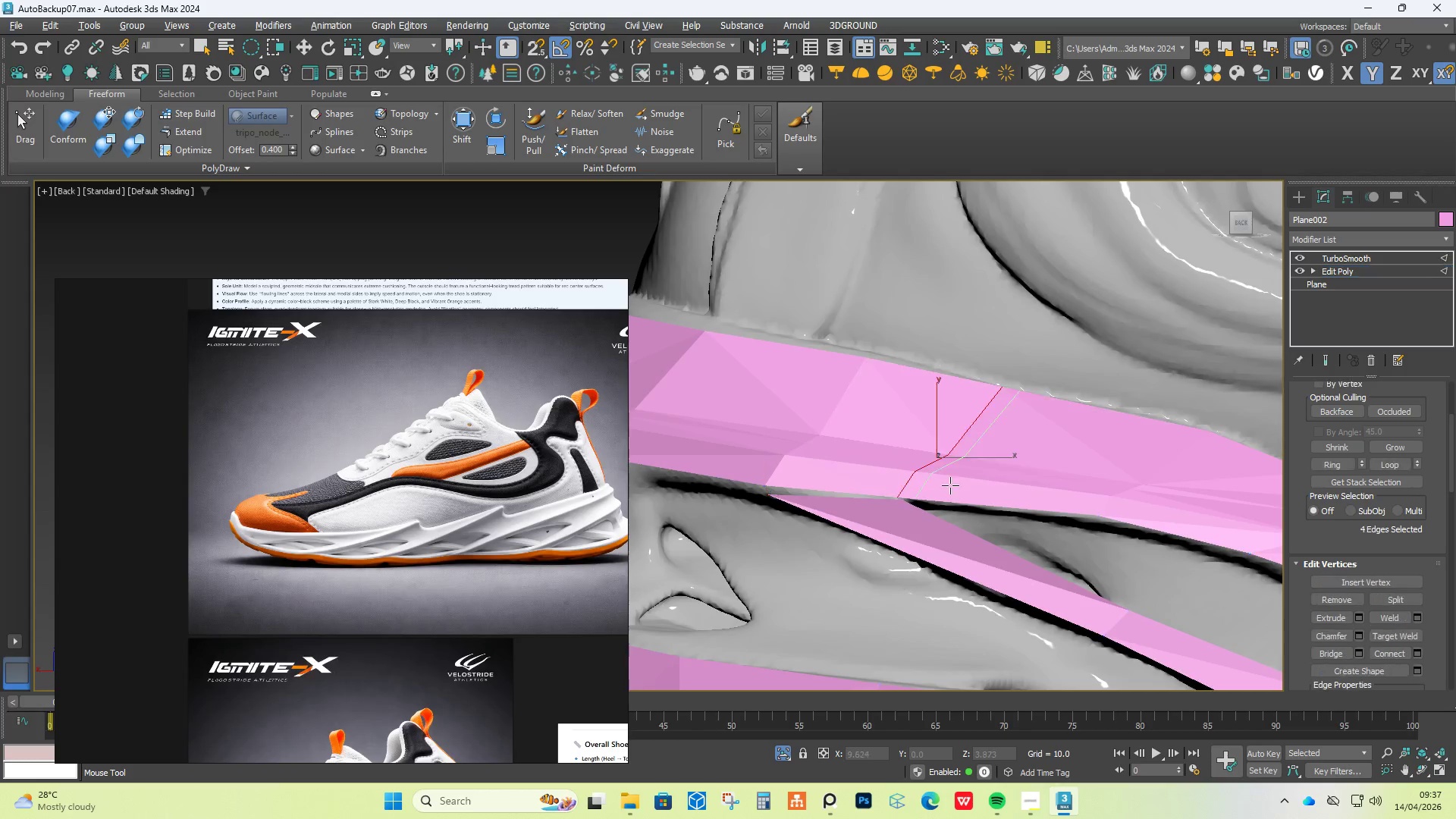 
right_click([972, 493])
 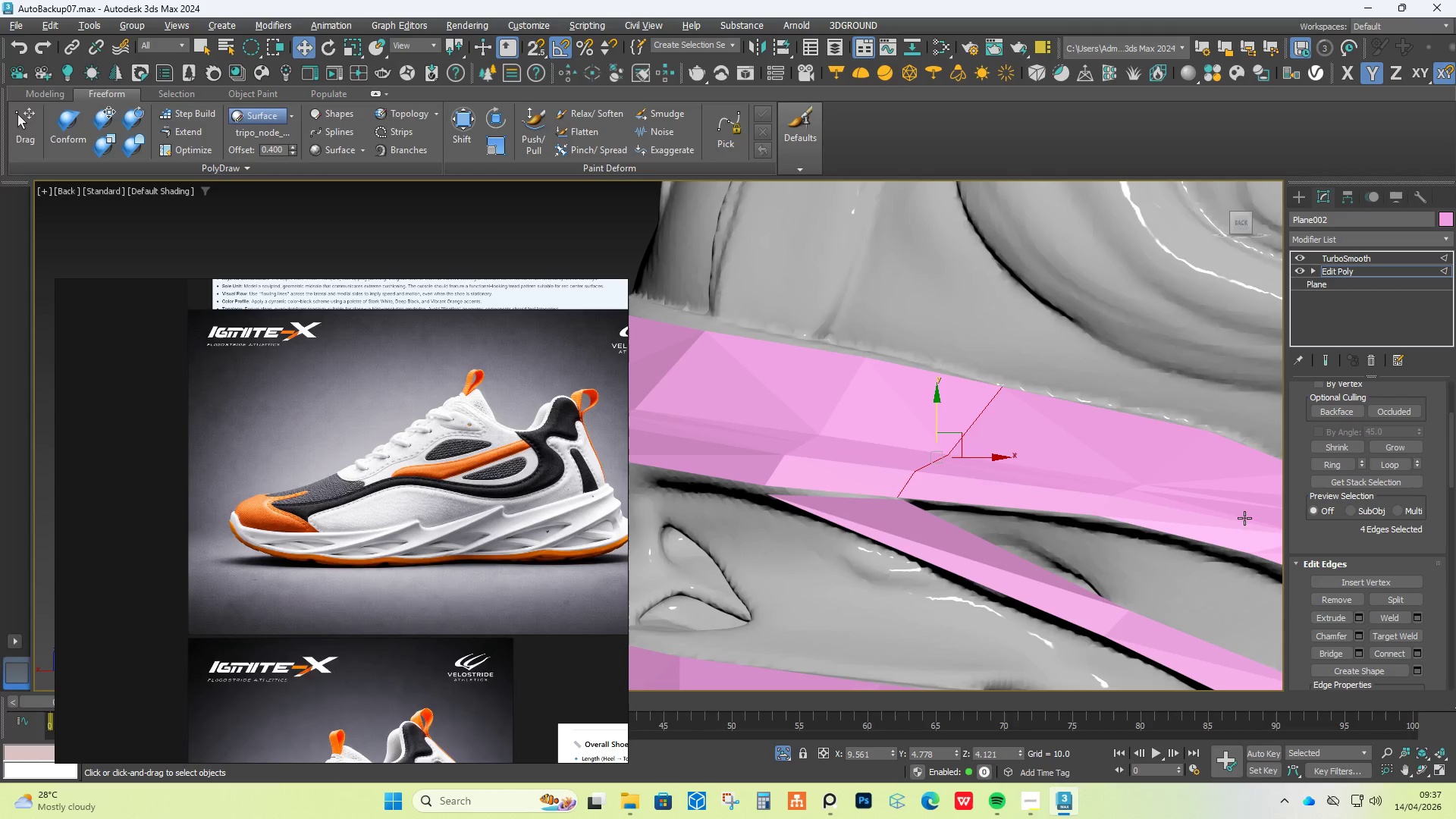 
key(1)
 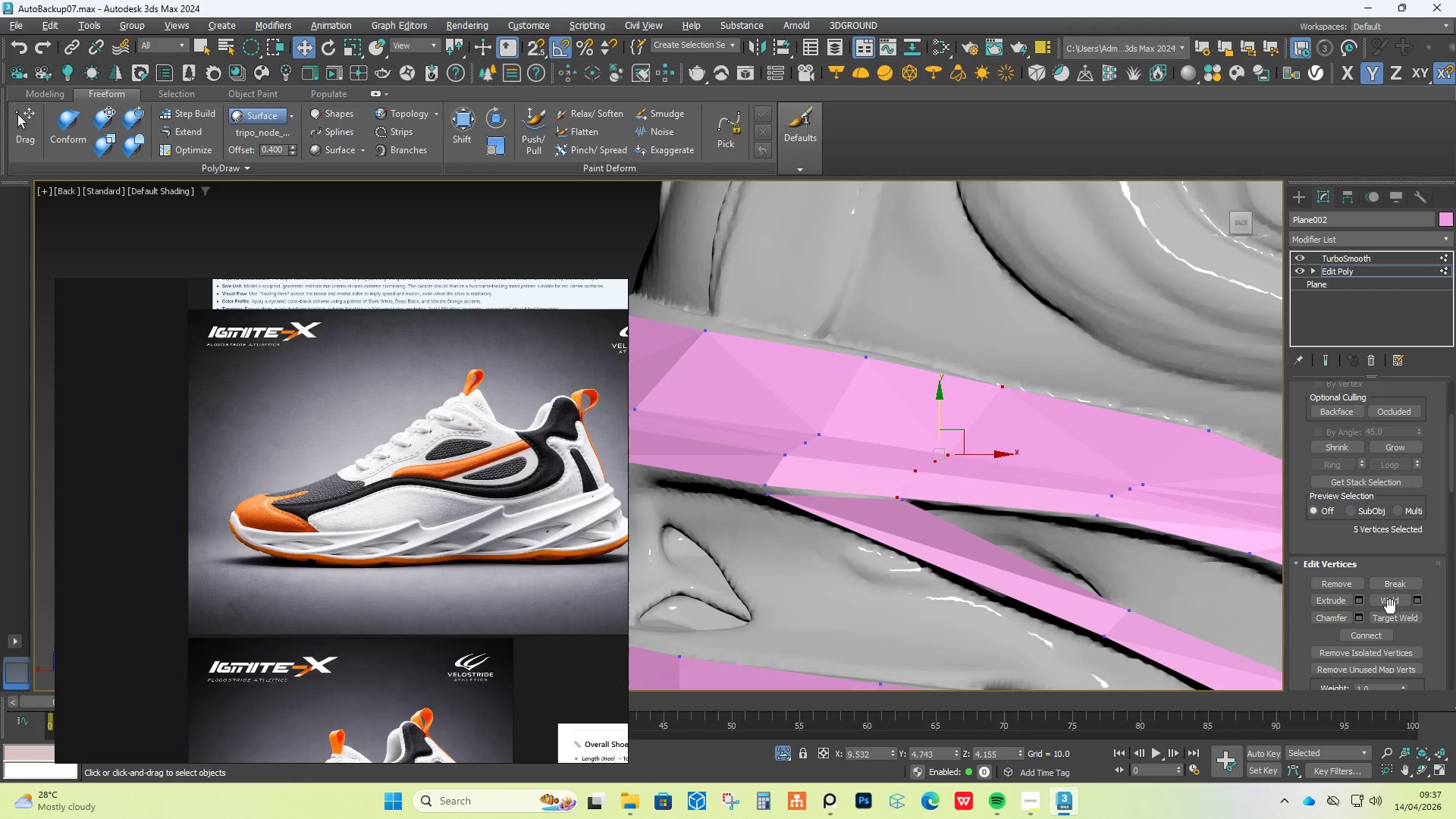 
left_click([1395, 617])
 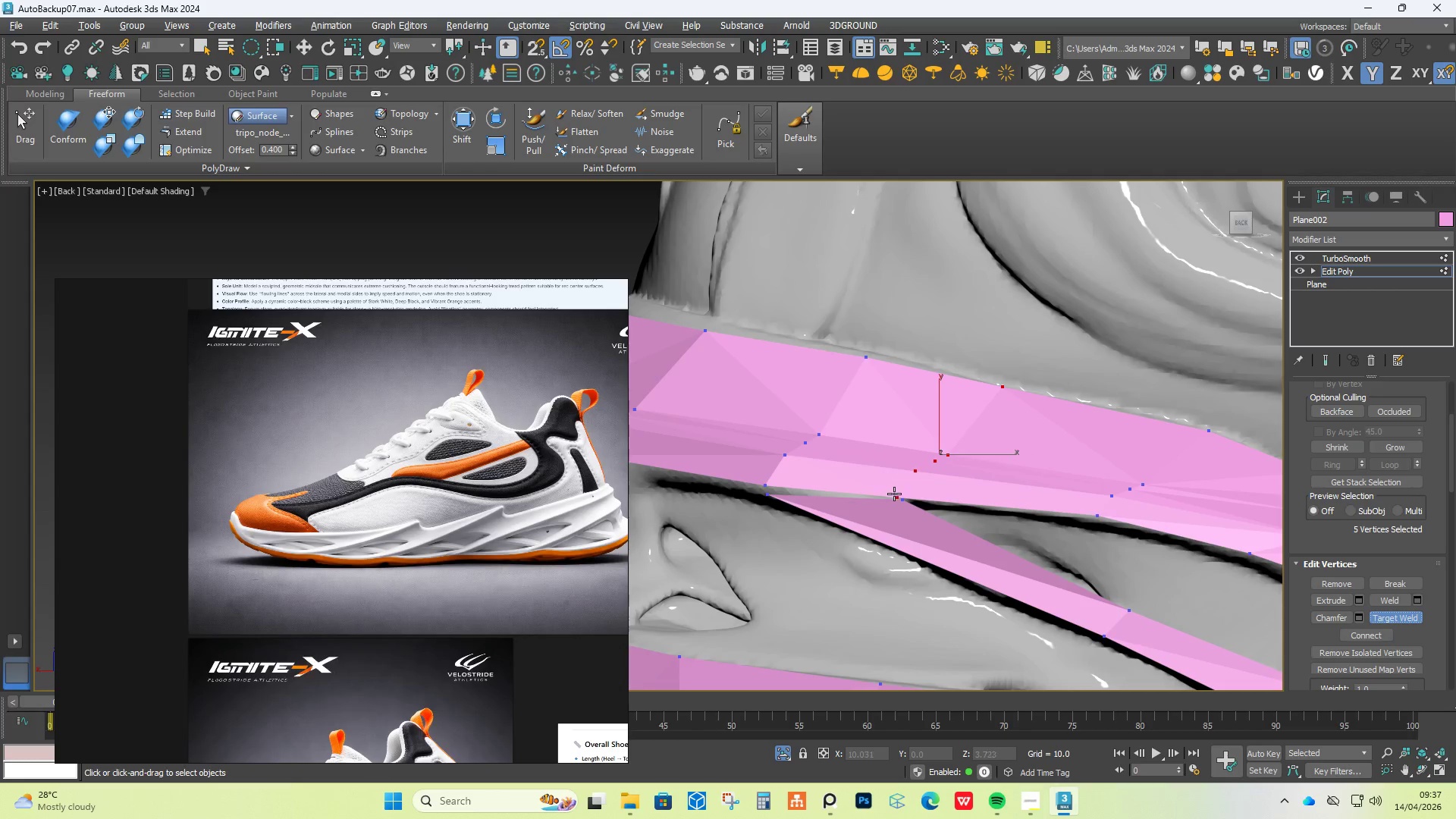 
double_click([902, 502])
 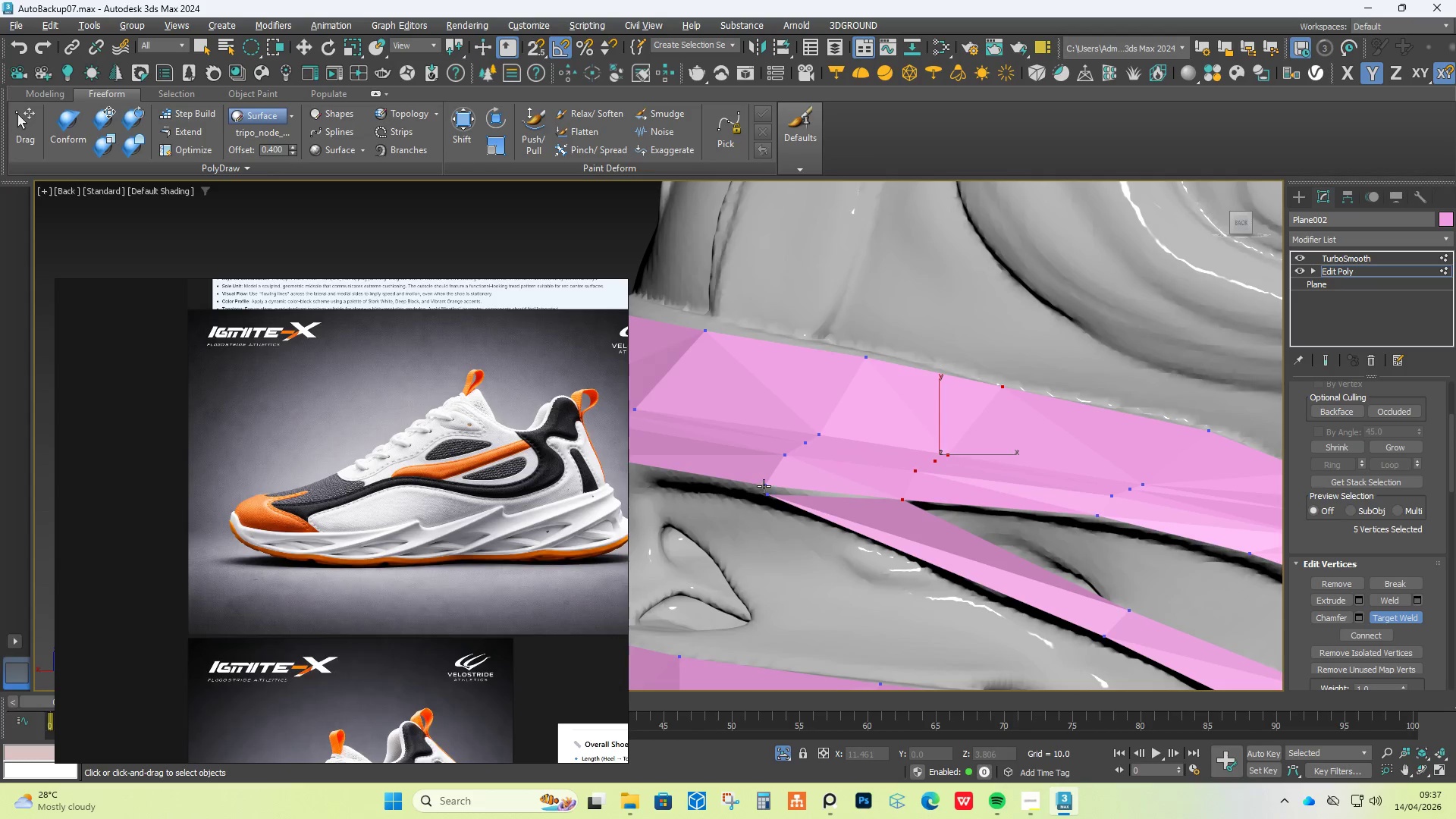 
double_click([766, 495])
 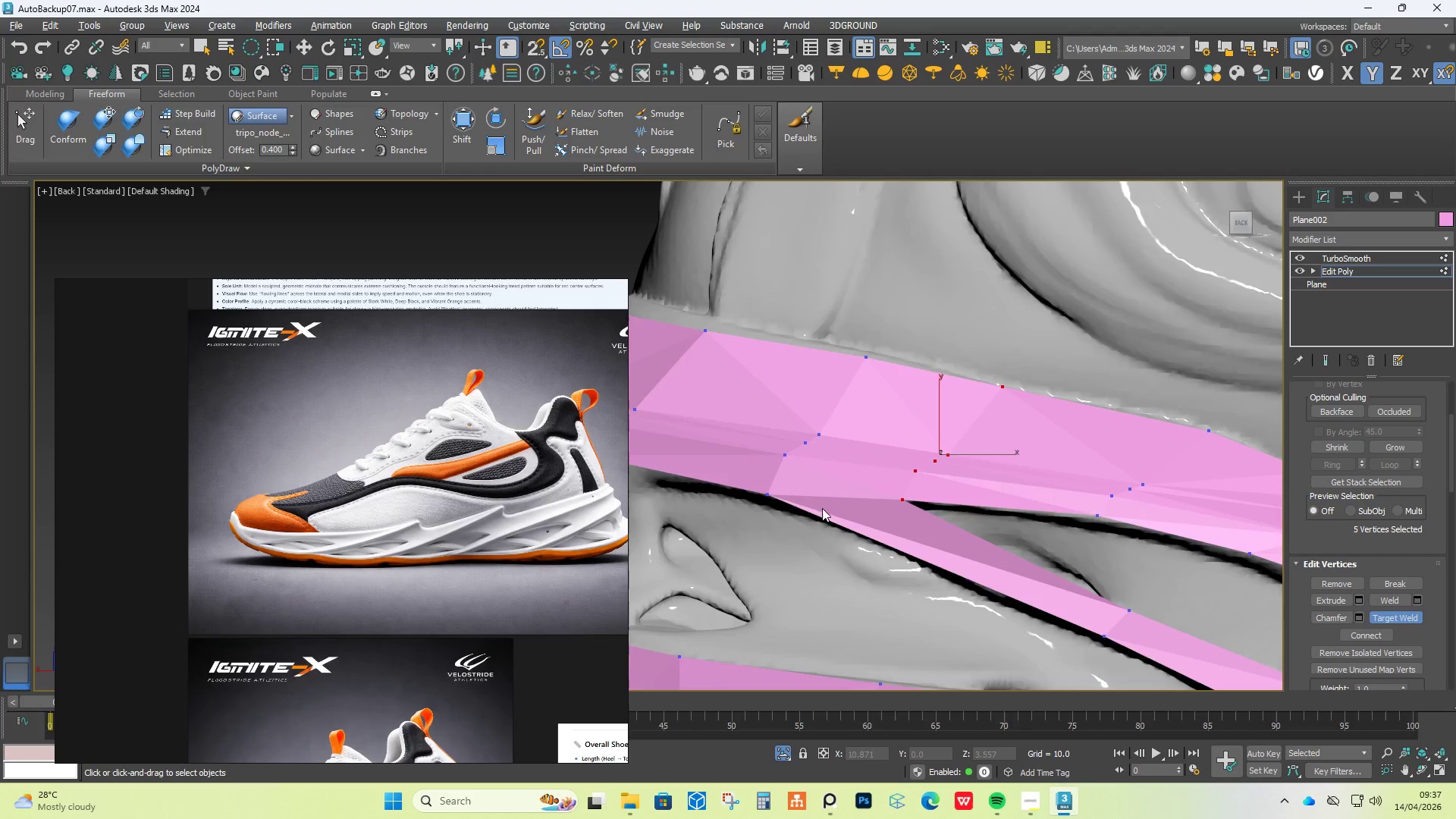 
scroll: coordinate [854, 495], scroll_direction: down, amount: 2.0
 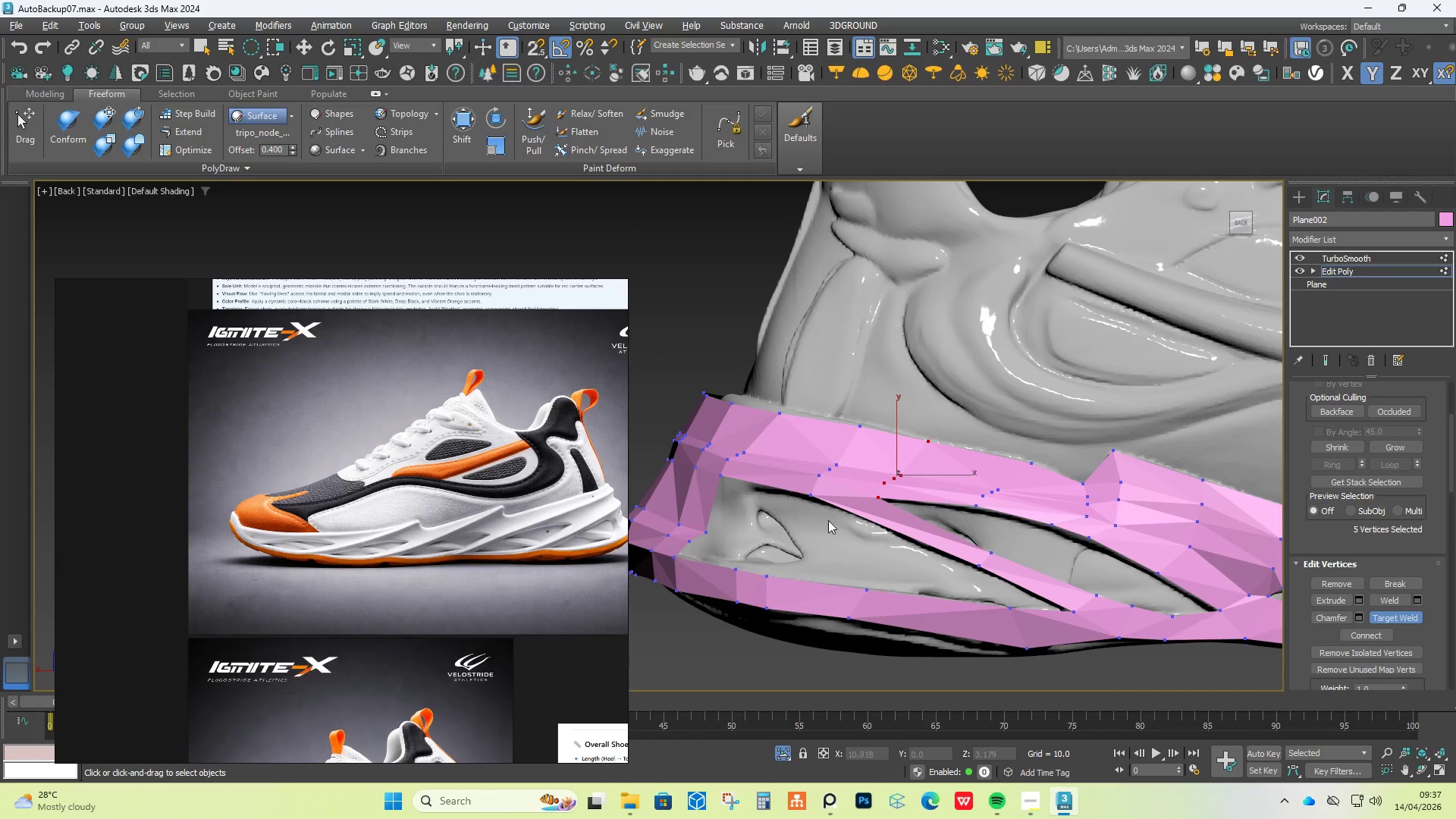 
hold_key(key=AltLeft, duration=0.83)
 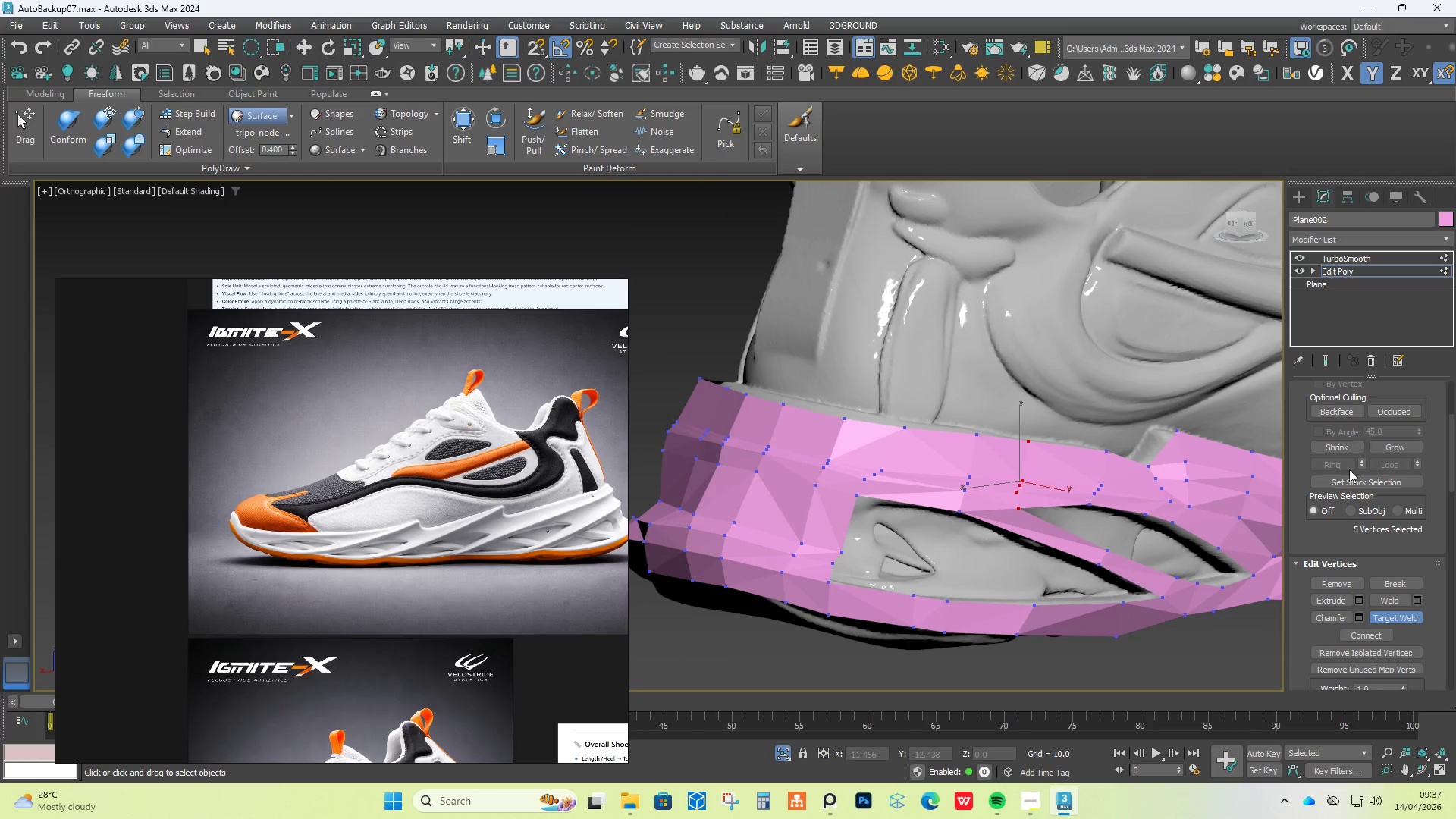 
right_click([952, 512])
 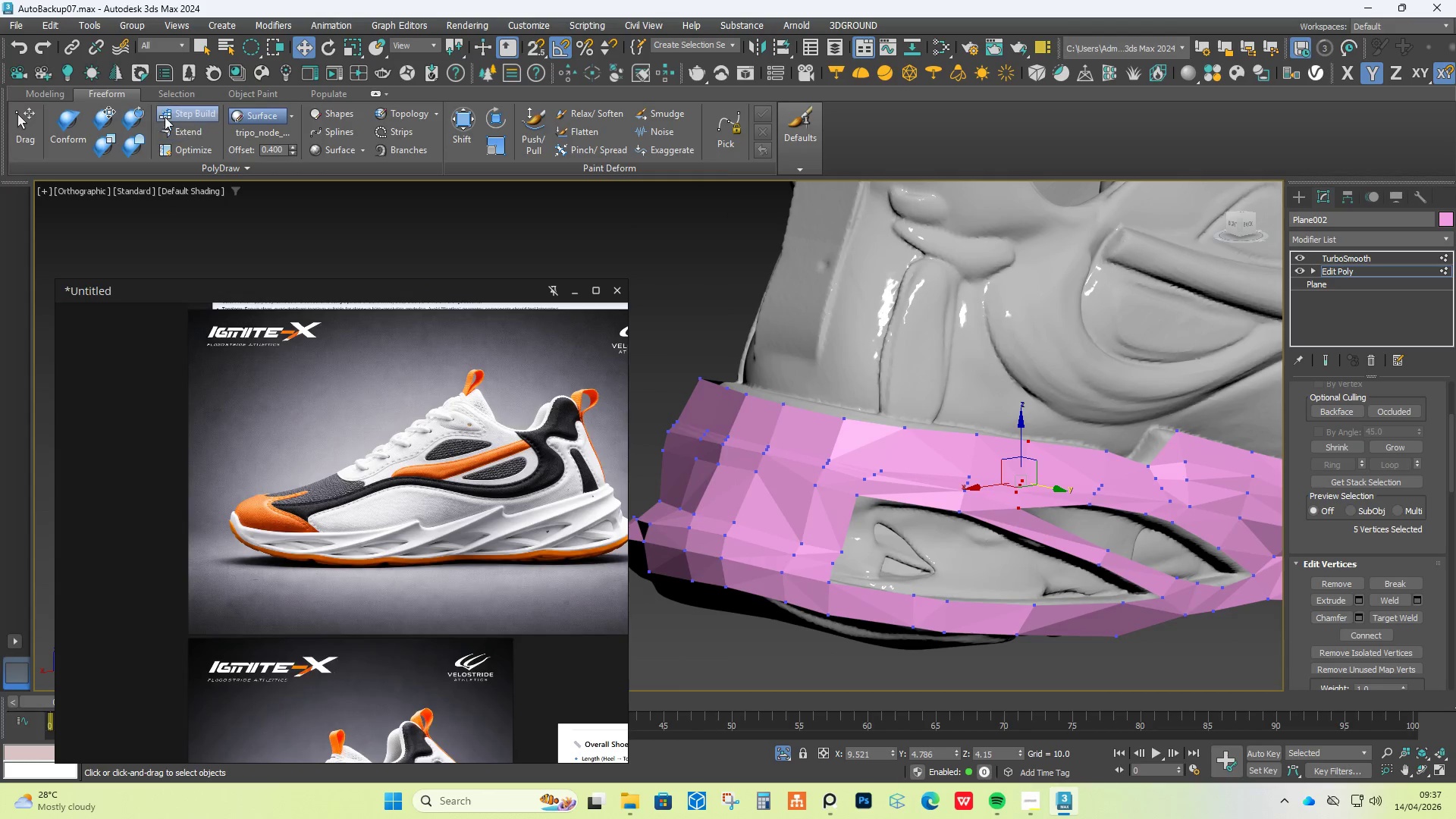 
left_click([175, 136])
 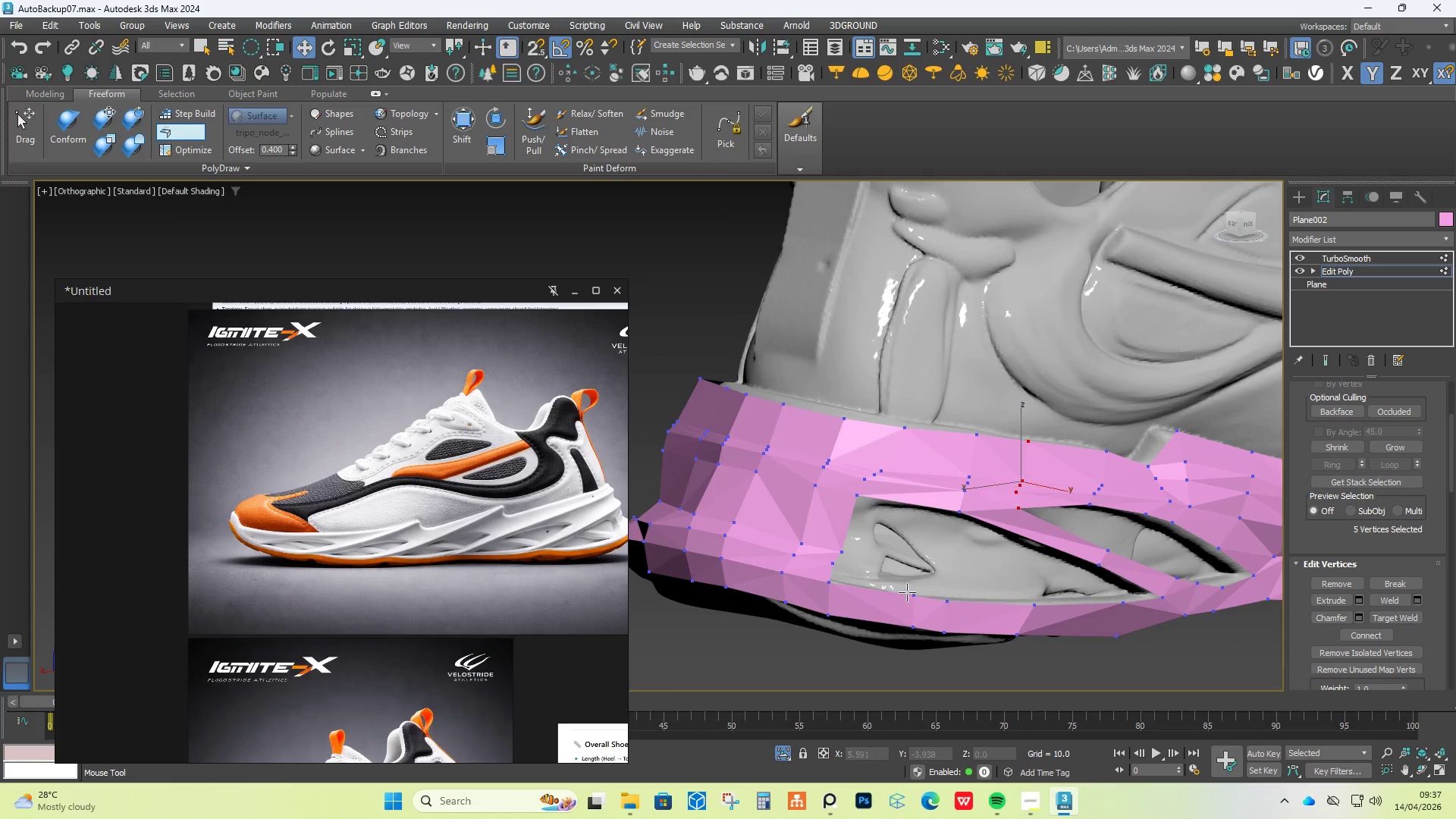 
hold_key(key=AltLeft, duration=5.0)
 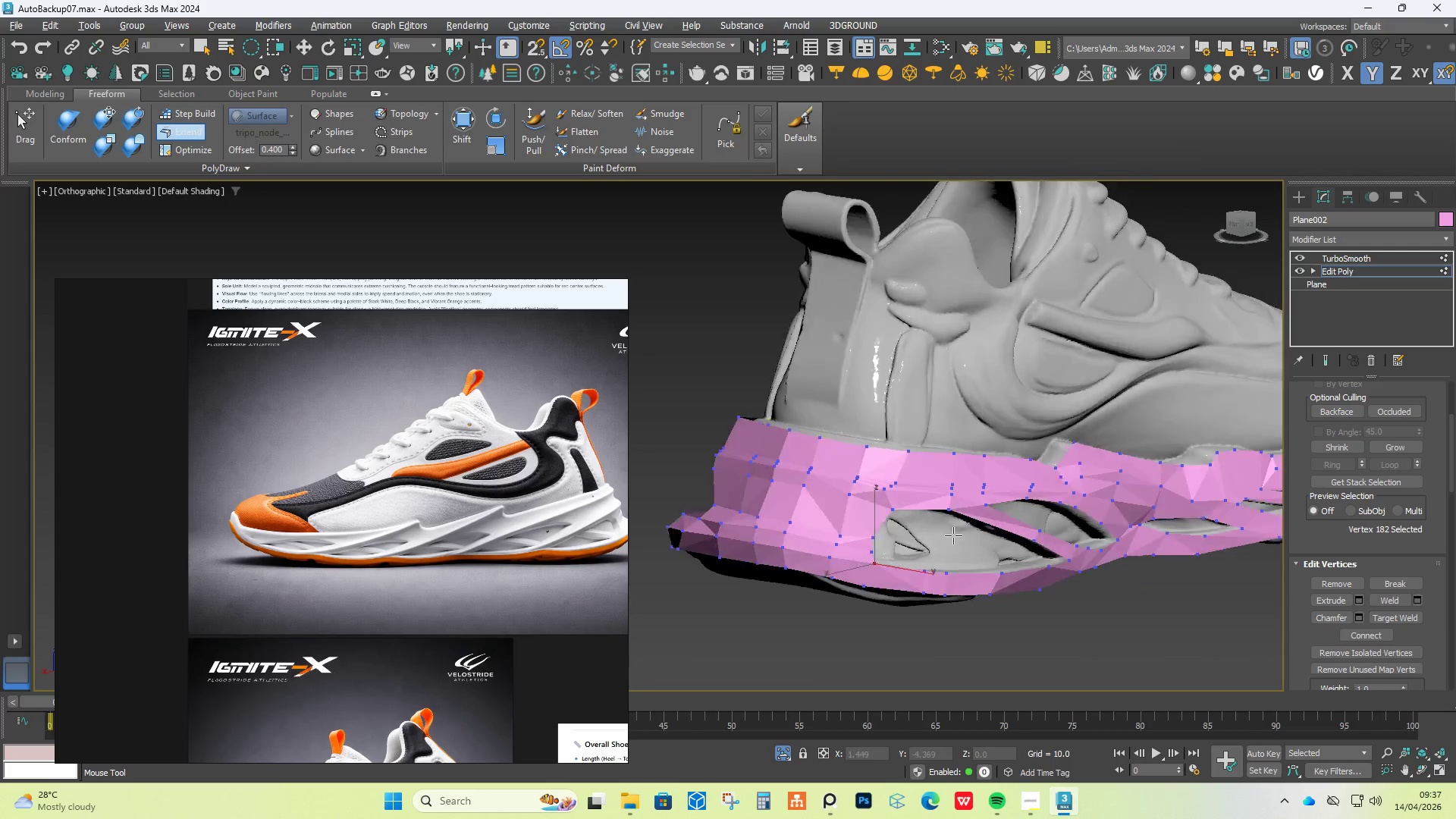 
hold_key(key=ControlLeft, duration=4.94)
 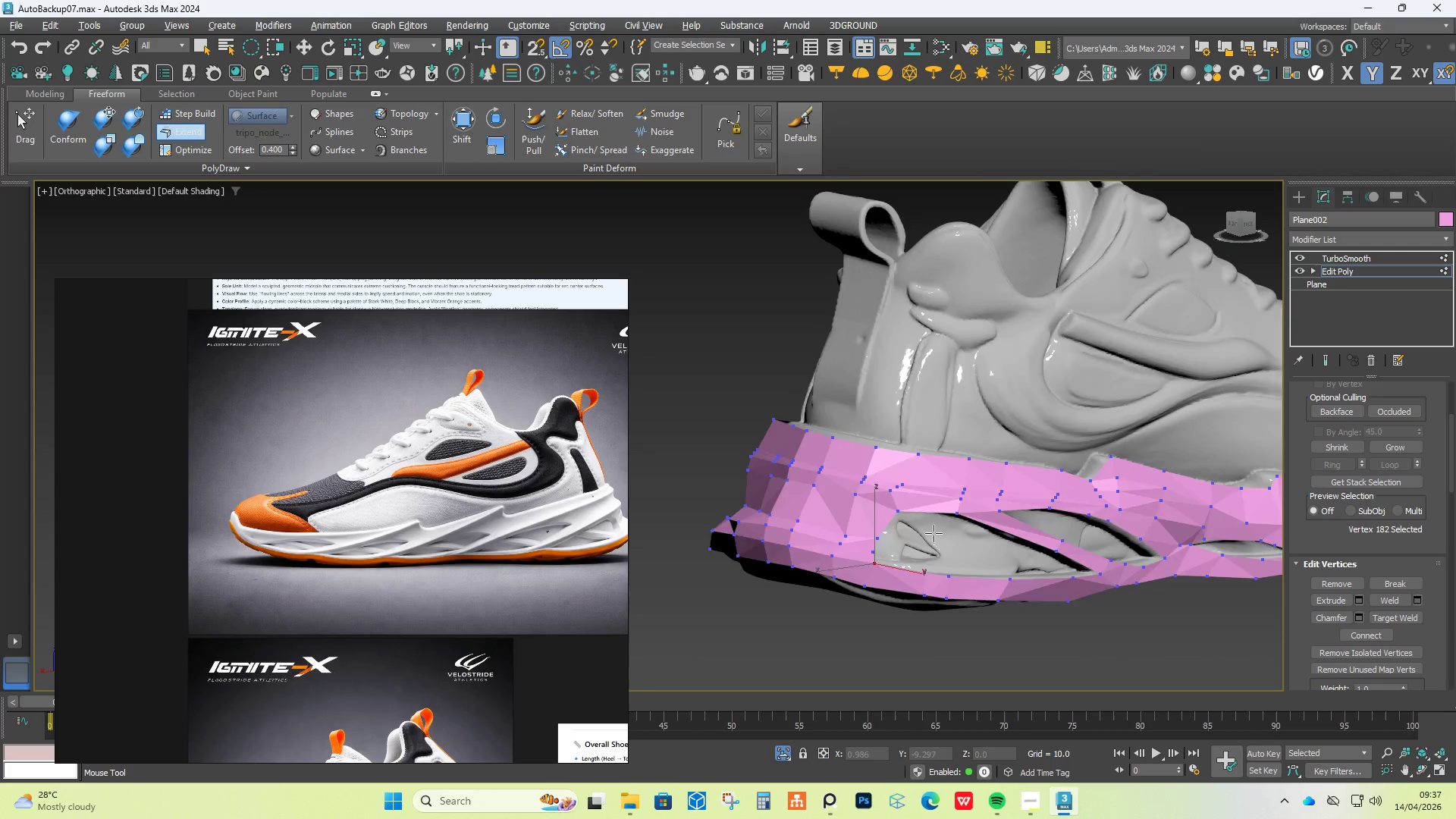 
hold_key(key=ShiftLeft, duration=1.5)
 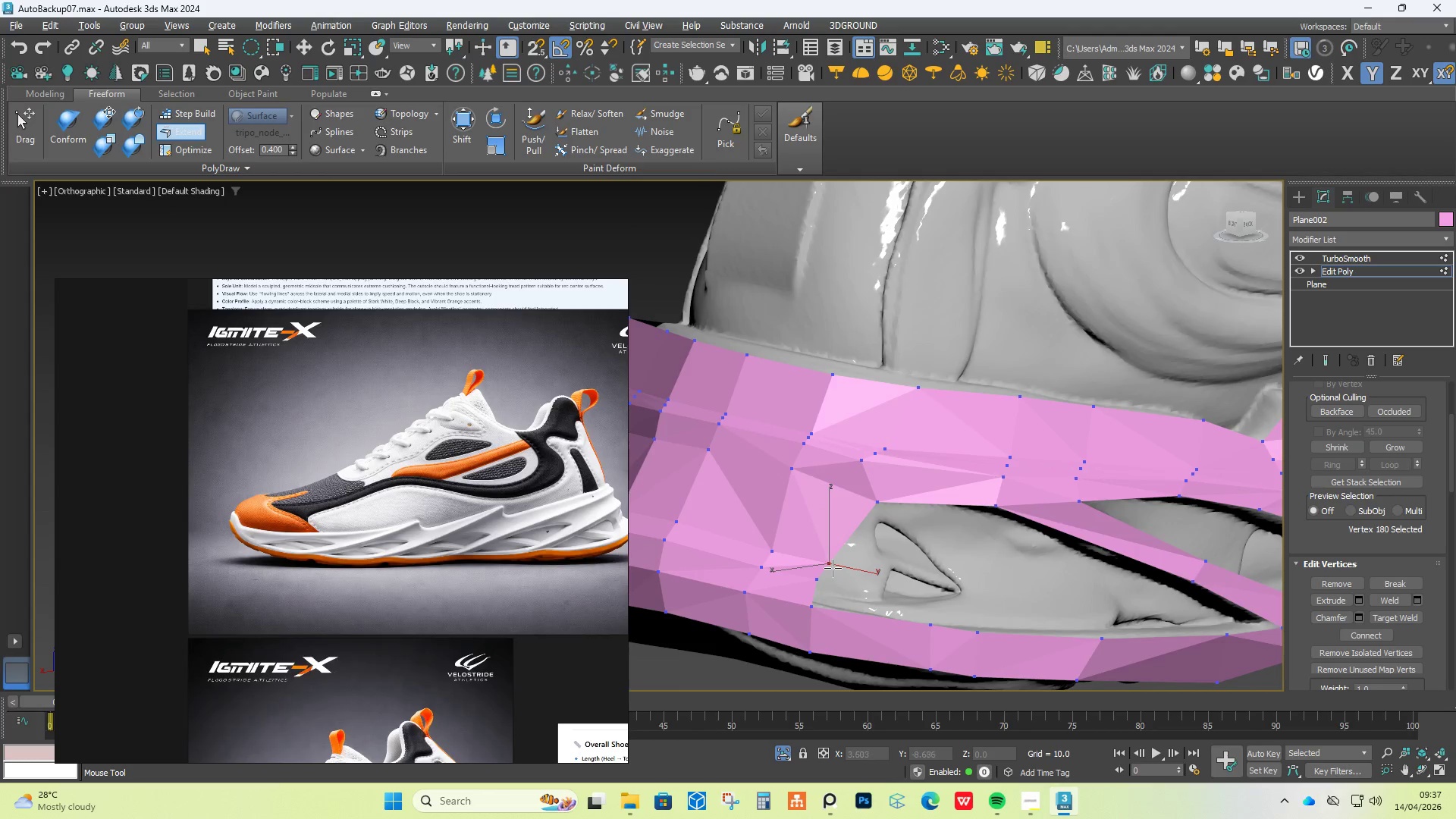 
scroll: coordinate [867, 510], scroll_direction: up, amount: 1.0
 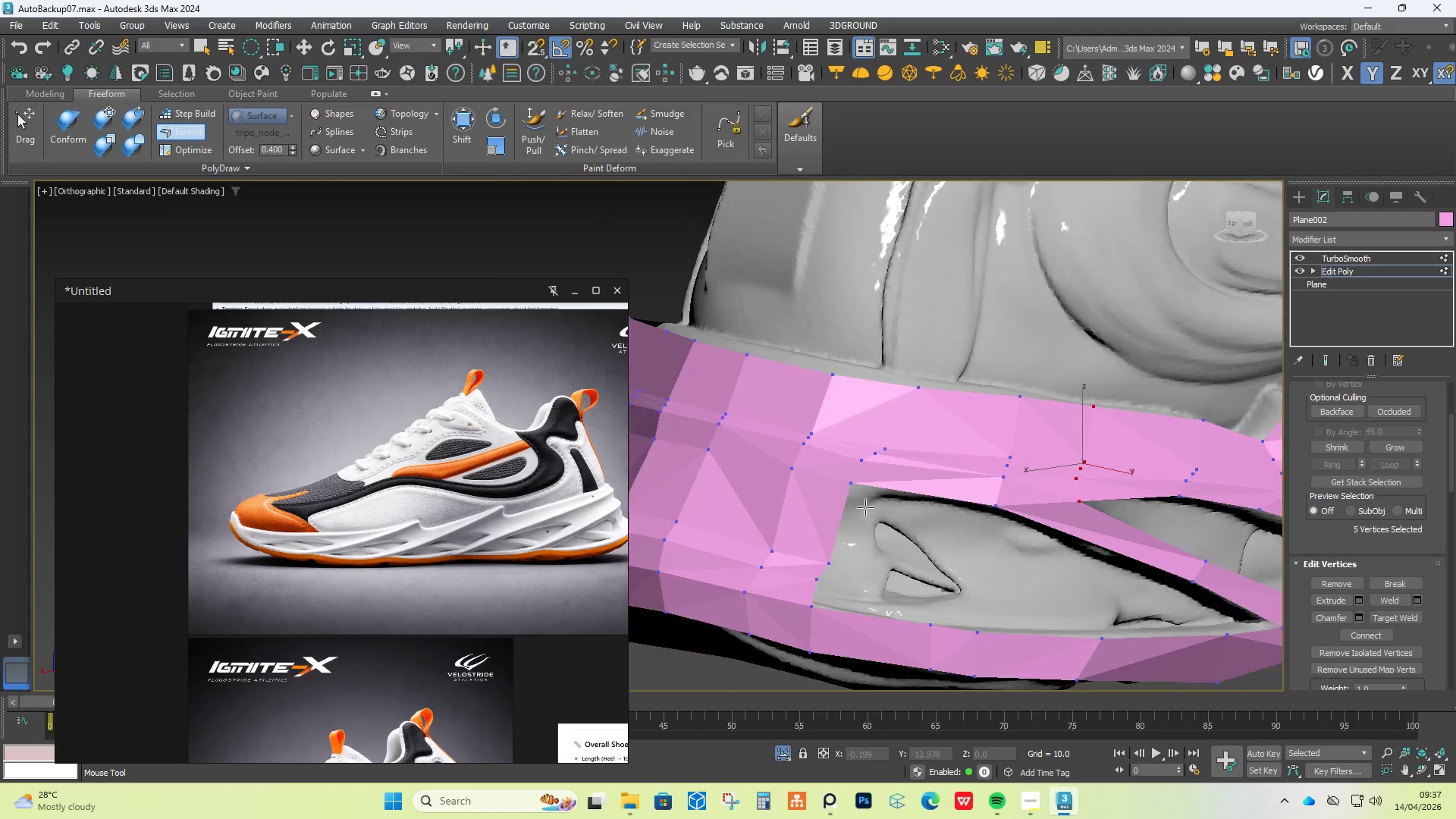 
left_click_drag(start_coordinate=[851, 480], to_coordinate=[877, 502])
 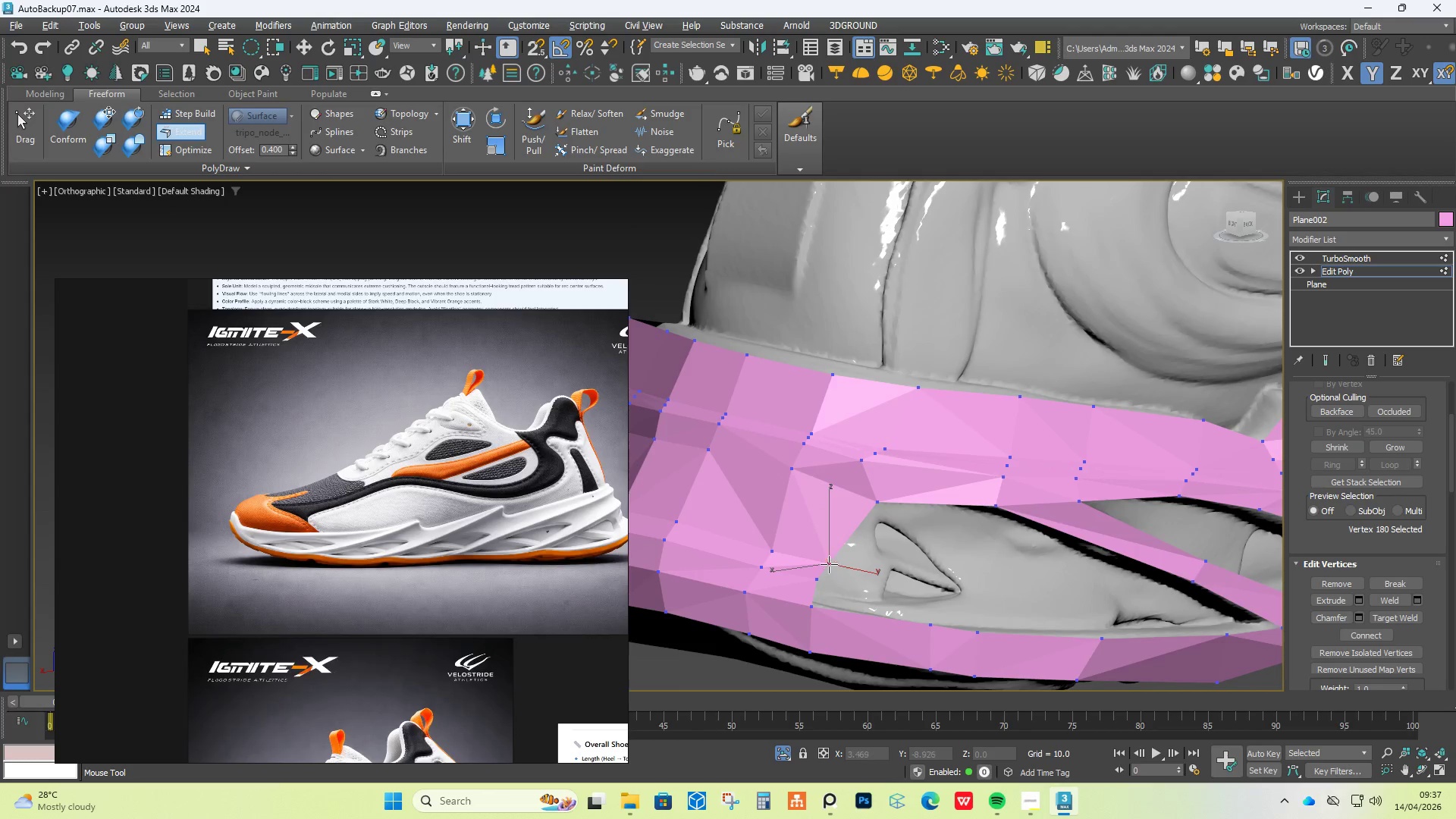 
hold_key(key=ShiftLeft, duration=1.52)
left_click_drag(start_coordinate=[829, 564], to_coordinate=[836, 556])
 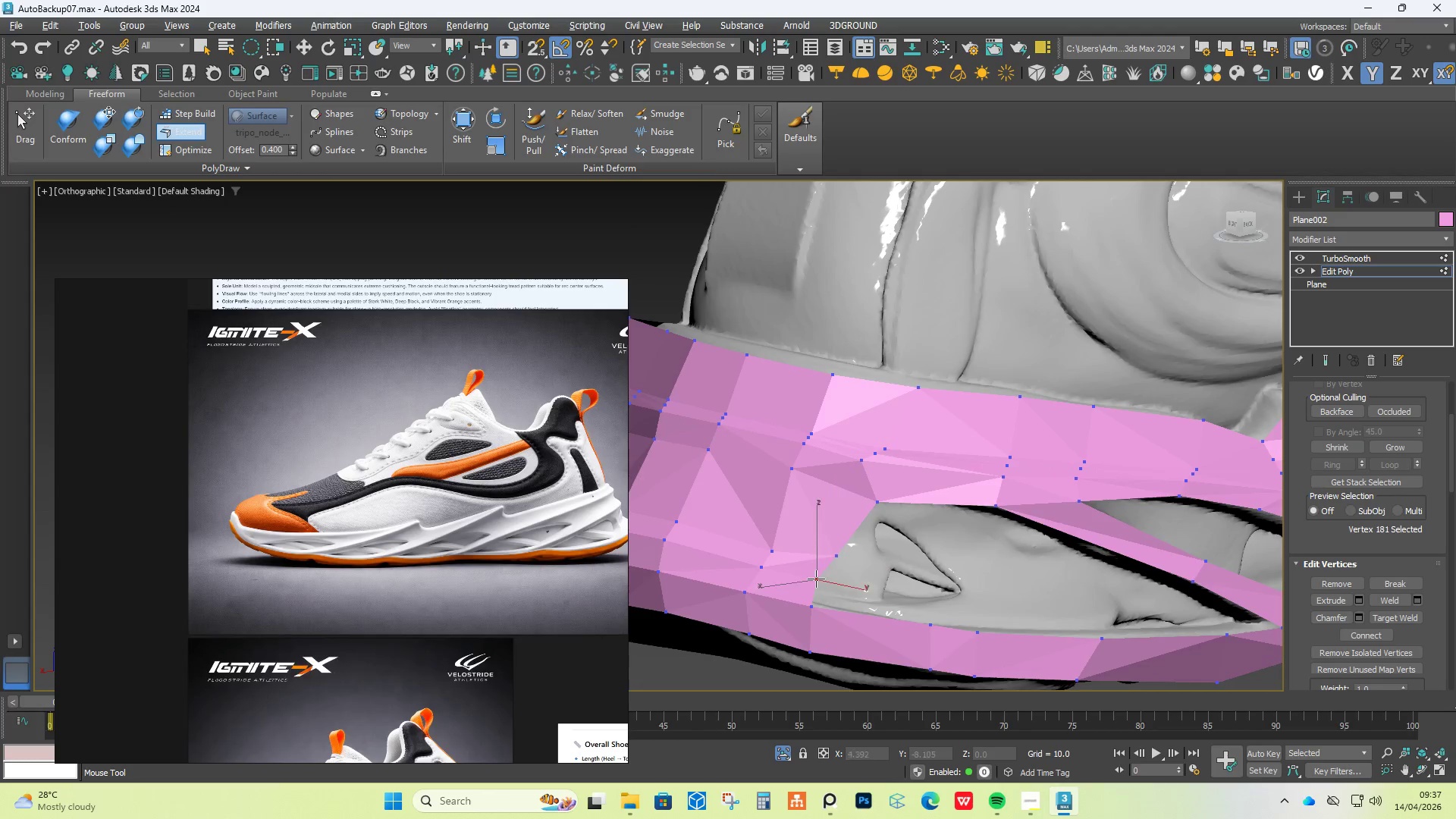 
left_click_drag(start_coordinate=[815, 579], to_coordinate=[827, 584])
 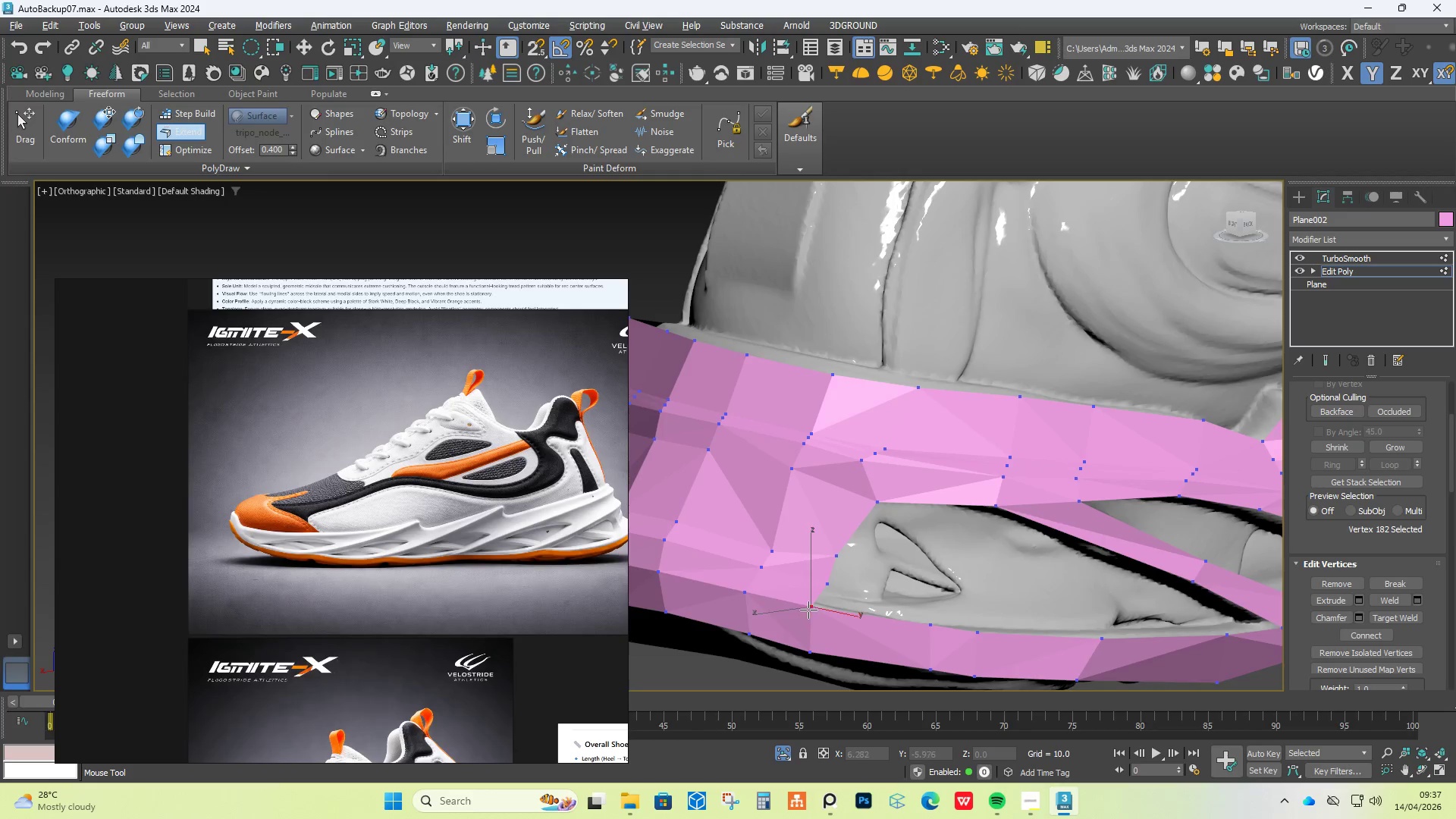 
hold_key(key=ShiftLeft, duration=1.52)
left_click_drag(start_coordinate=[810, 609], to_coordinate=[830, 607])
 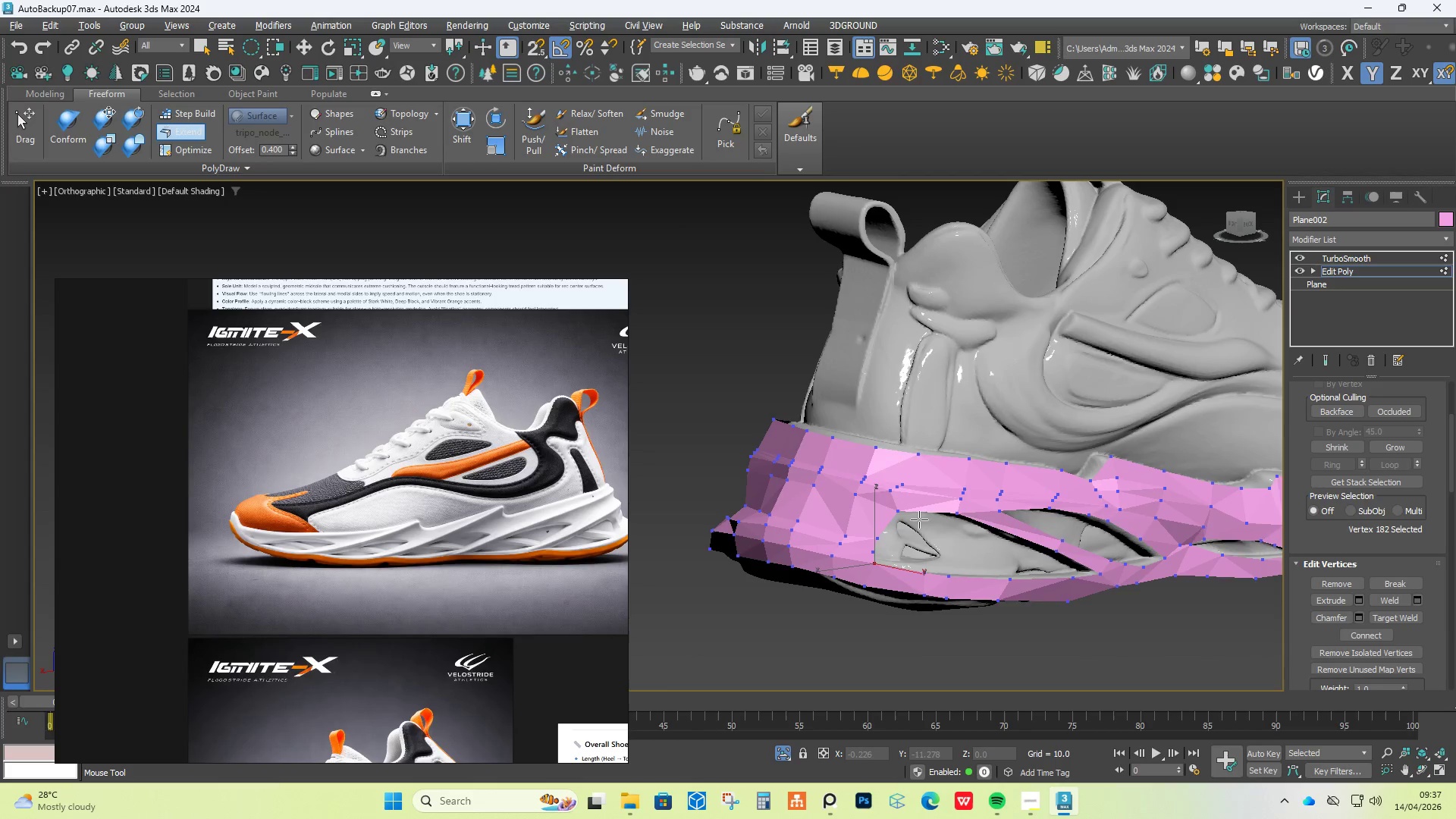 
hold_key(key=ShiftLeft, duration=0.36)
 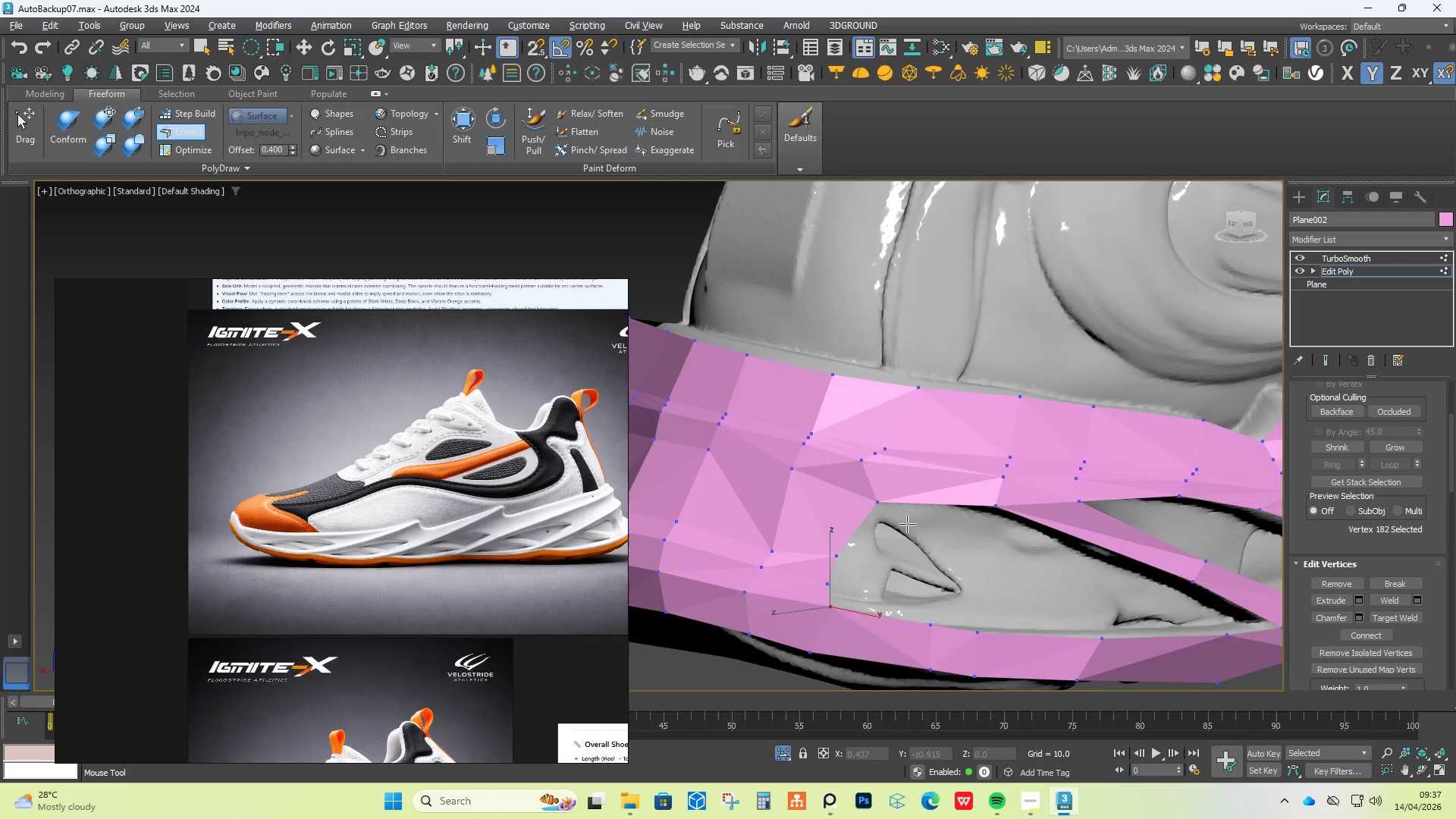 
hold_key(key=AltLeft, duration=0.72)
 